 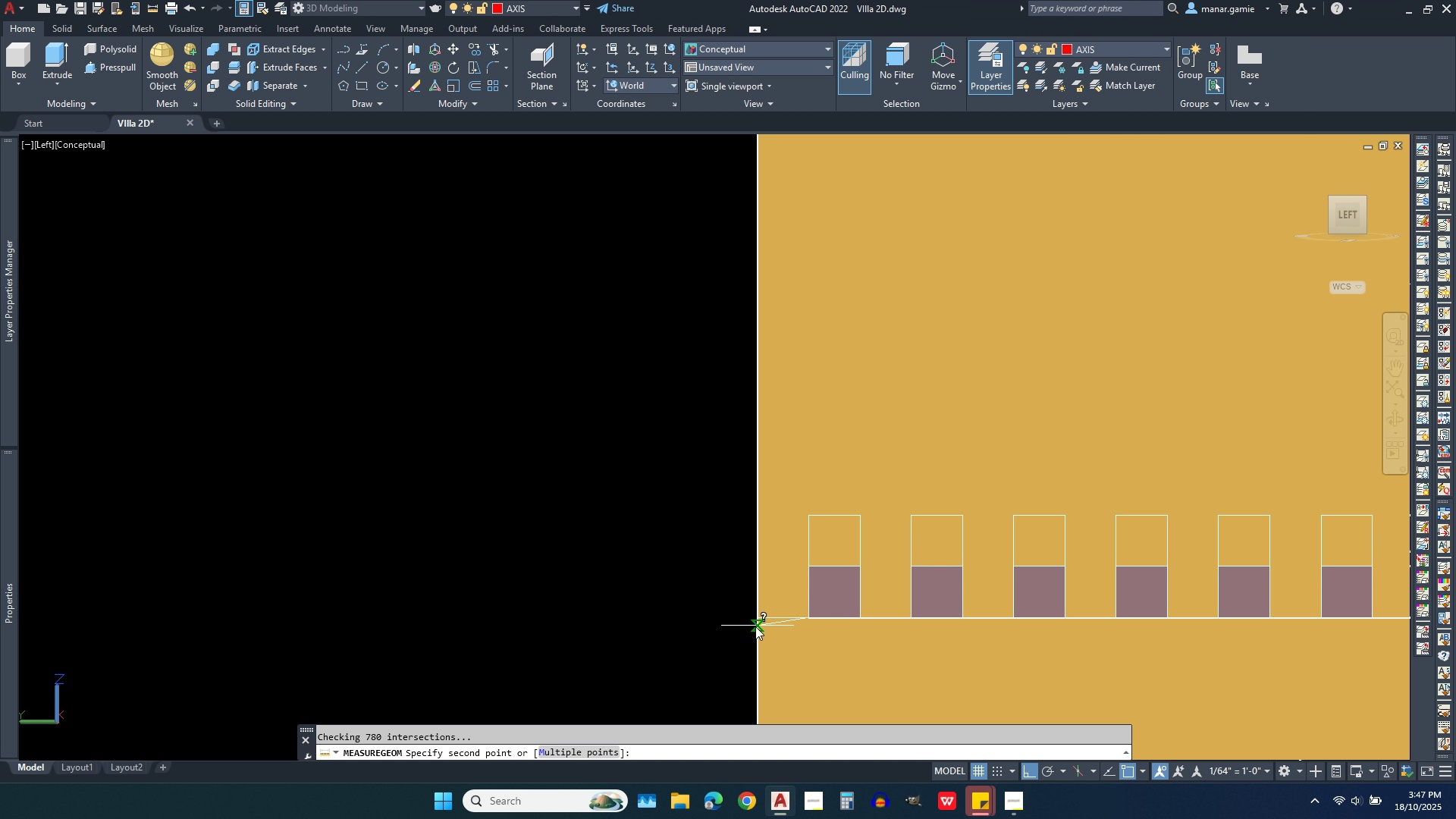 
left_click([752, 621])
 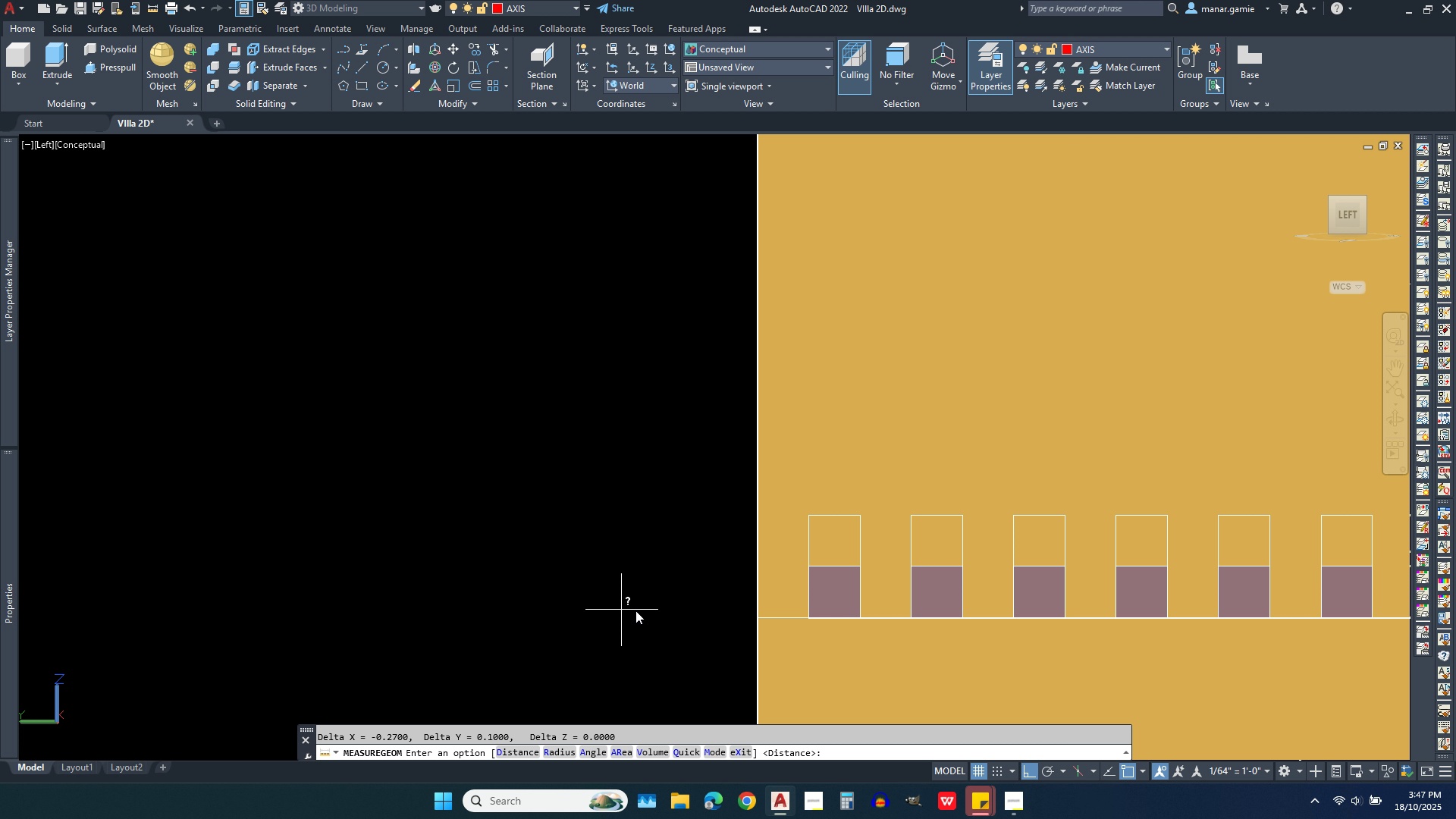 
scroll: coordinate [442, 518], scroll_direction: down, amount: 2.0
 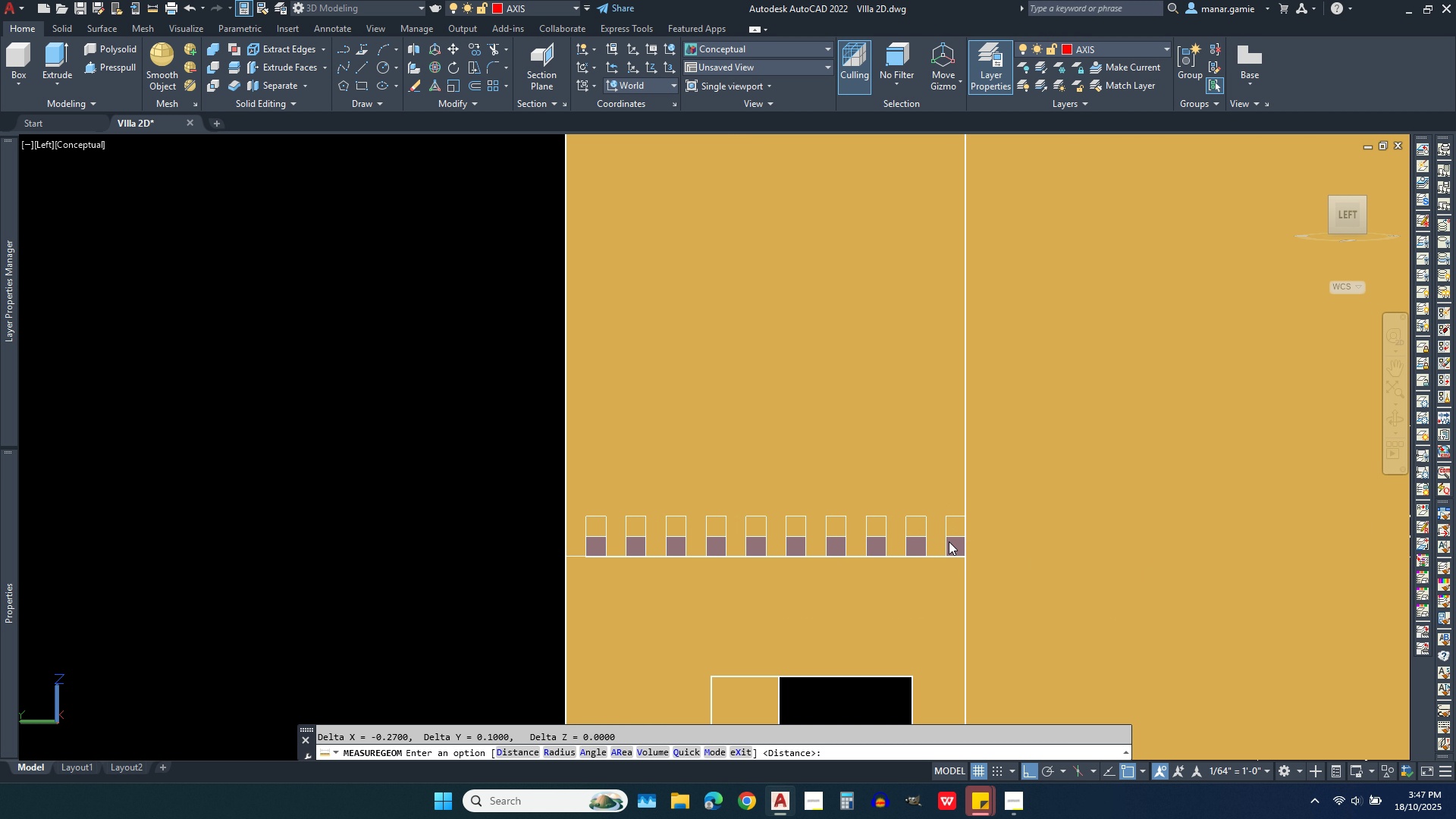 
key(Escape)
 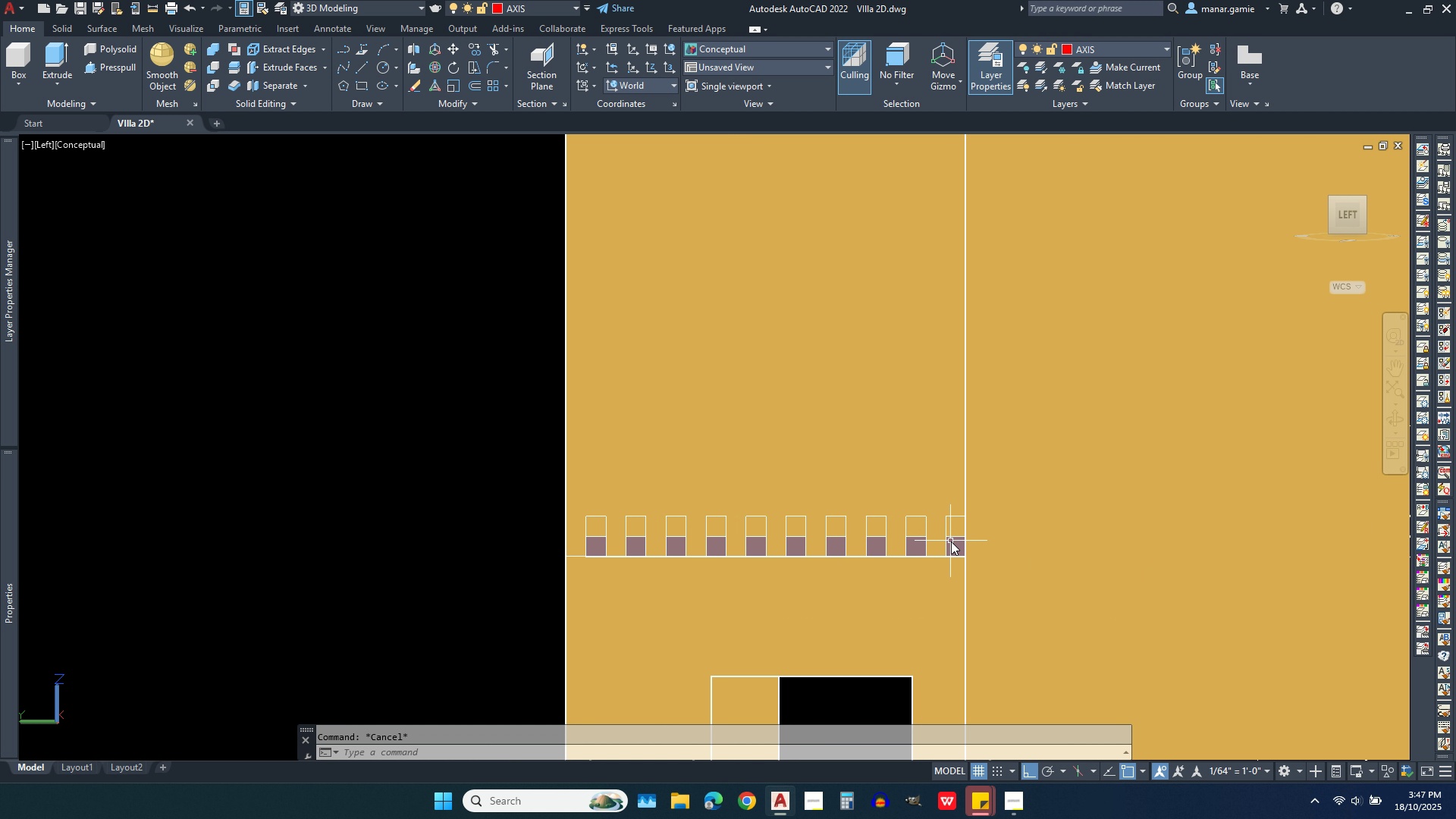 
key(Escape)
 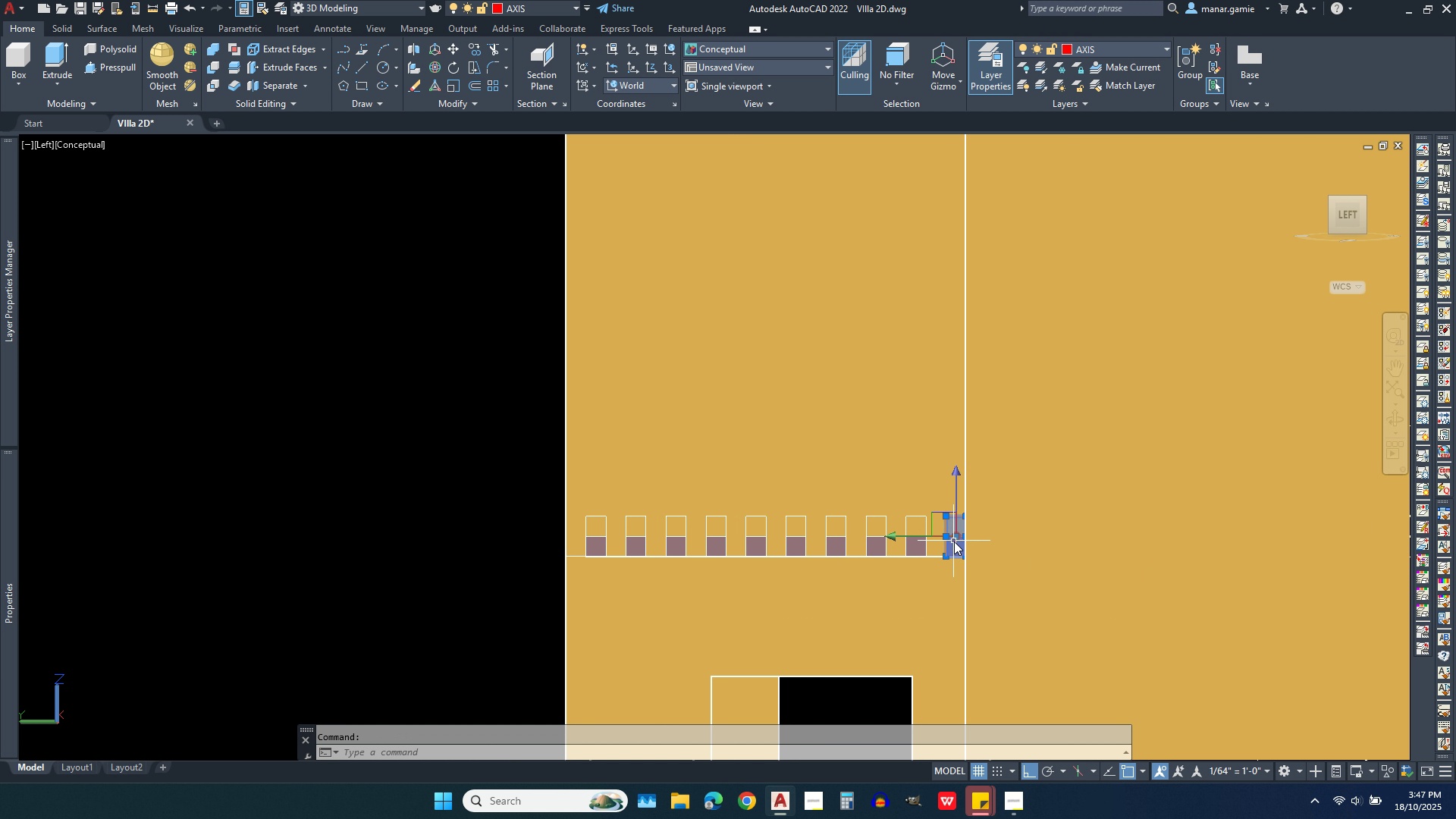 
left_click([954, 541])
 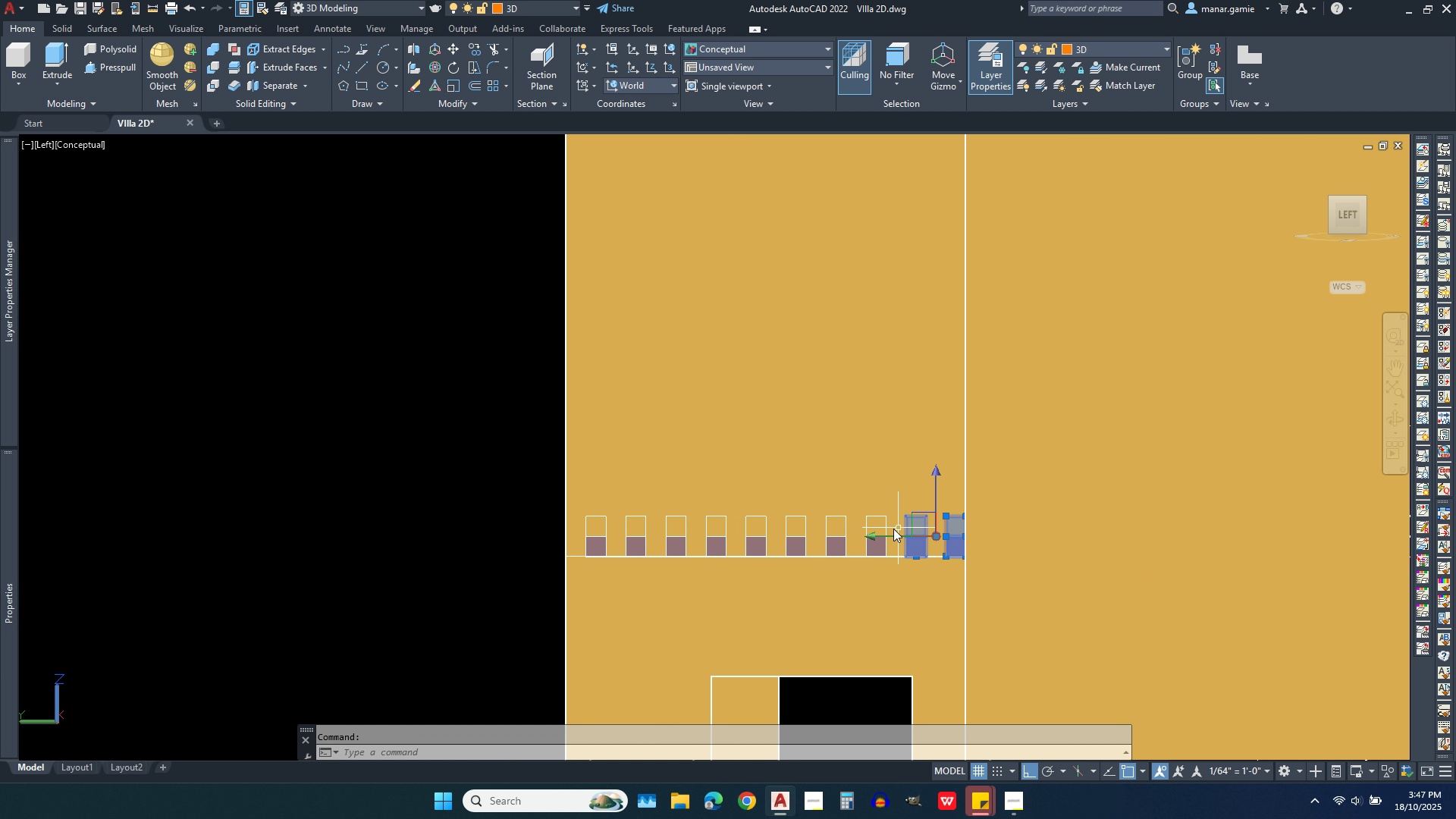 
left_click([917, 529])
 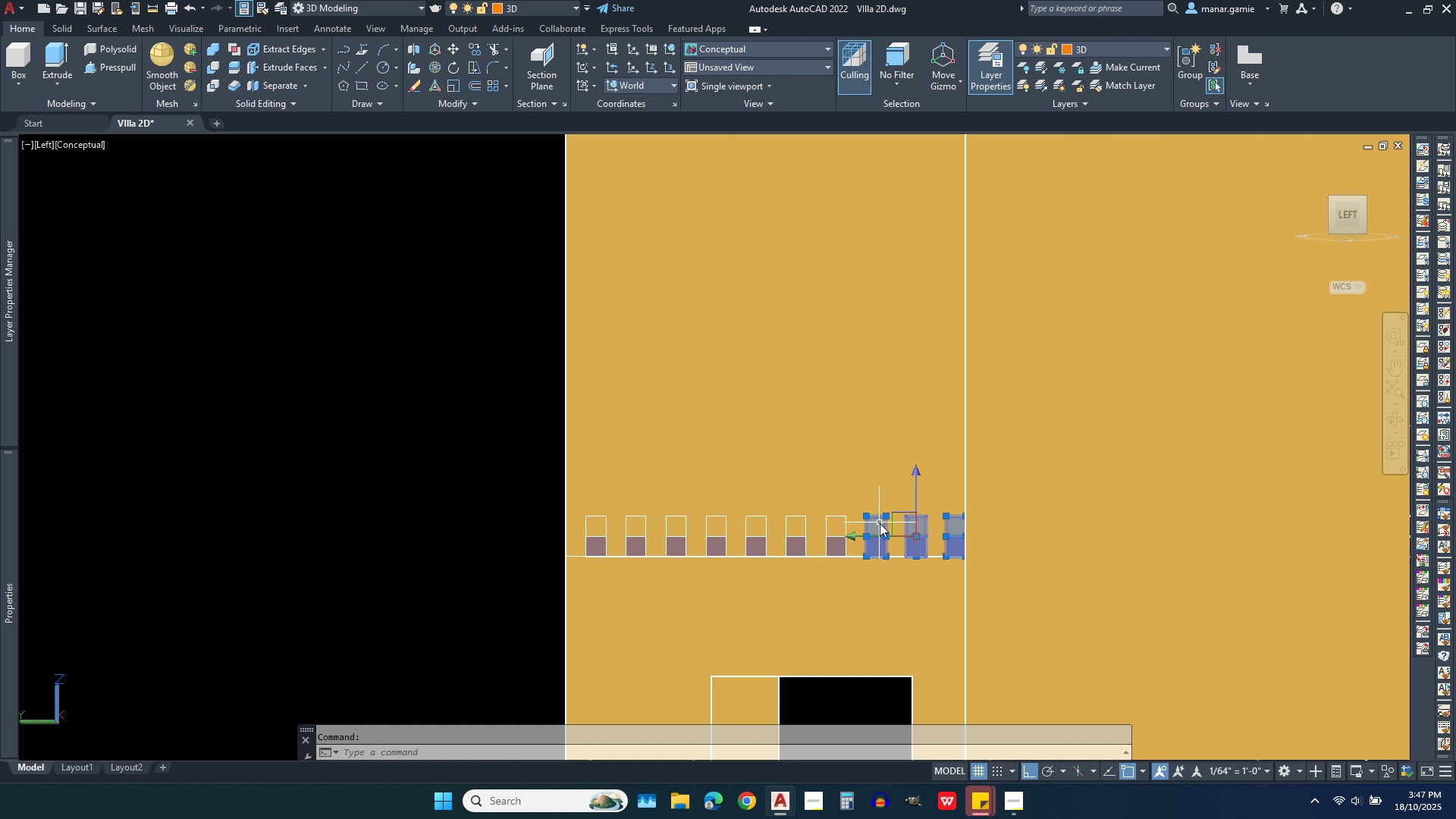 
left_click([880, 523])
 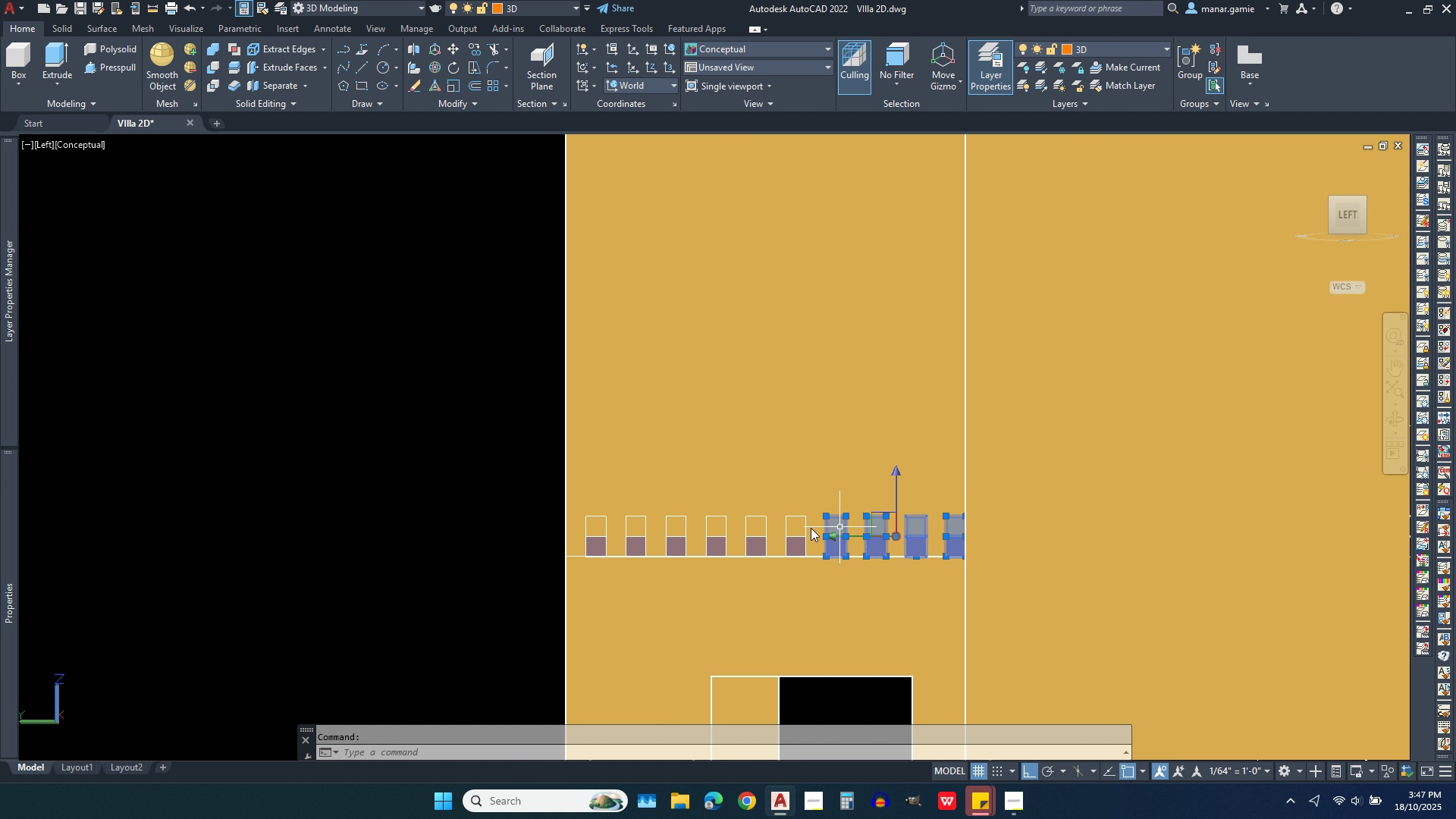 
left_click([840, 528])
 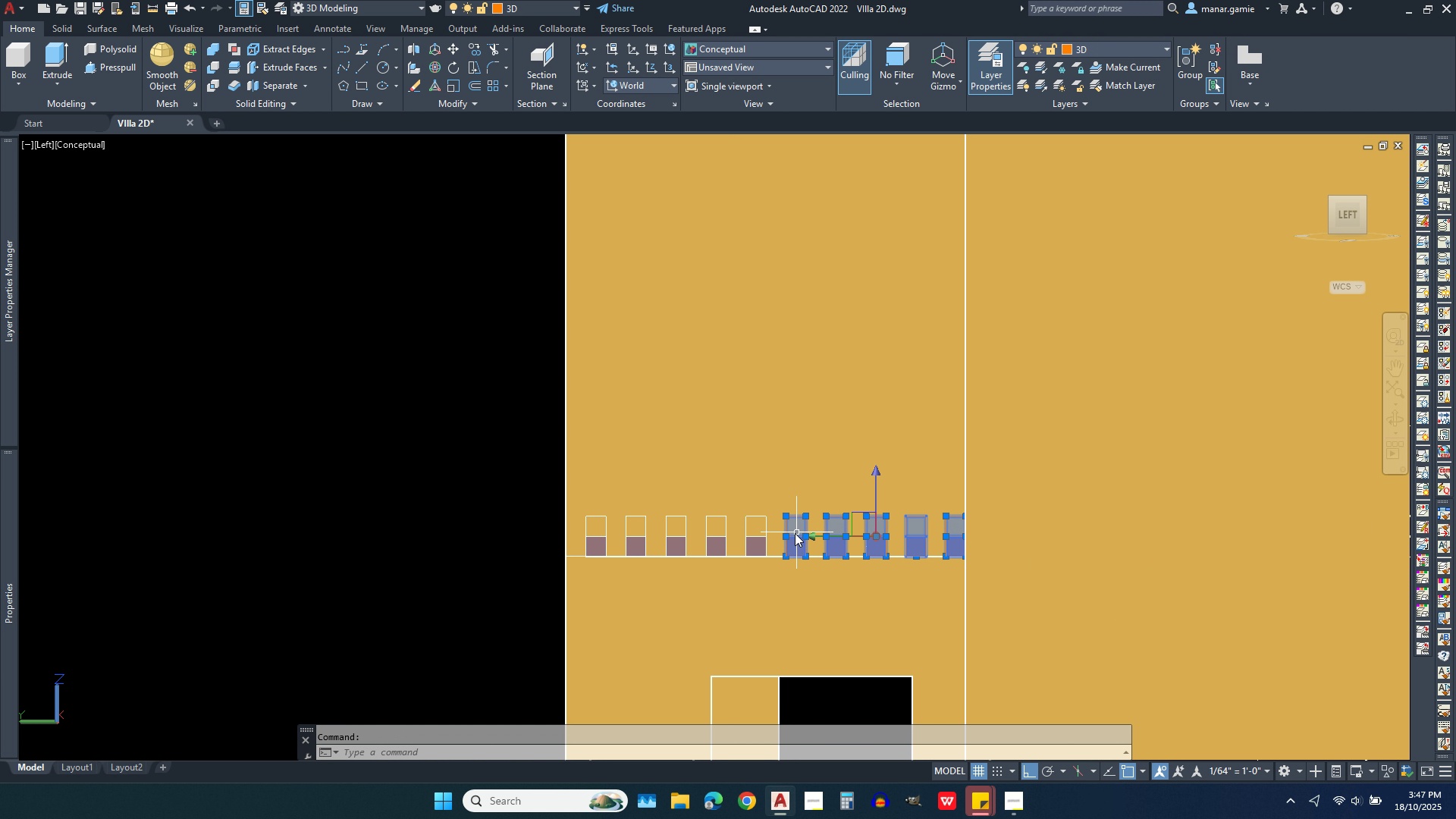 
left_click([797, 533])
 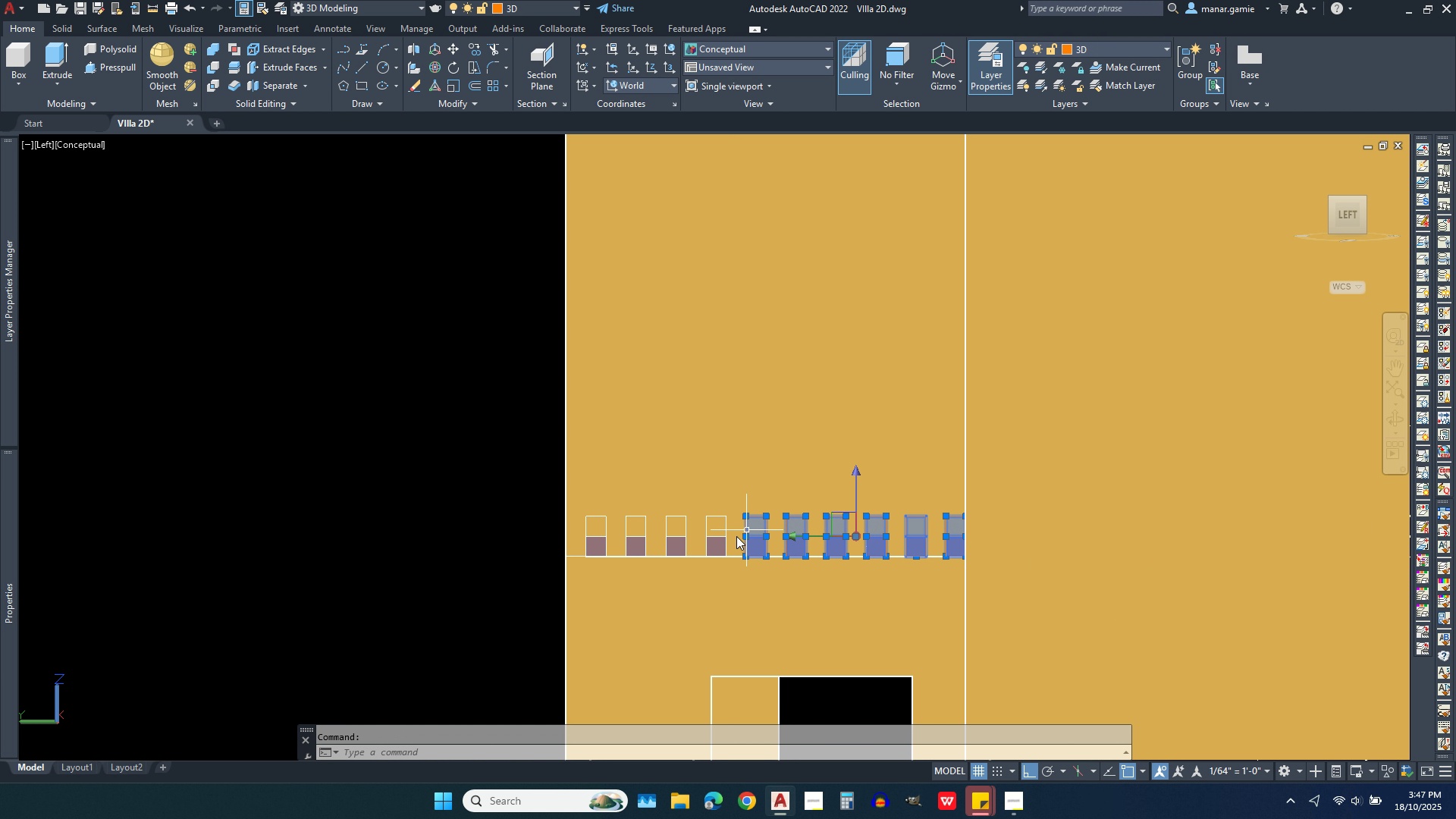 
left_click([755, 529])
 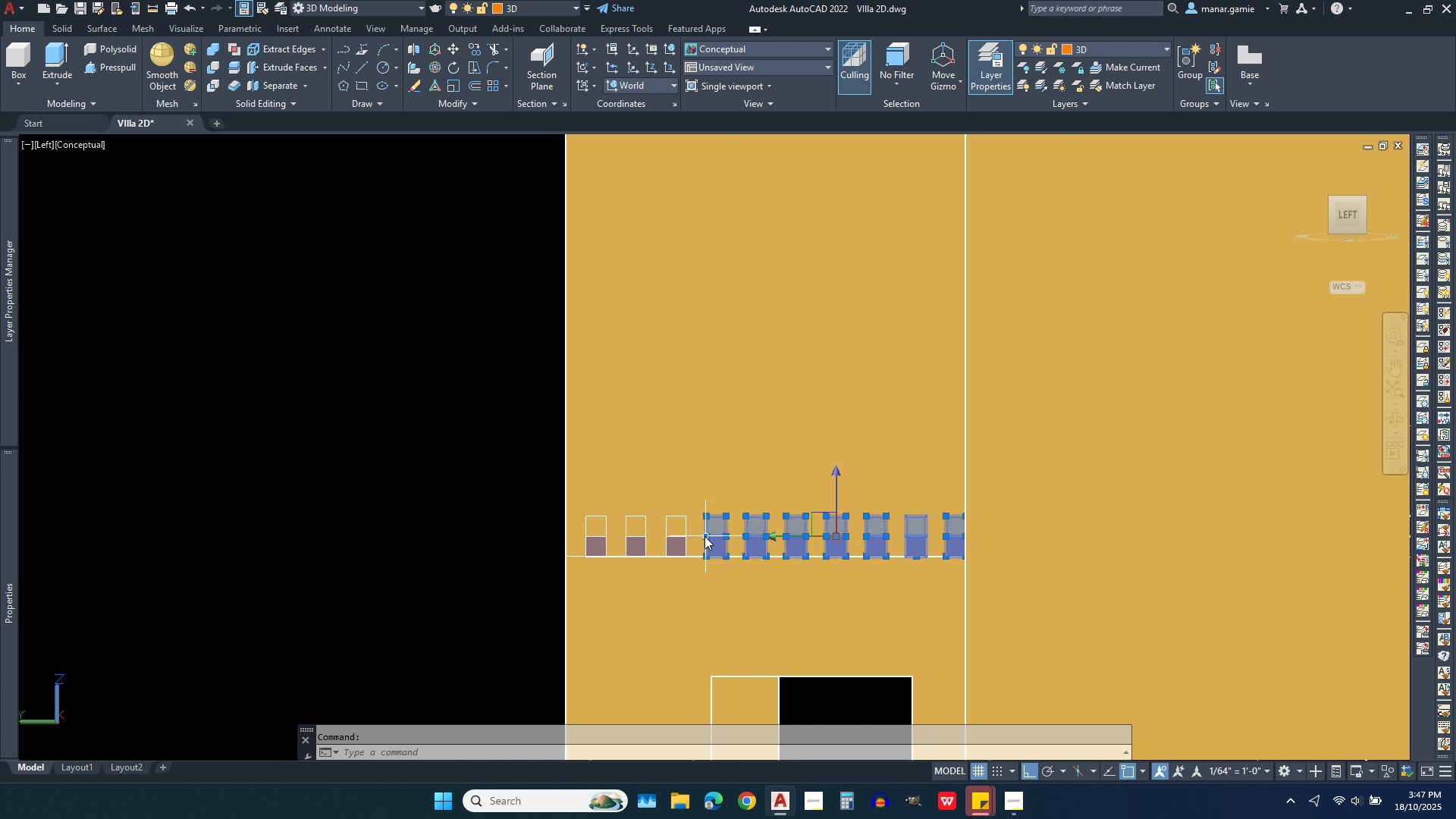 
left_click([713, 536])
 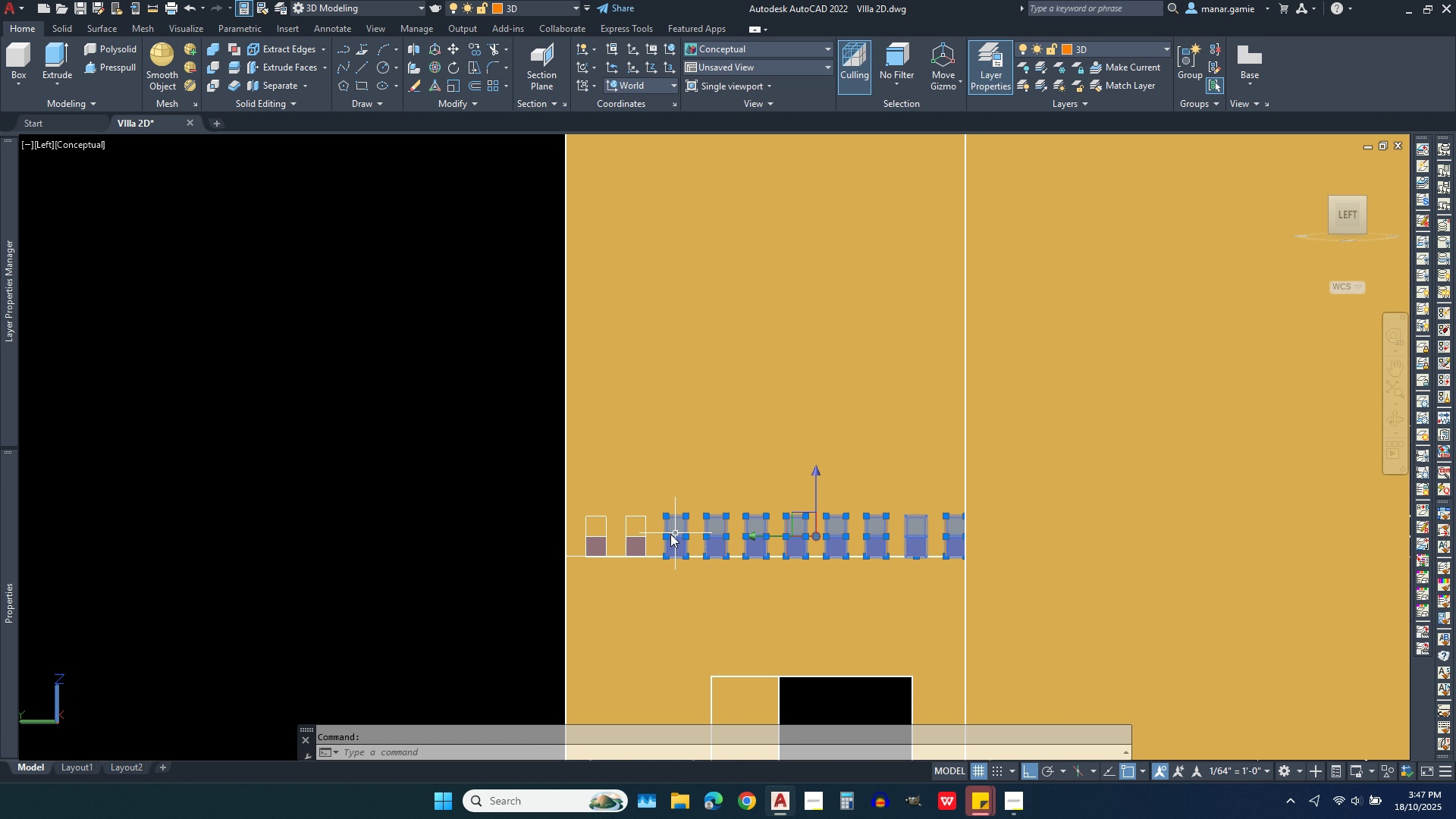 
left_click([681, 534])
 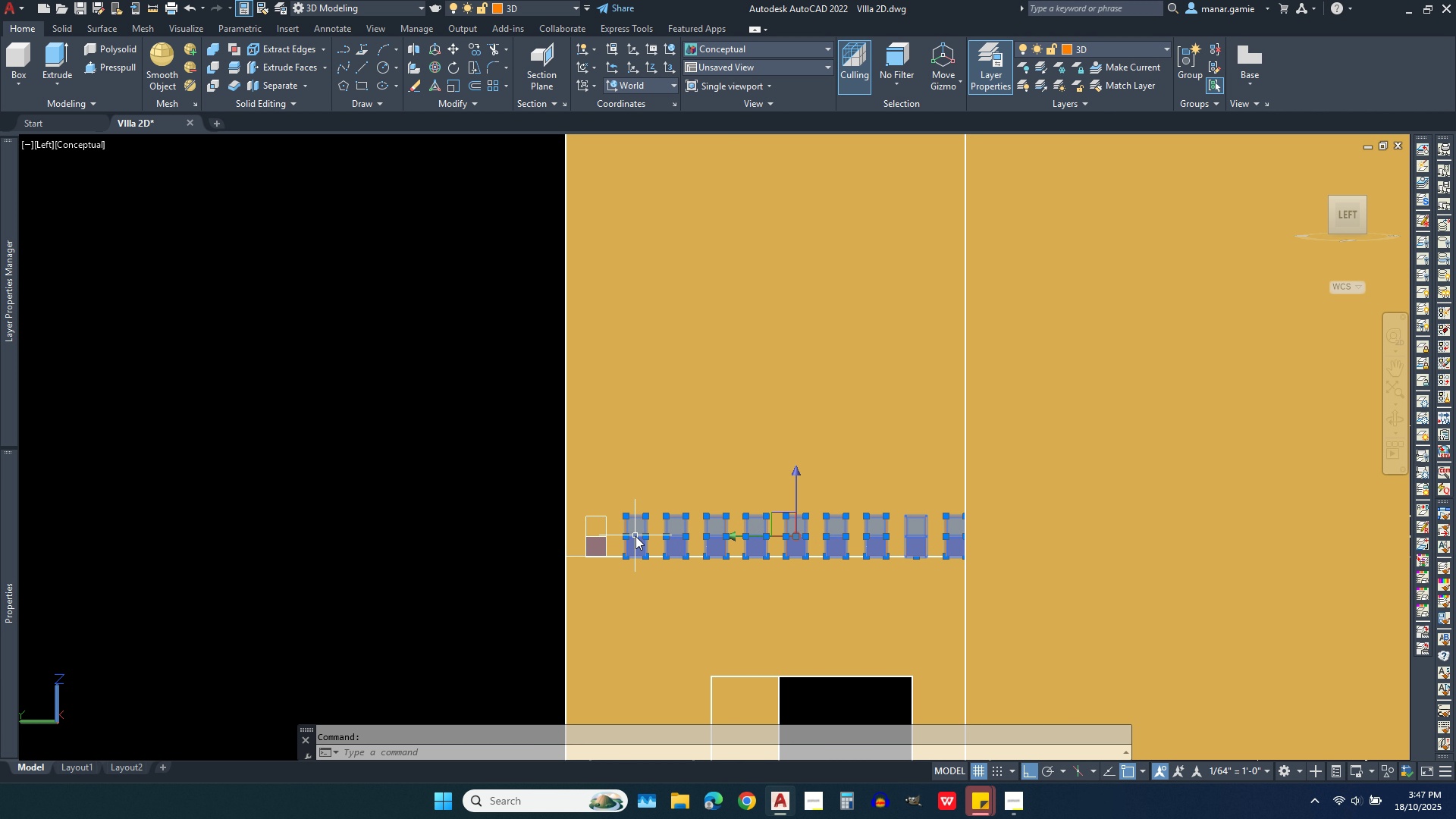 
left_click([635, 536])
 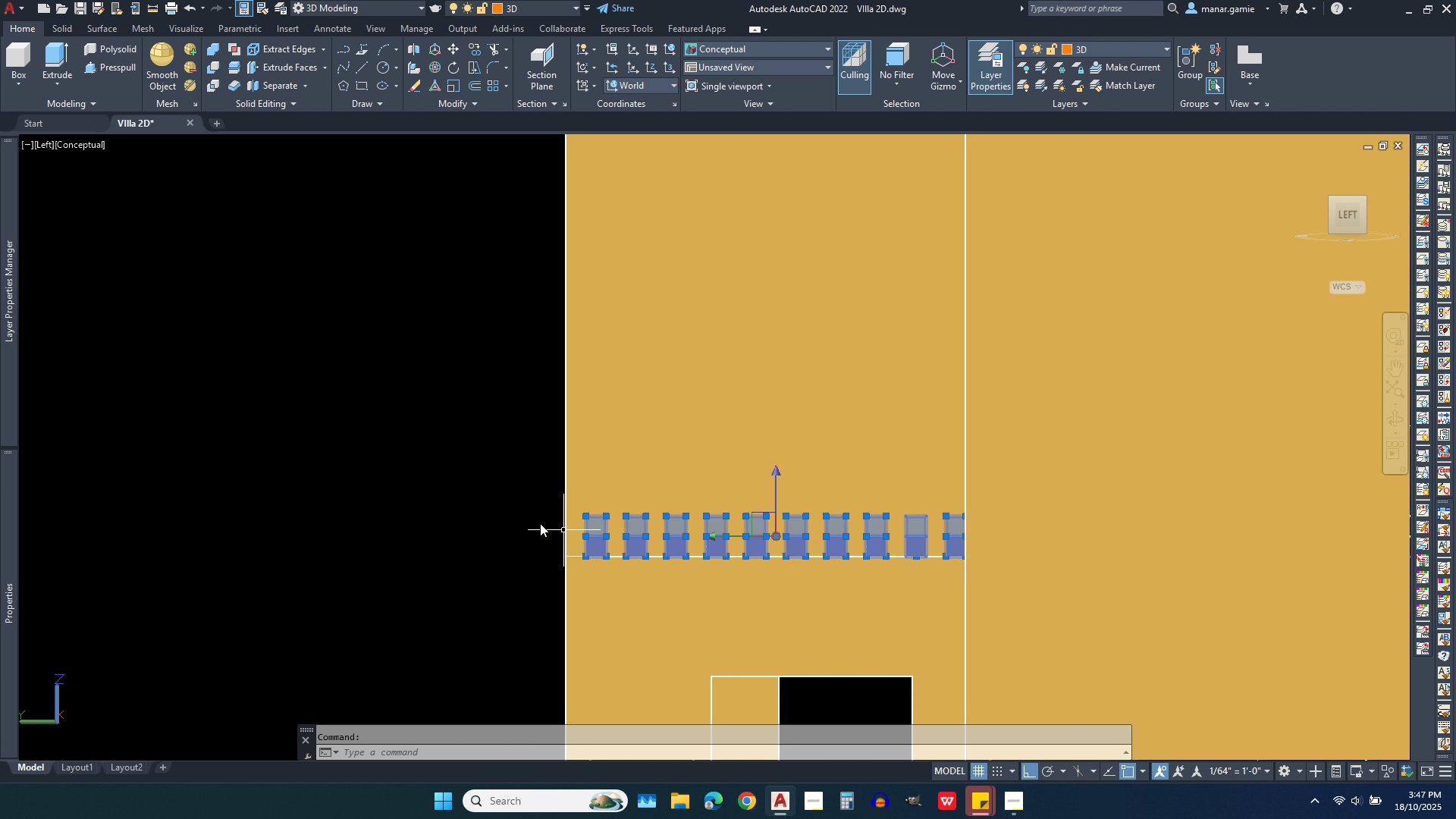 
left_click([598, 534])
 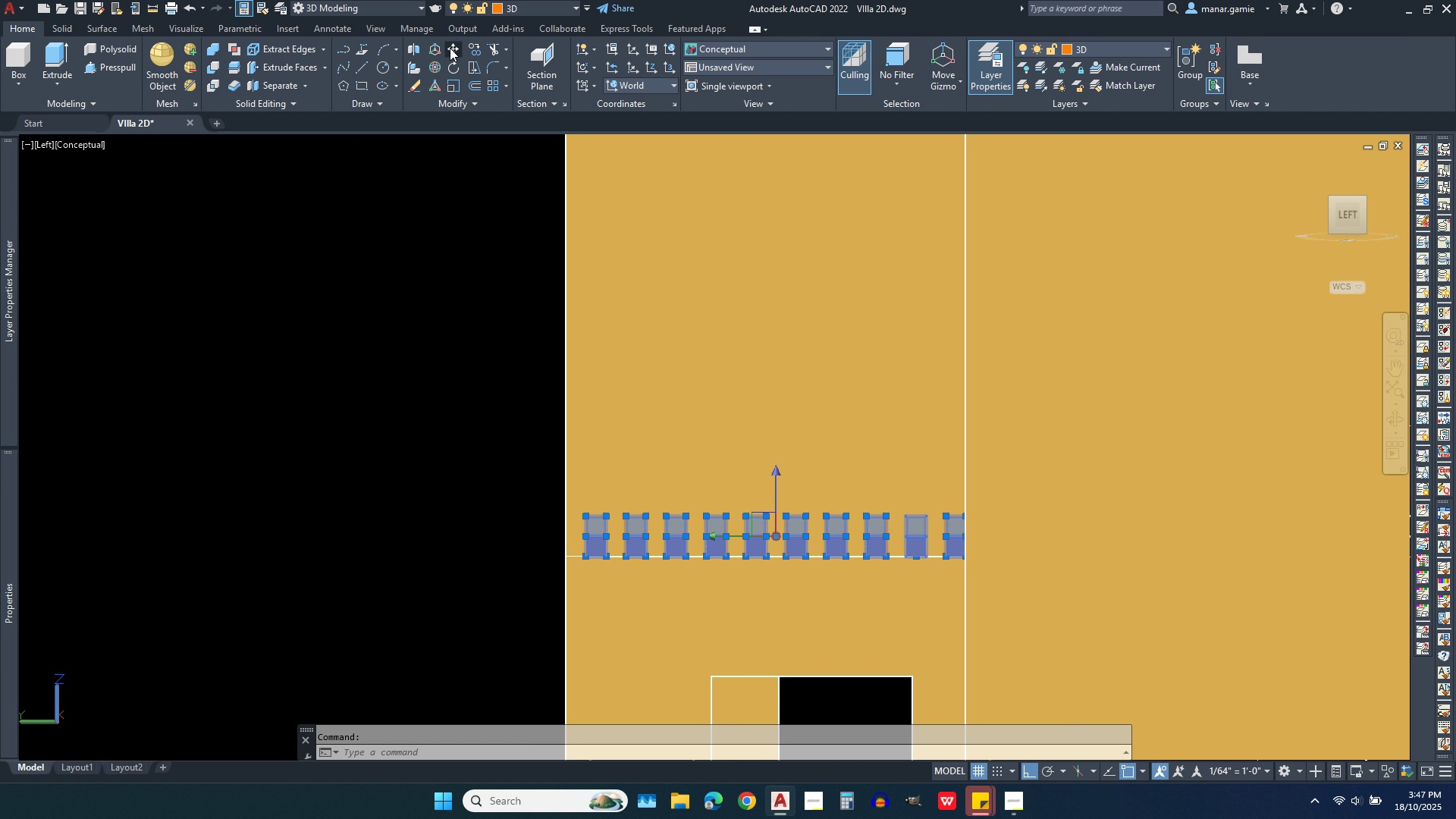 
left_click([450, 48])
 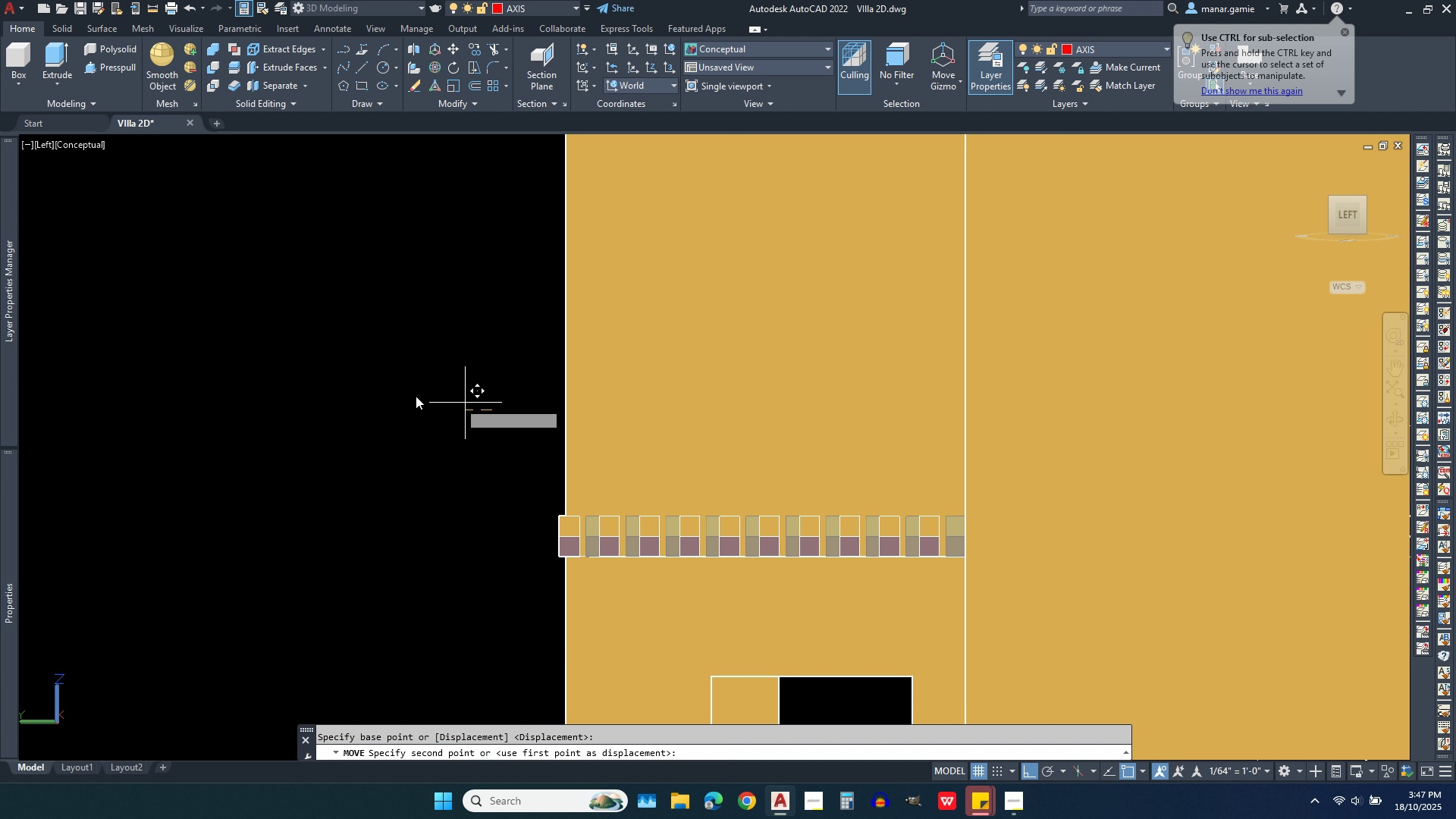 
left_click([492, 411])
 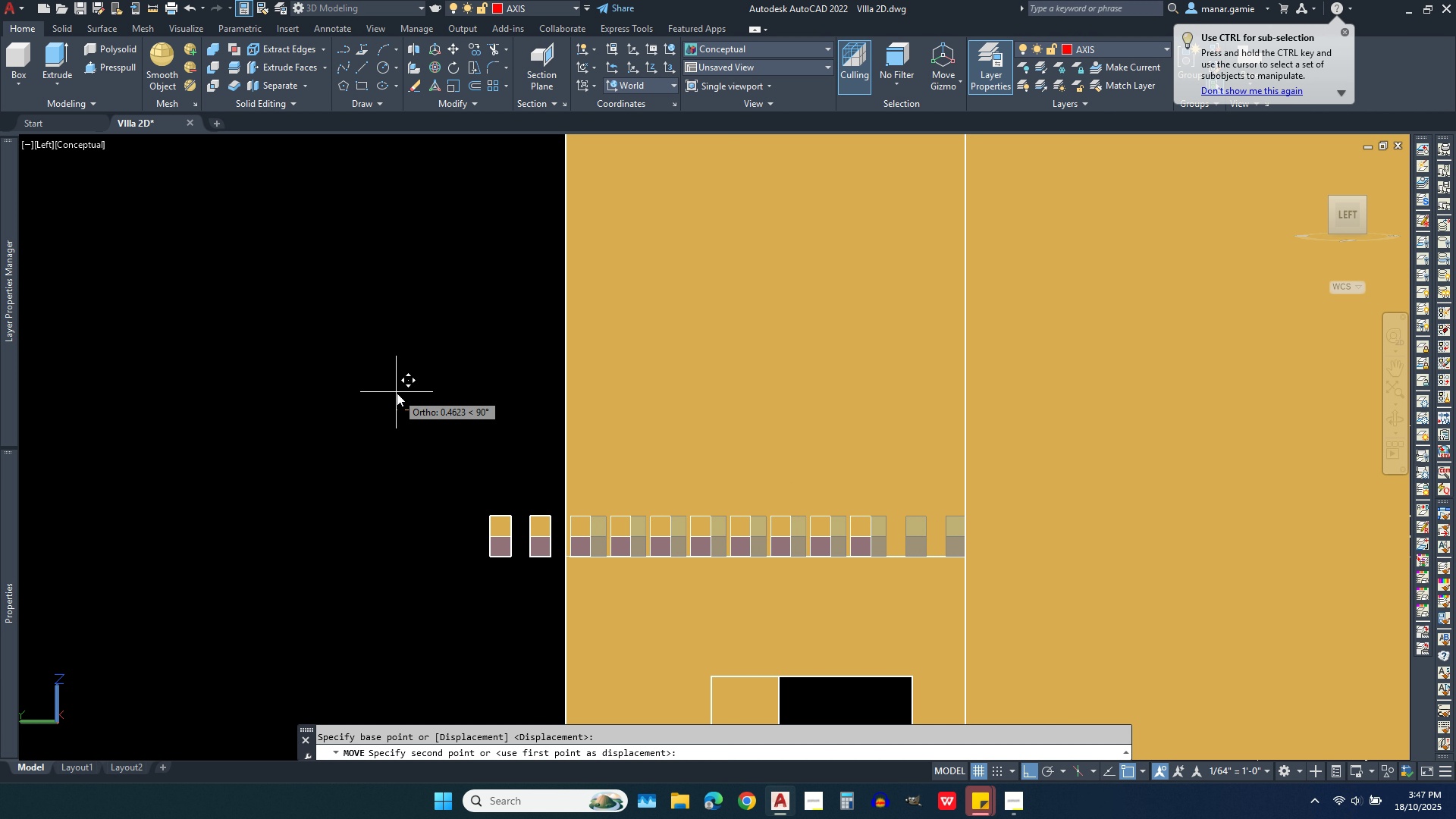 
type(.05)
 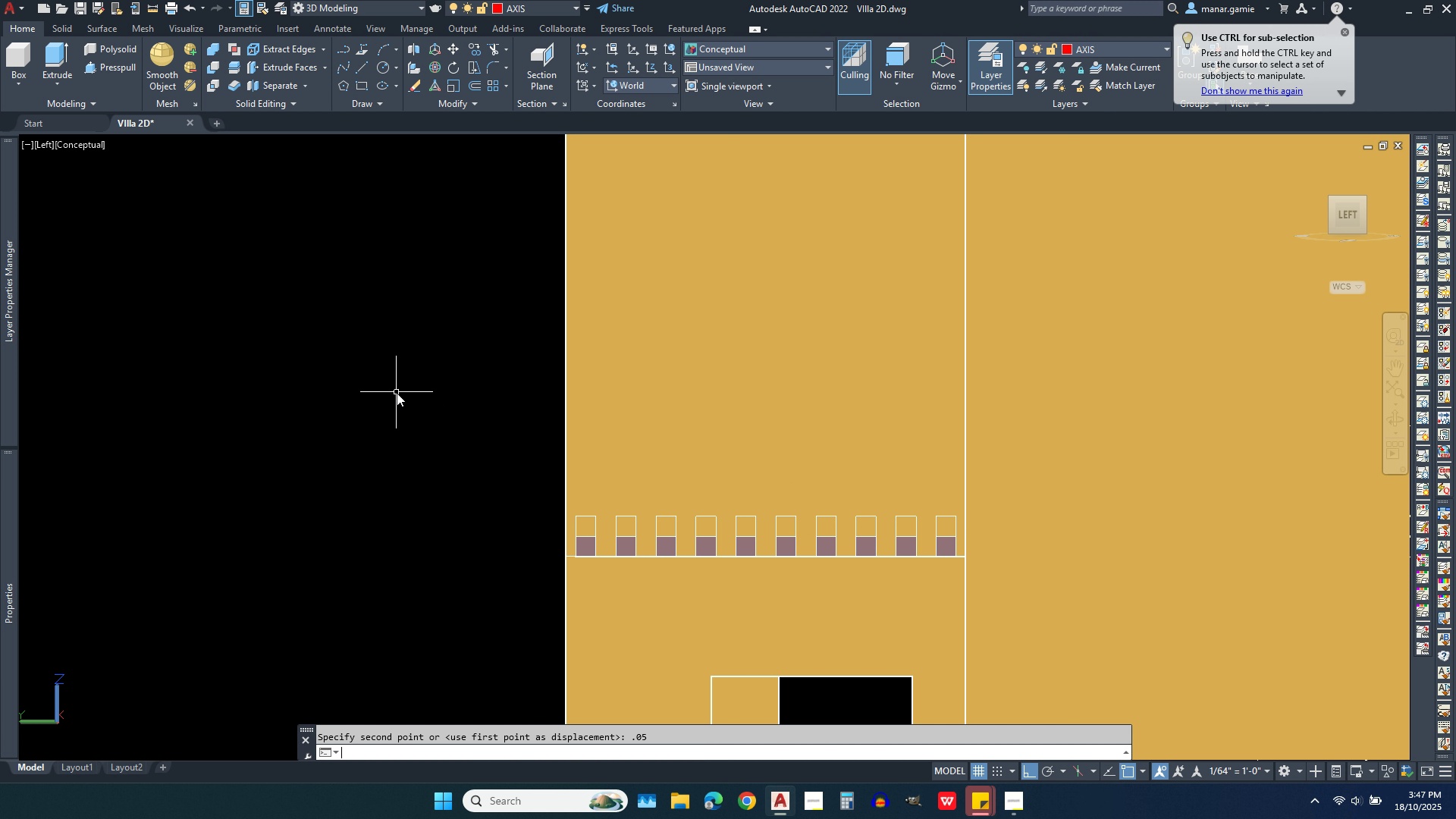 
key(Enter)
 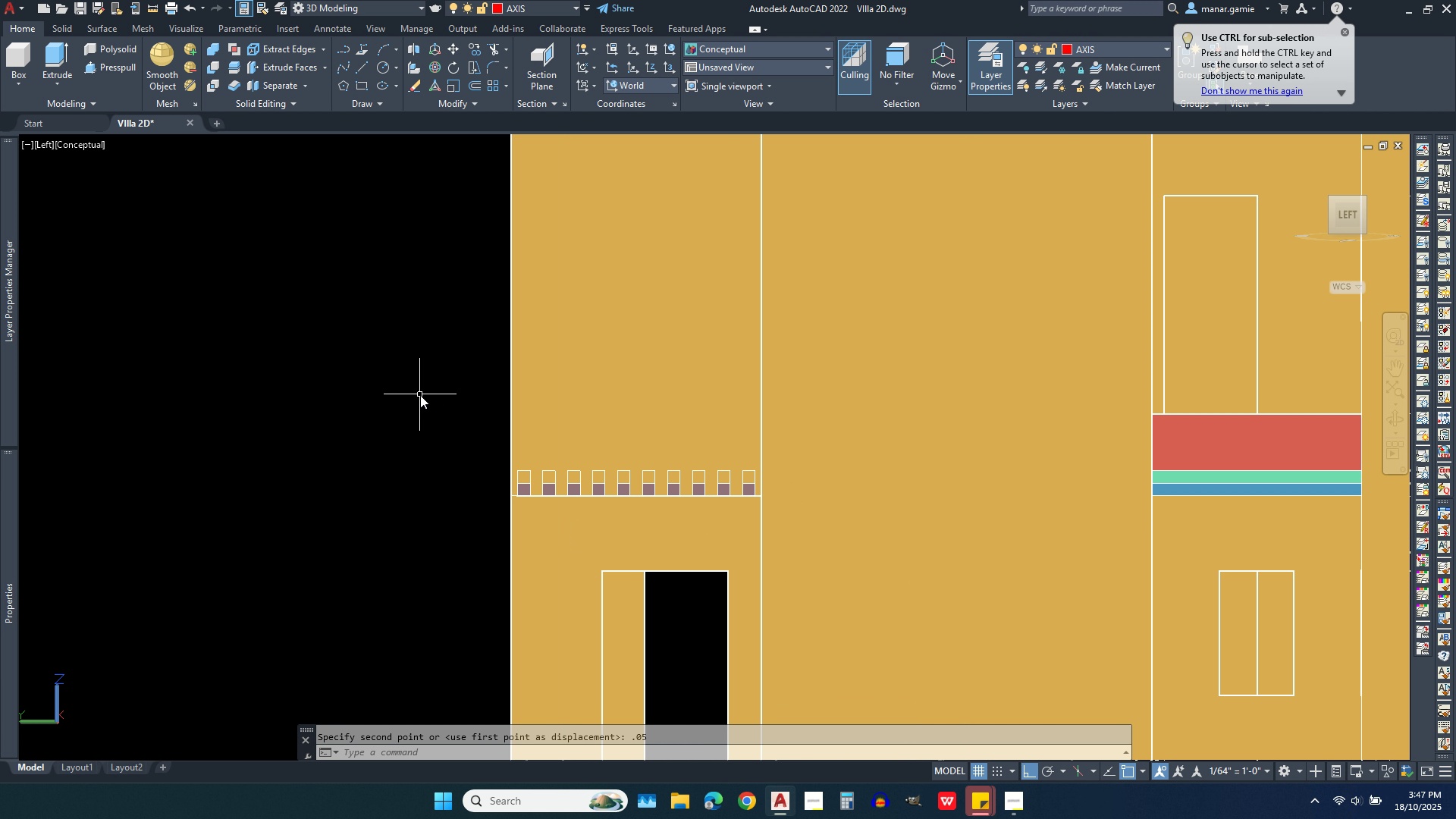 
scroll: coordinate [420, 395], scroll_direction: down, amount: 1.0
 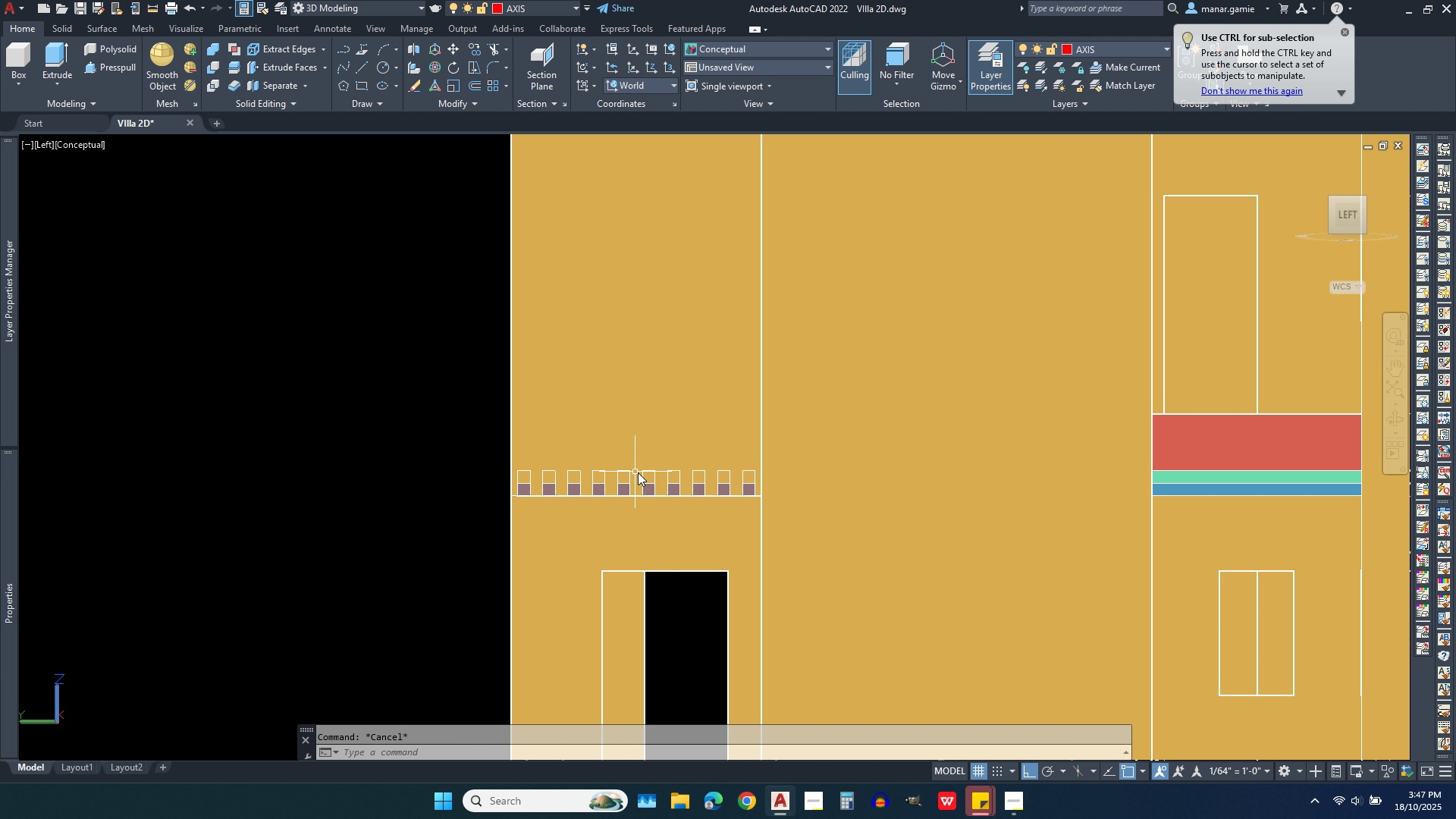 
key(Escape)
 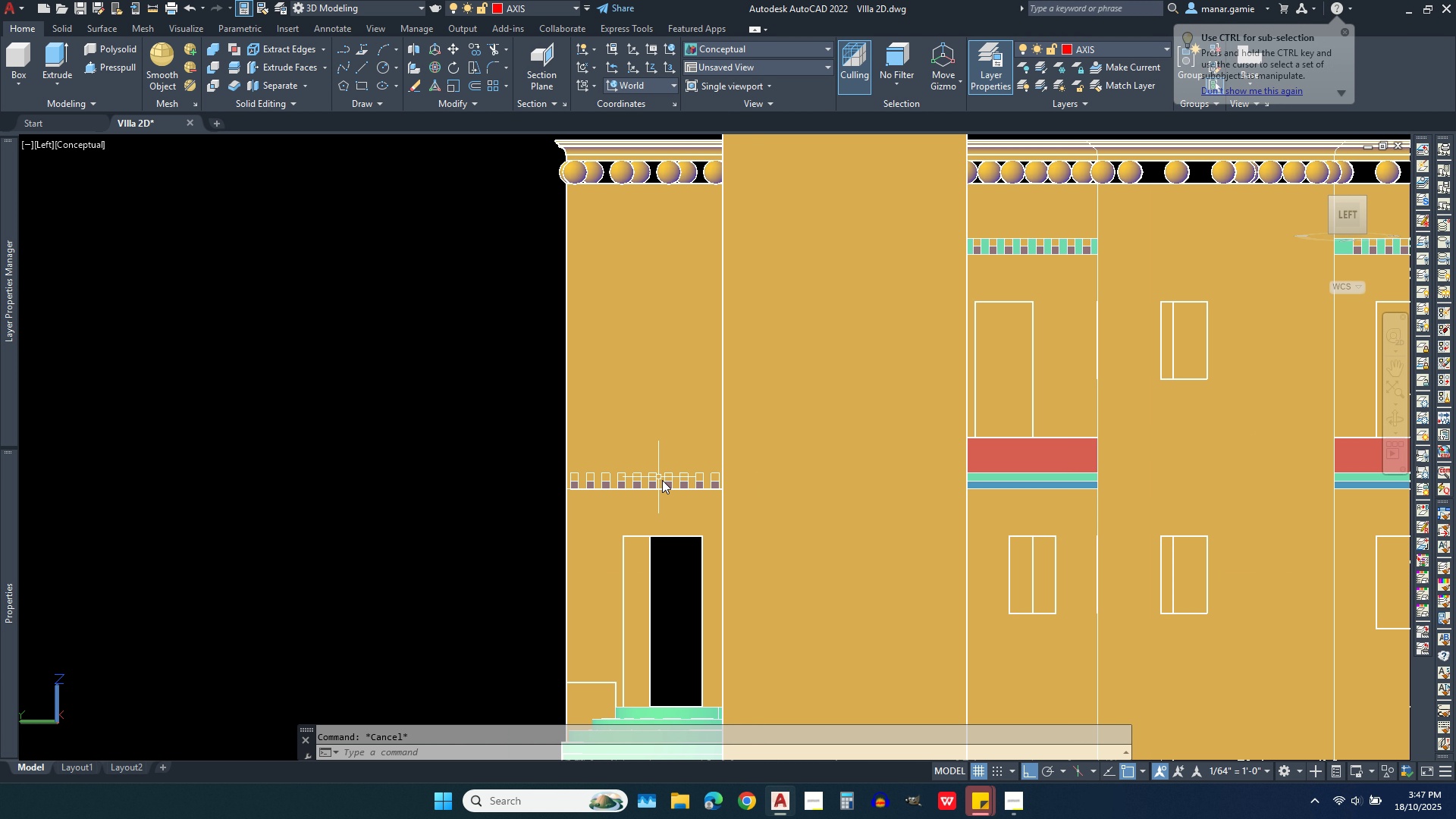 
scroll: coordinate [667, 483], scroll_direction: down, amount: 2.0
 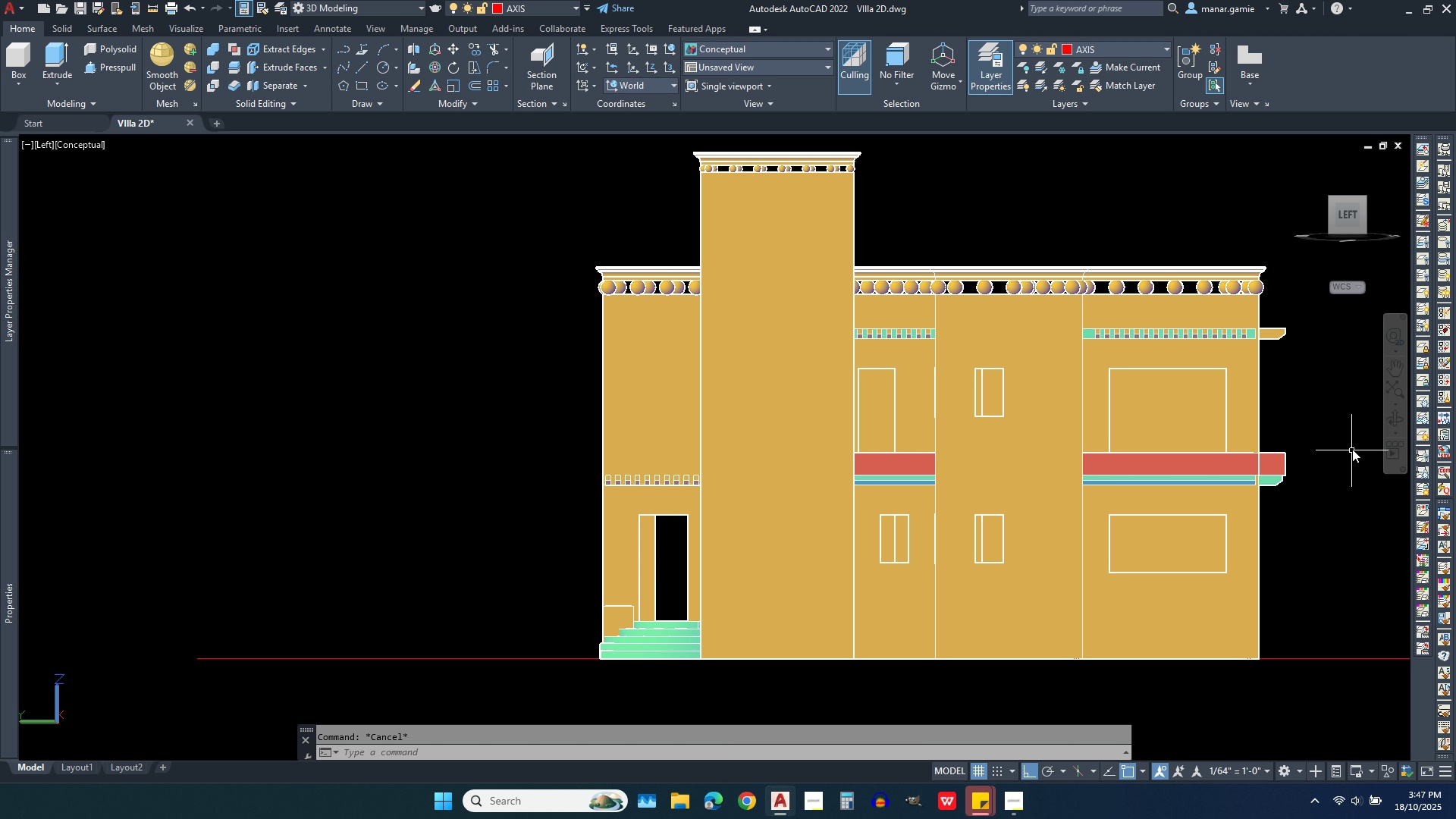 
scroll: coordinate [1196, 313], scroll_direction: up, amount: 4.0
 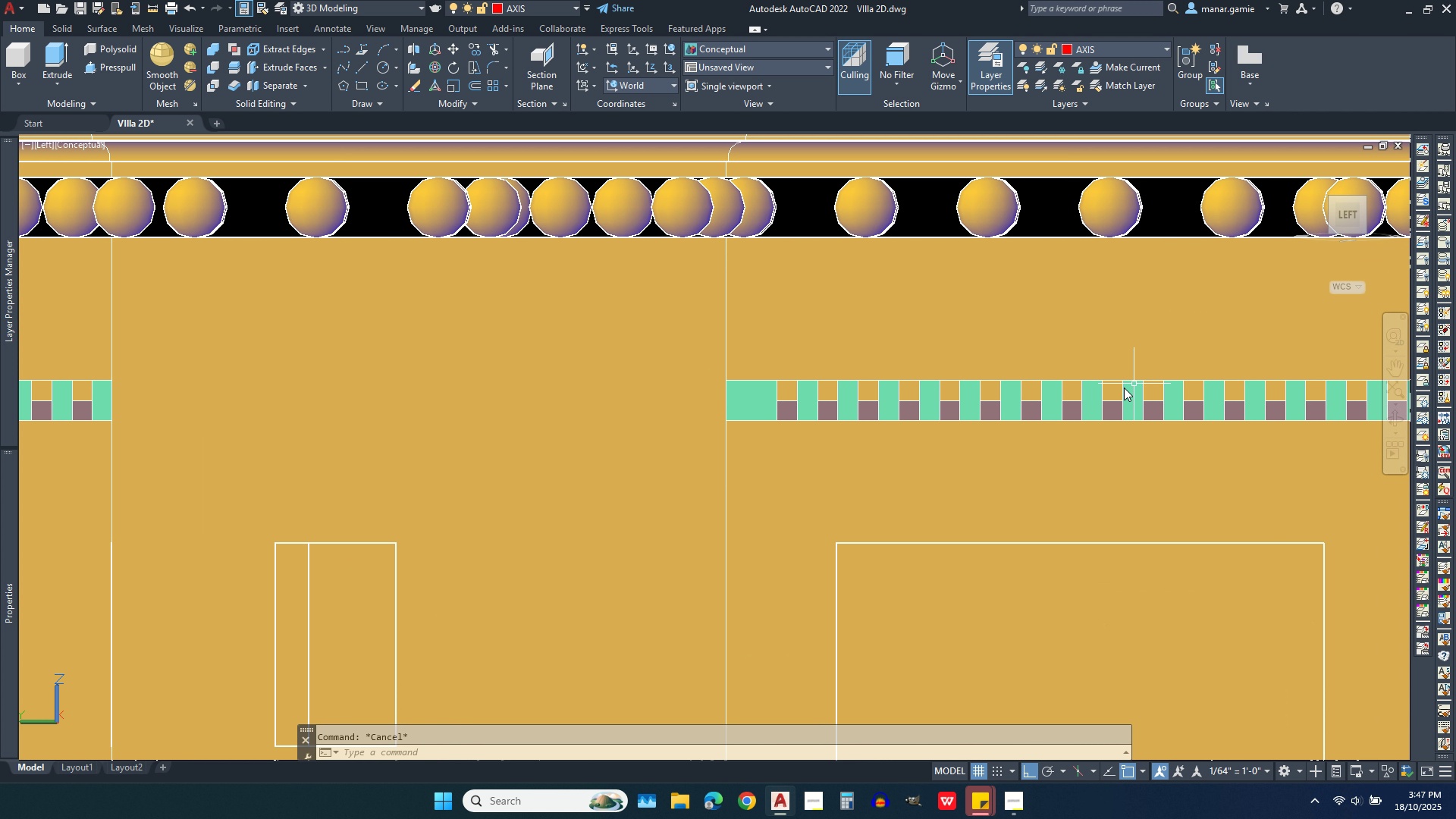 
scroll: coordinate [1028, 409], scroll_direction: down, amount: 2.0
 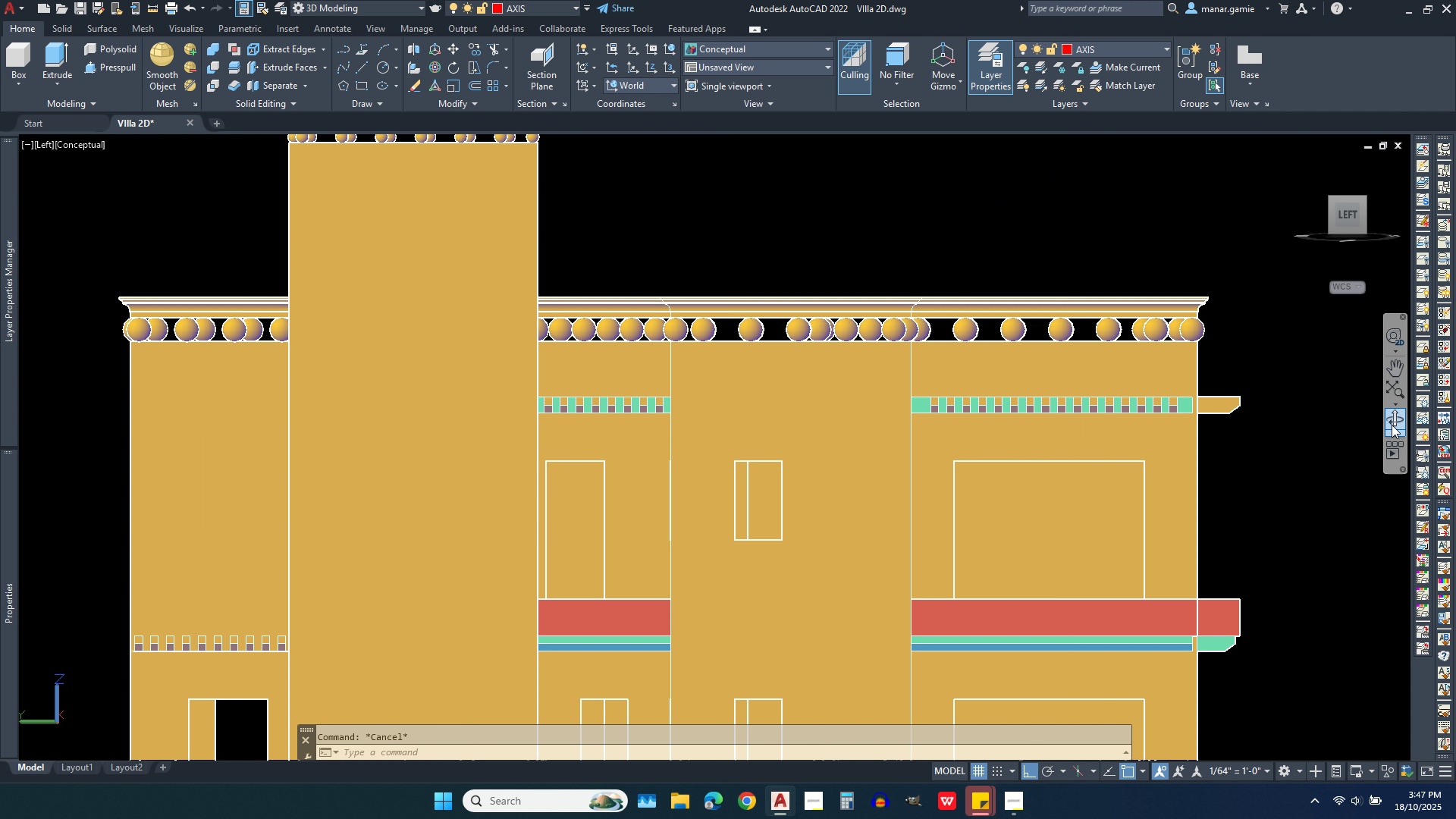 
left_click([1392, 425])
 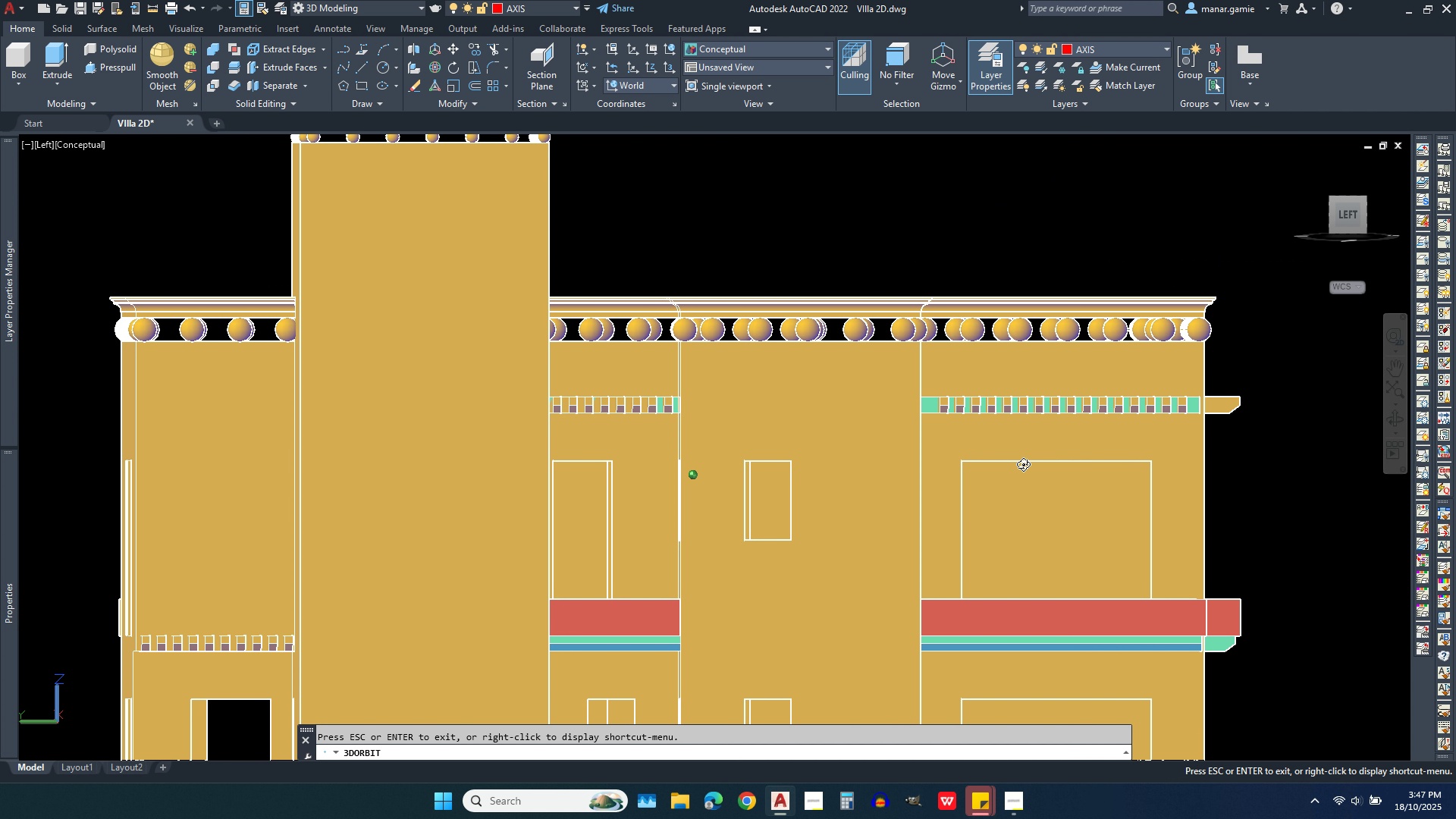 
left_click_drag(start_coordinate=[1020, 464], to_coordinate=[1103, 491])
 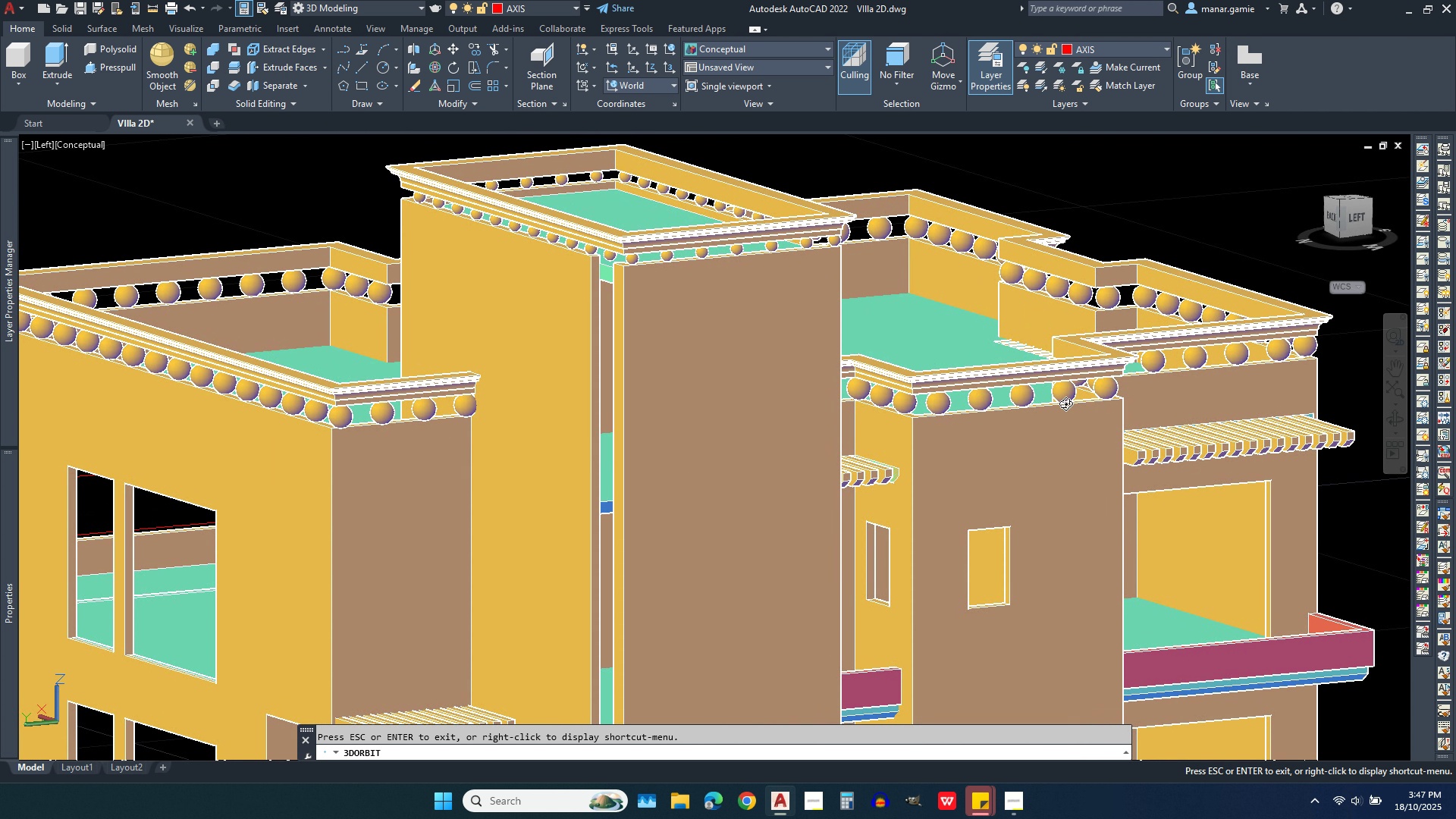 
scroll: coordinate [1068, 464], scroll_direction: down, amount: 6.0
 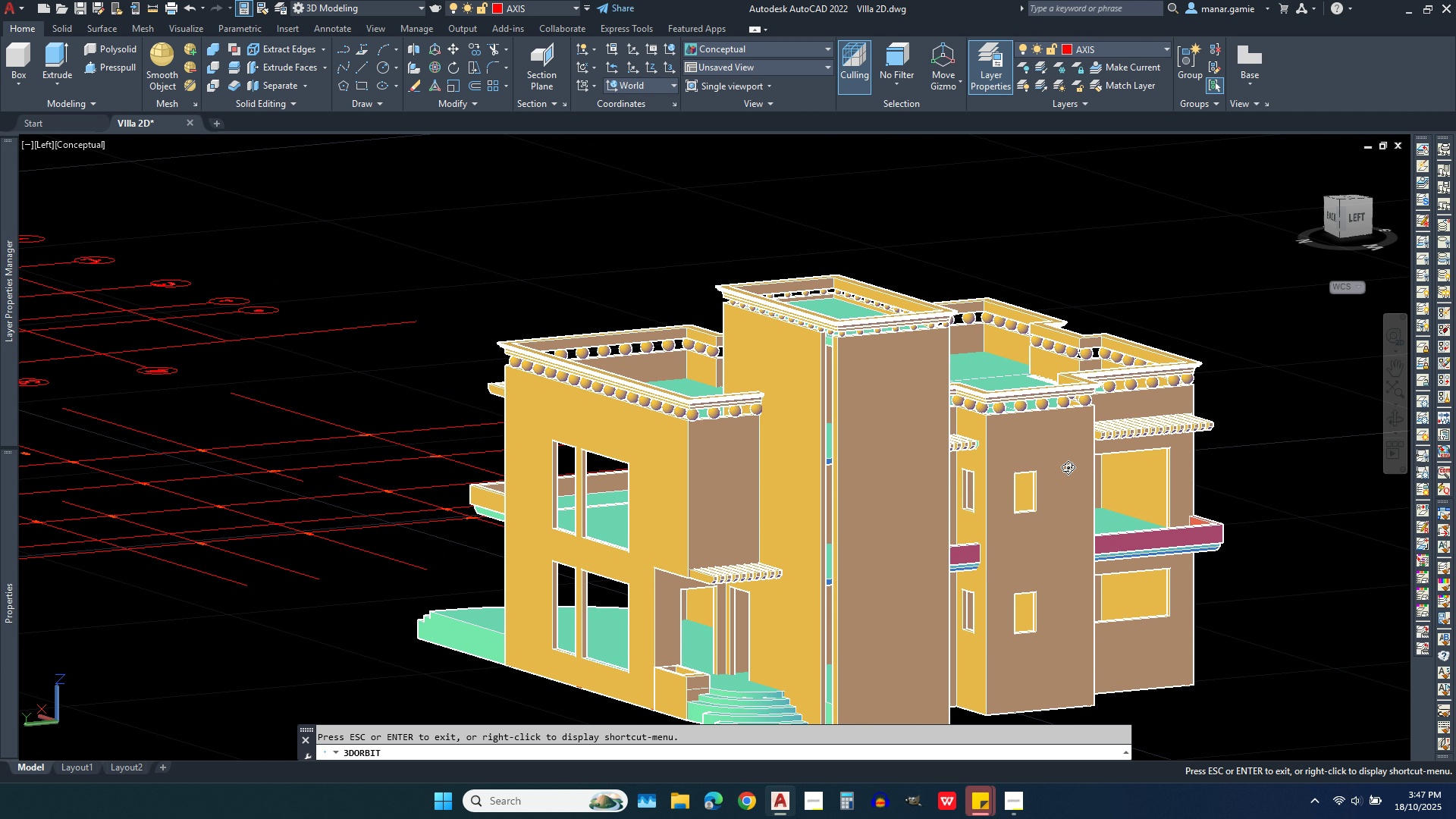 
scroll: coordinate [1002, 563], scroll_direction: up, amount: 2.0
 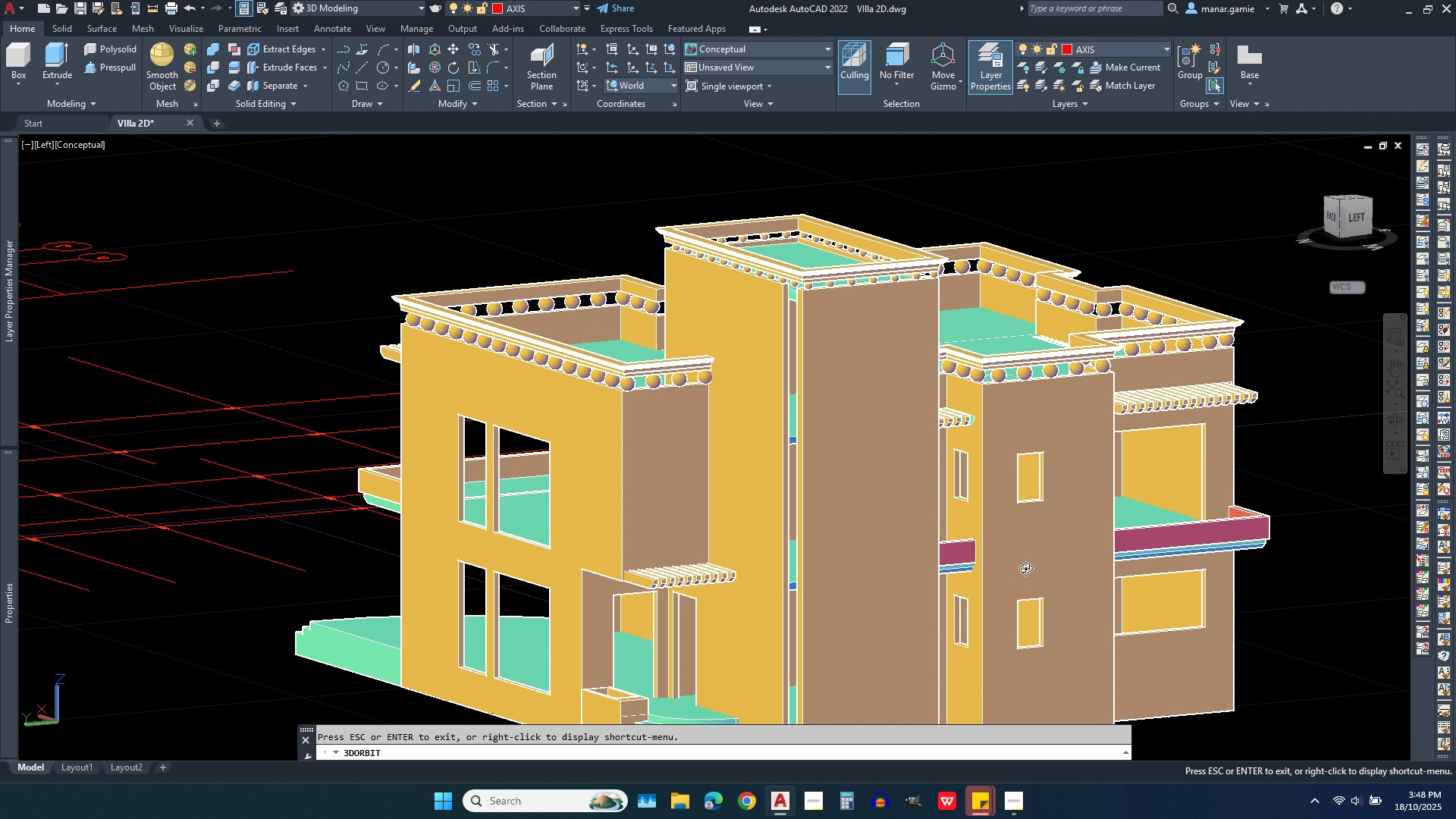 
scroll: coordinate [1021, 531], scroll_direction: down, amount: 2.0
 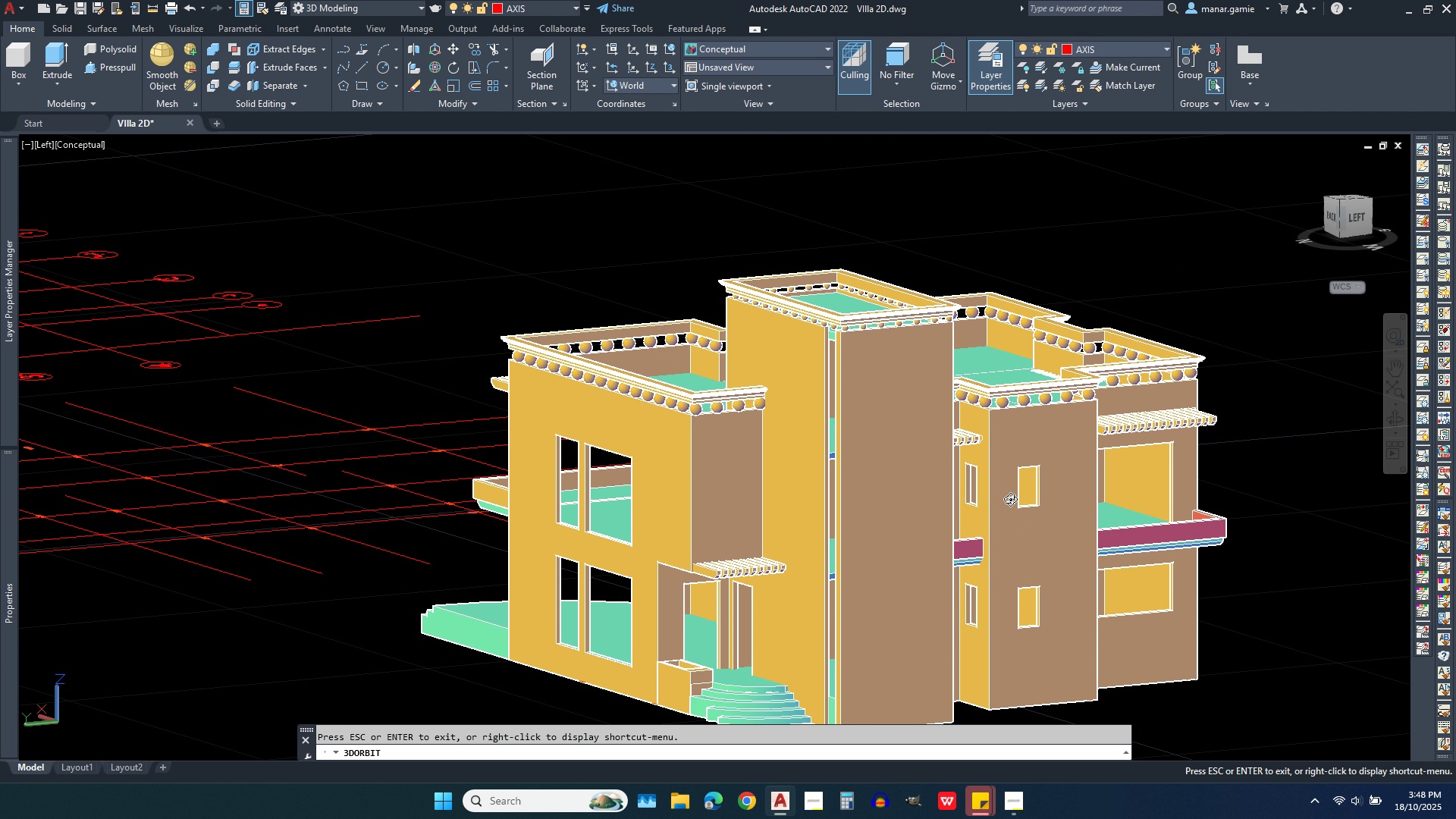 
scroll: coordinate [984, 375], scroll_direction: up, amount: 4.0
 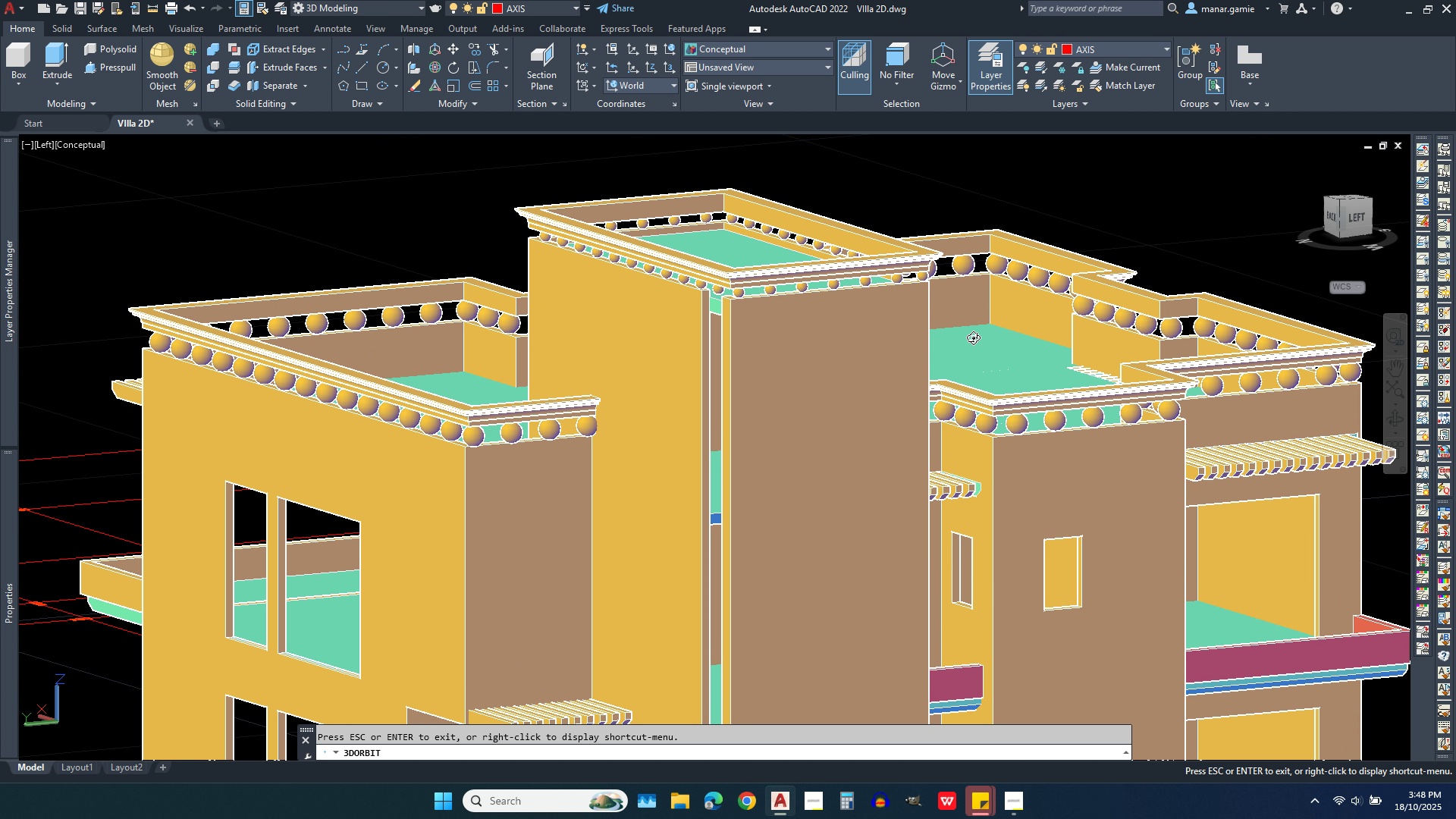 
scroll: coordinate [925, 274], scroll_direction: down, amount: 6.0
 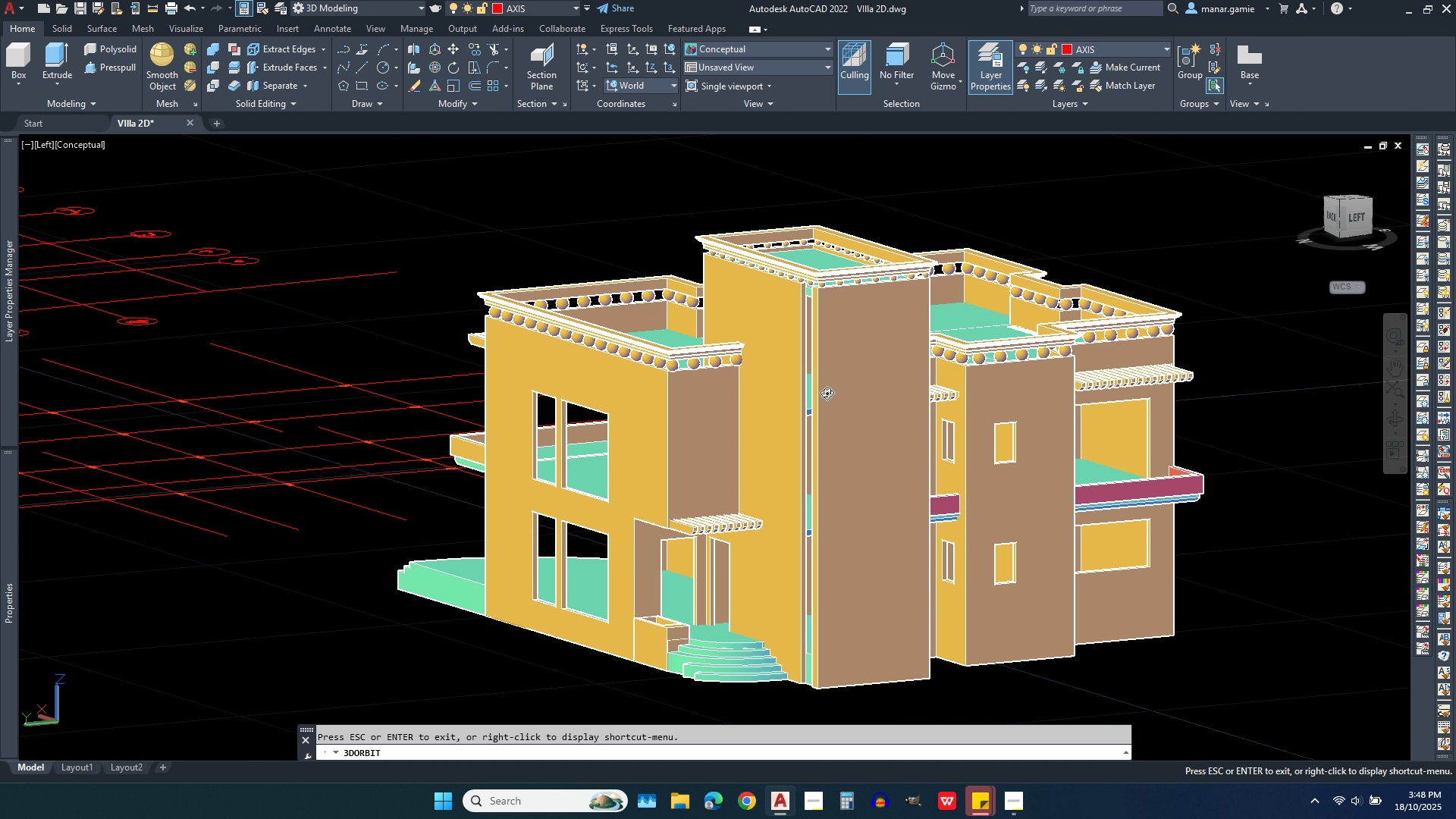 
left_click_drag(start_coordinate=[824, 428], to_coordinate=[1087, 438])
 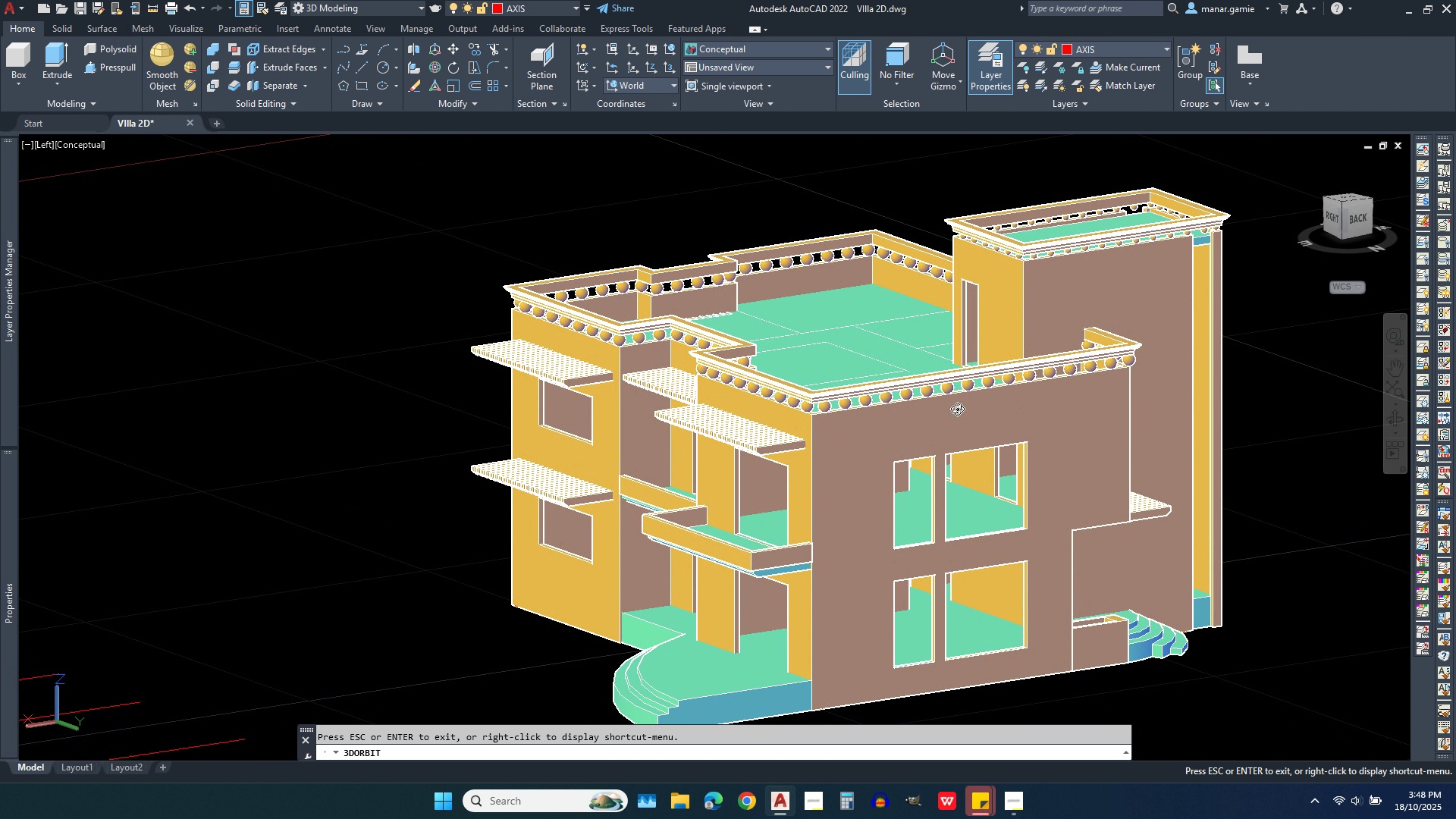 
left_click_drag(start_coordinate=[952, 409], to_coordinate=[1012, 391])
 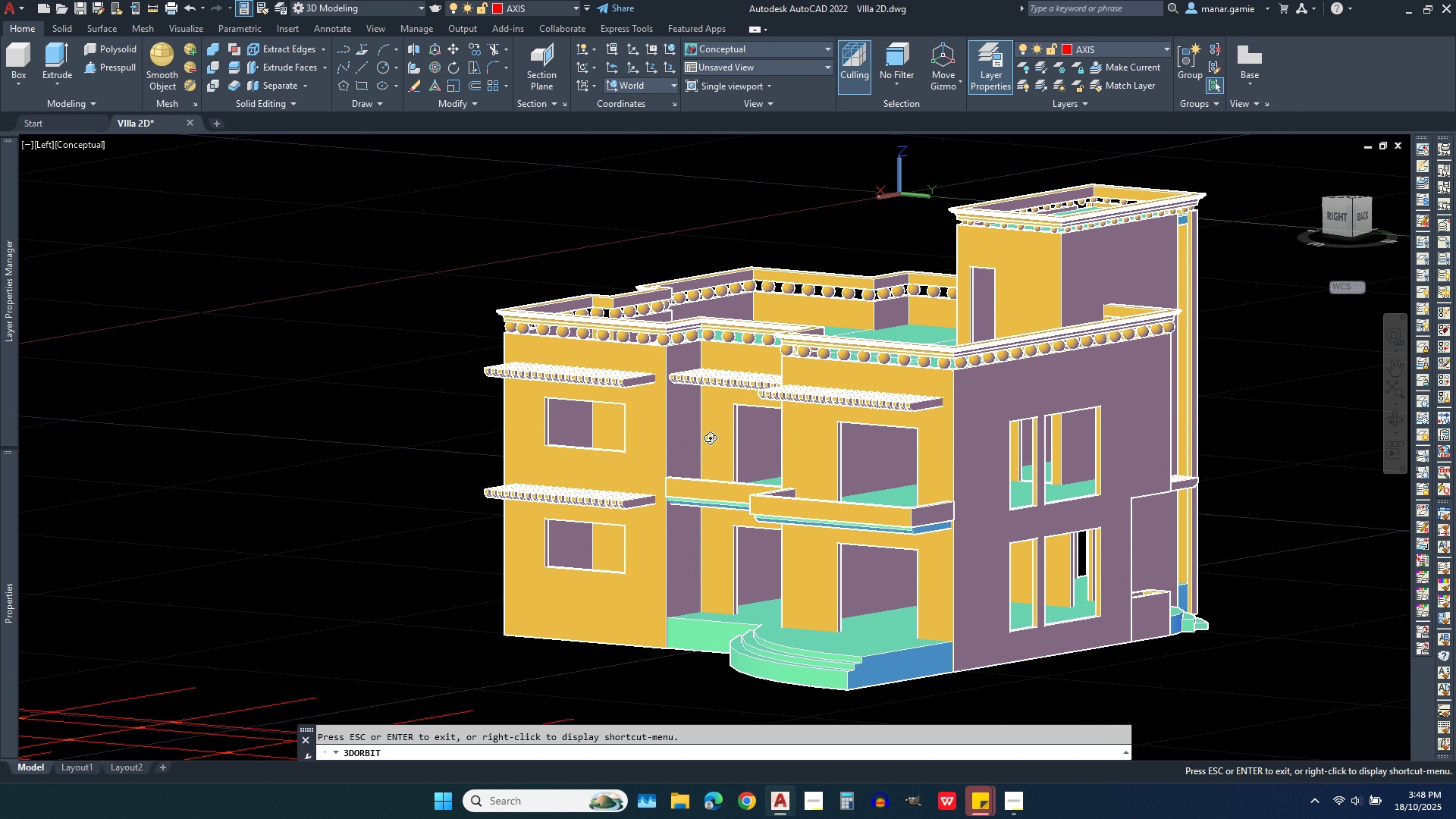 
scroll: coordinate [708, 441], scroll_direction: down, amount: 4.0
 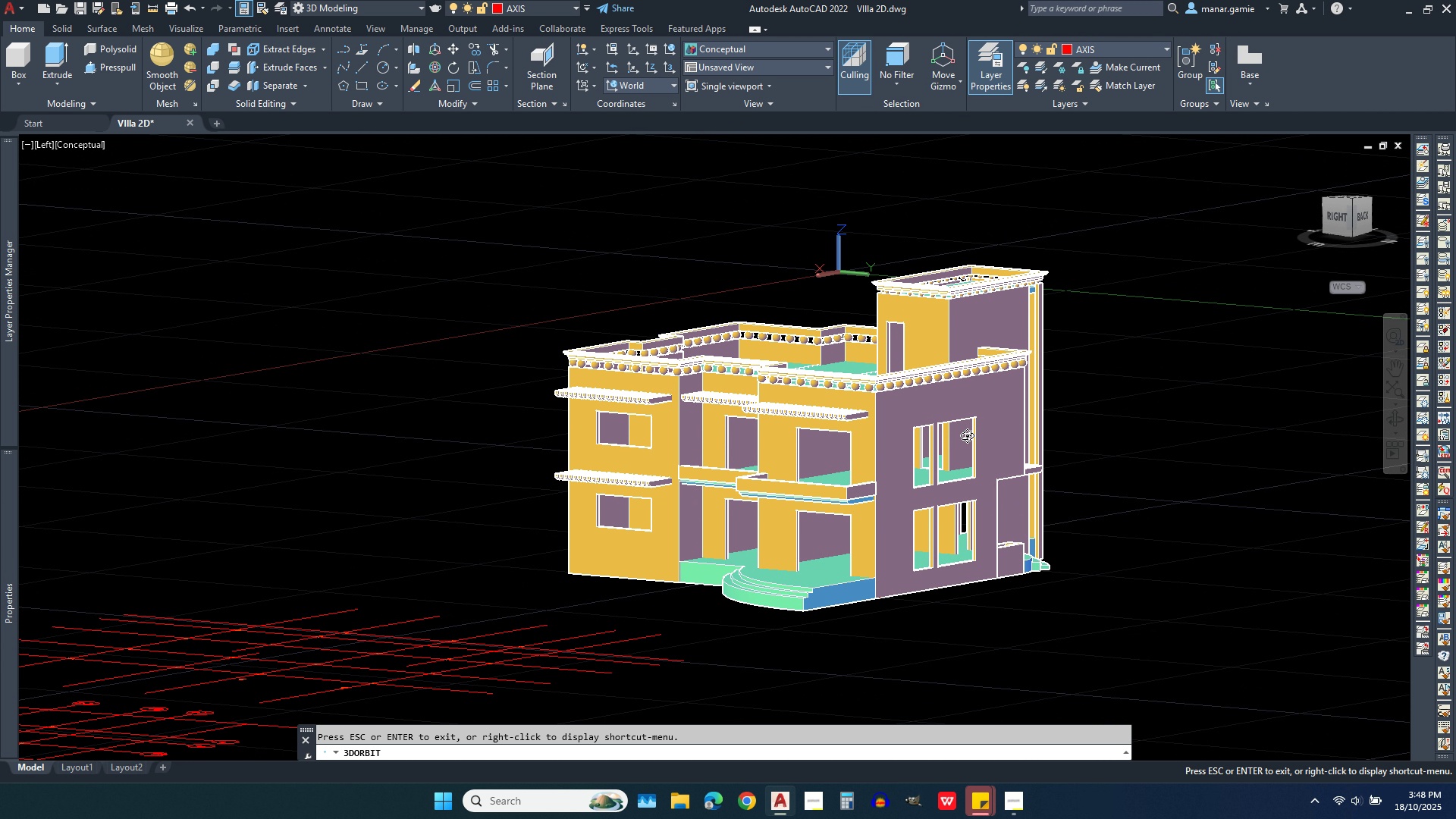 
scroll: coordinate [972, 438], scroll_direction: up, amount: 4.0
 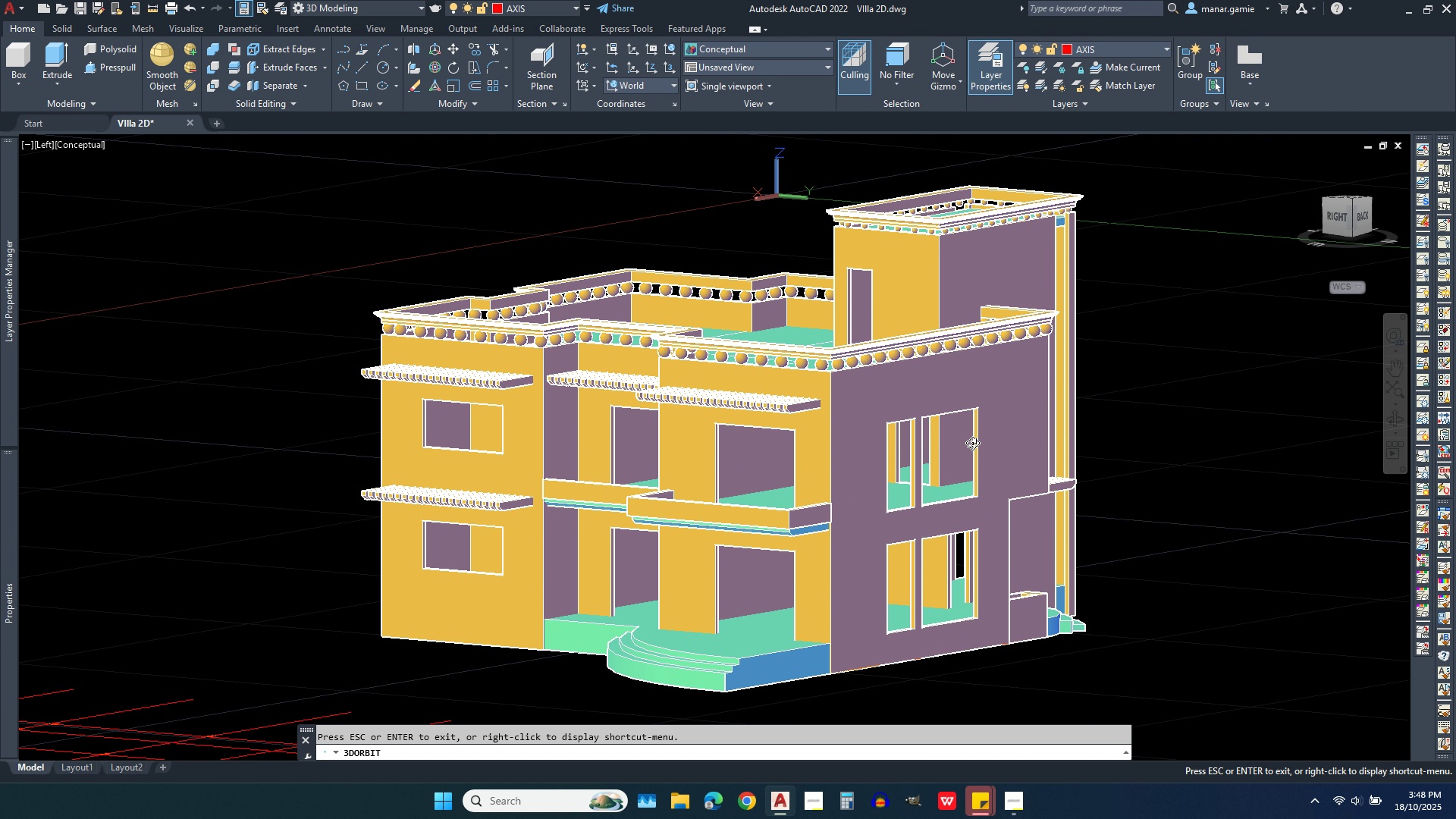 
left_click_drag(start_coordinate=[972, 443], to_coordinate=[792, 446])
 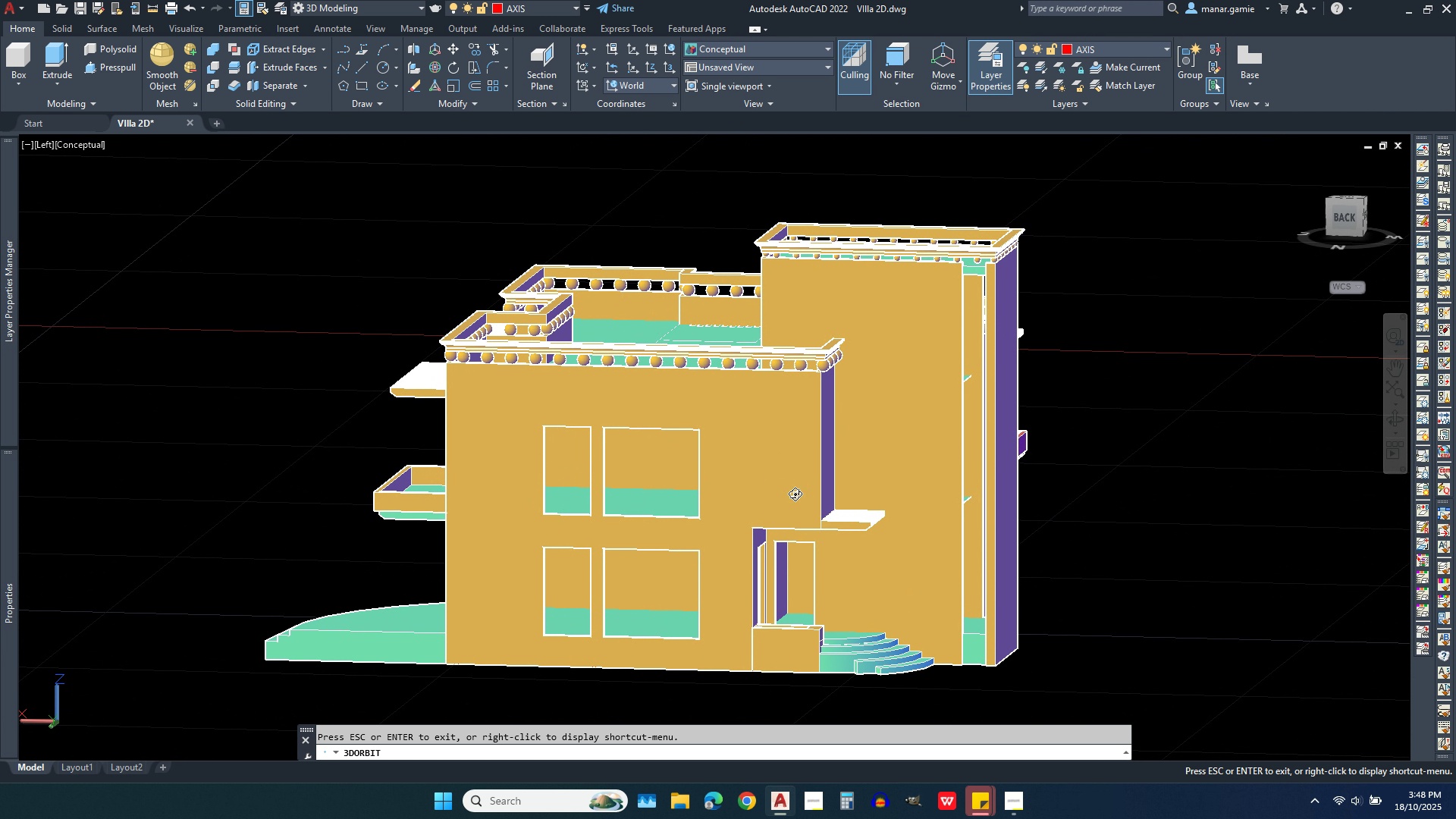 
left_click_drag(start_coordinate=[797, 494], to_coordinate=[1031, 485])
 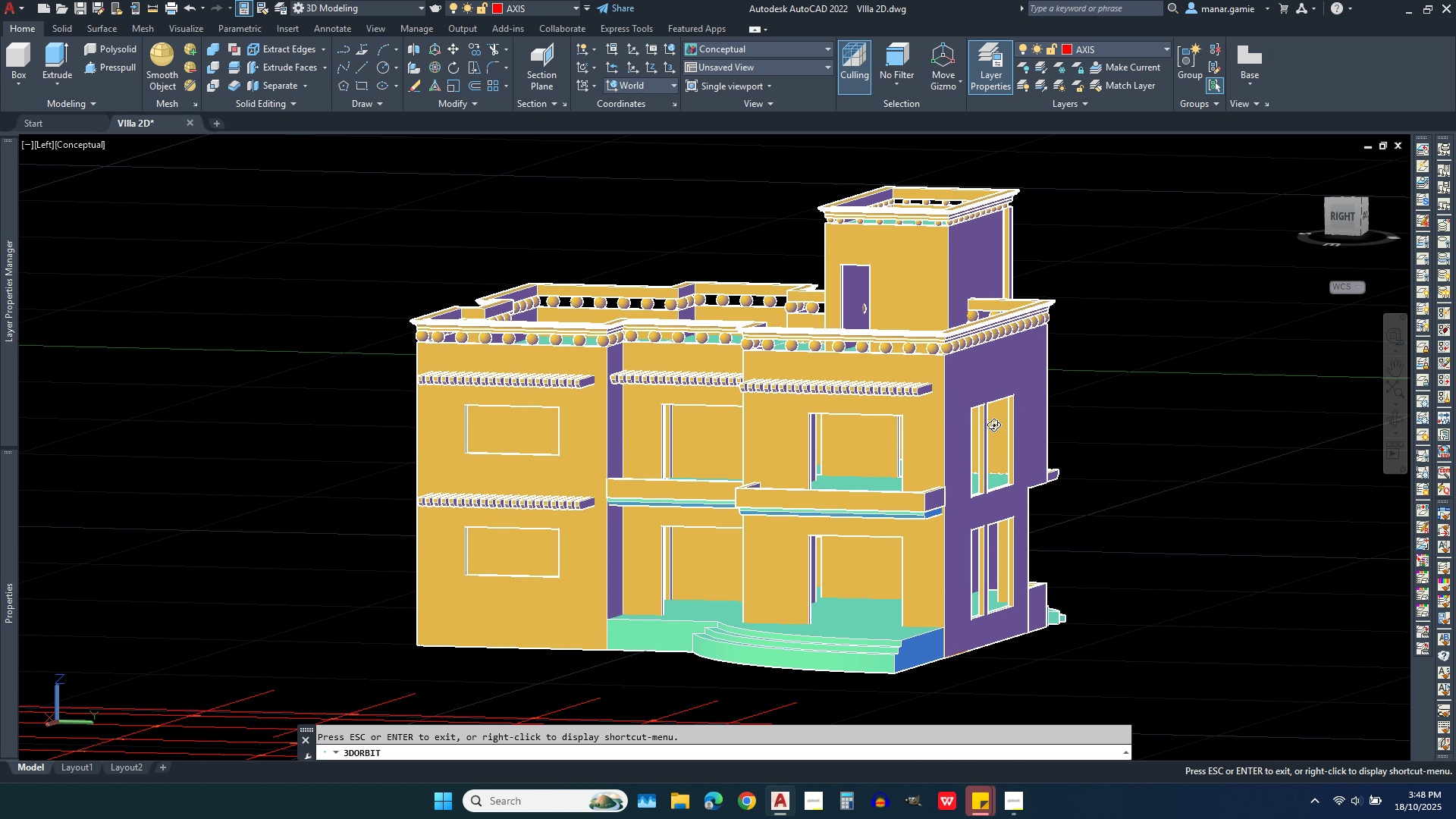 
scroll: coordinate [1002, 401], scroll_direction: up, amount: 9.0
 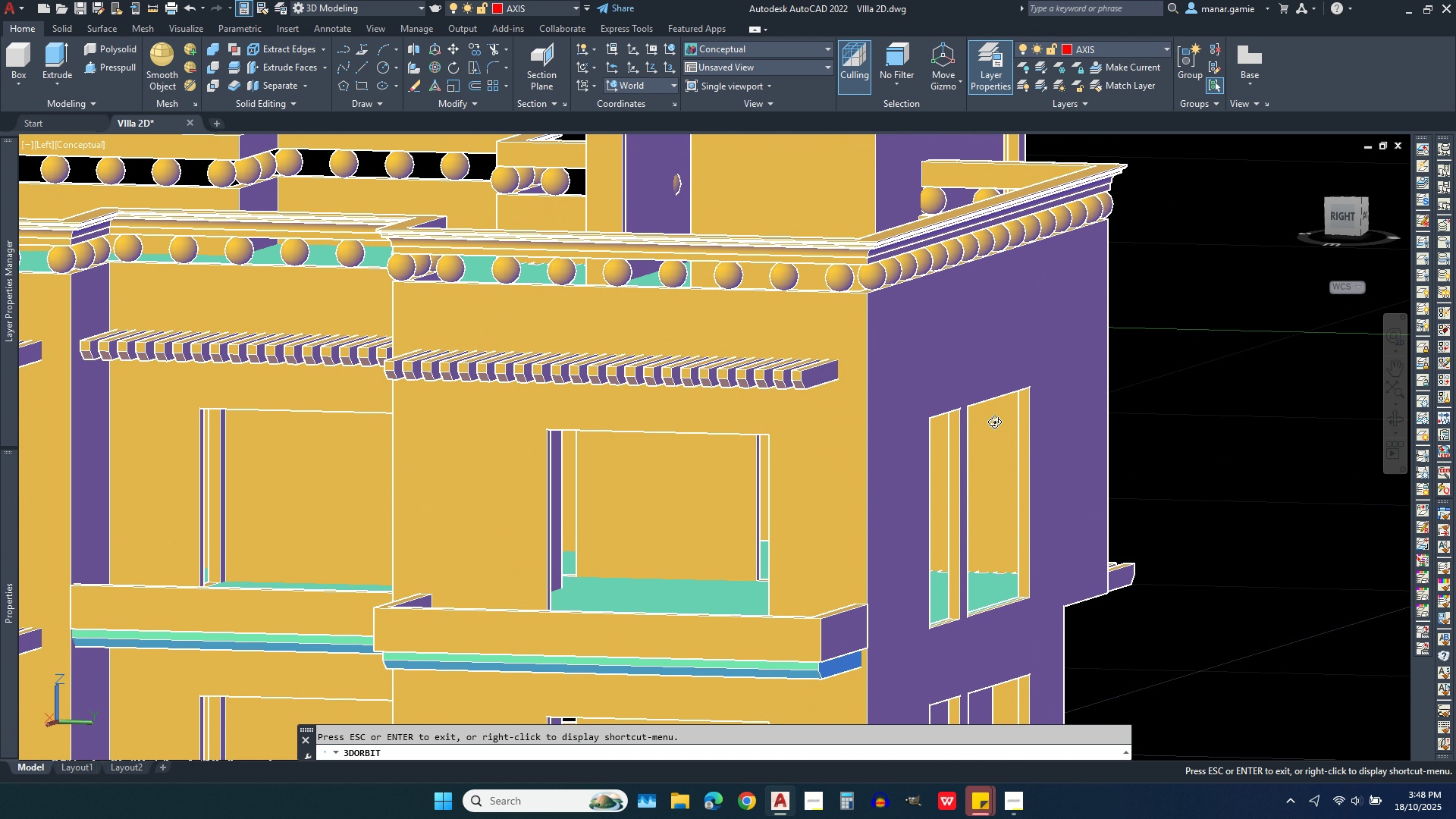 
left_click_drag(start_coordinate=[986, 427], to_coordinate=[880, 453])
 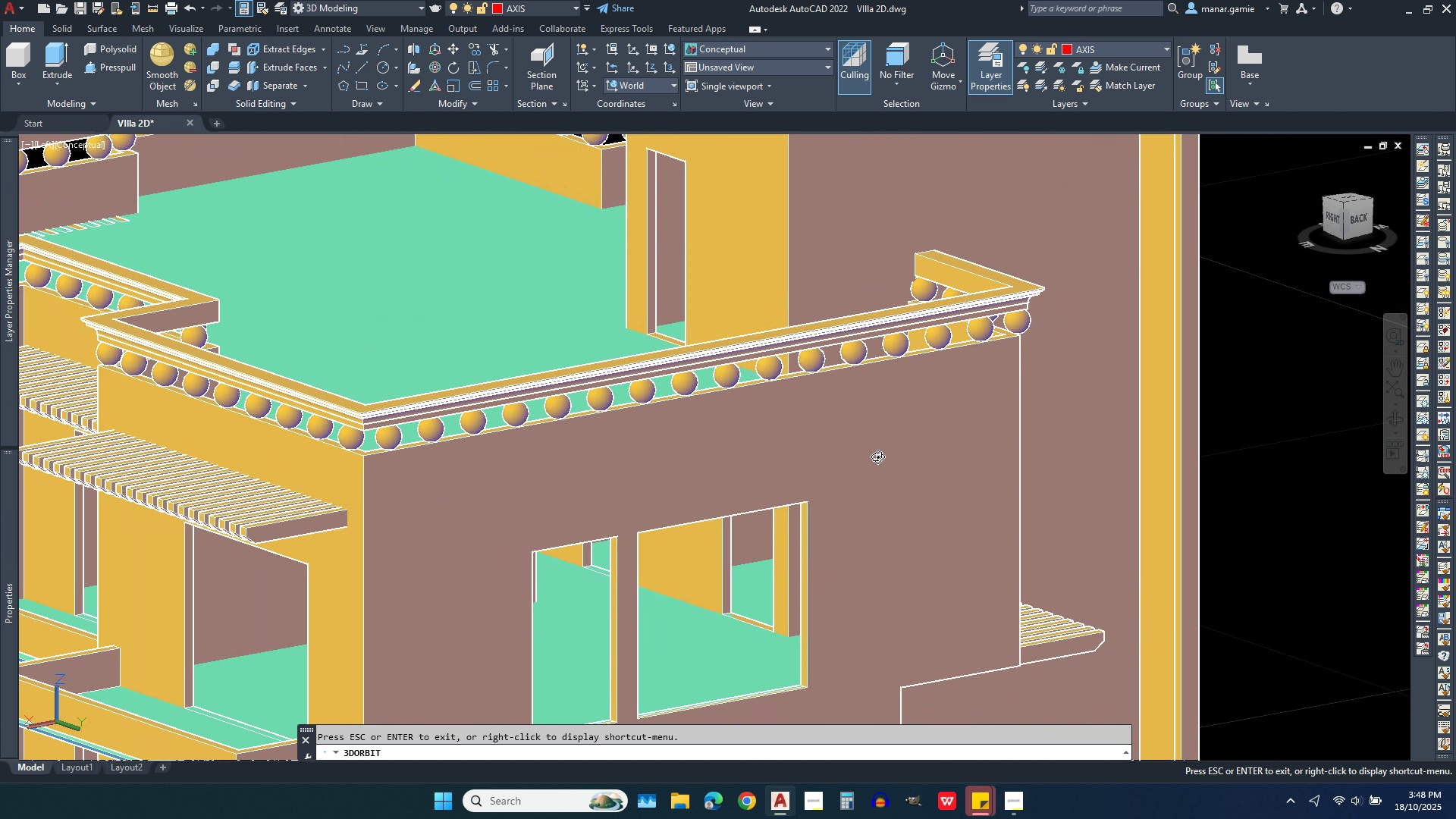 
scroll: coordinate [877, 457], scroll_direction: down, amount: 8.0
 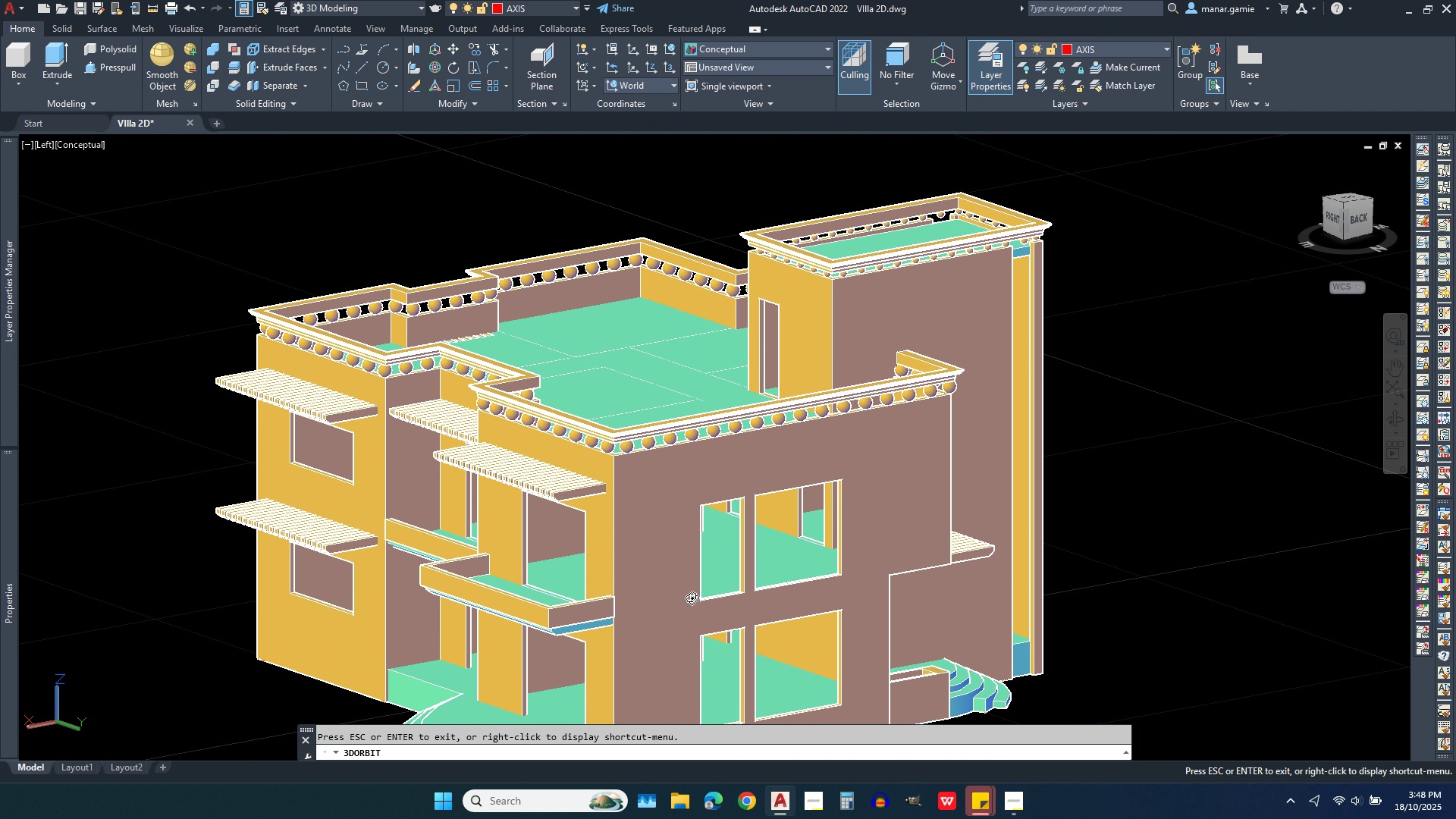 
scroll: coordinate [686, 598], scroll_direction: up, amount: 5.0
 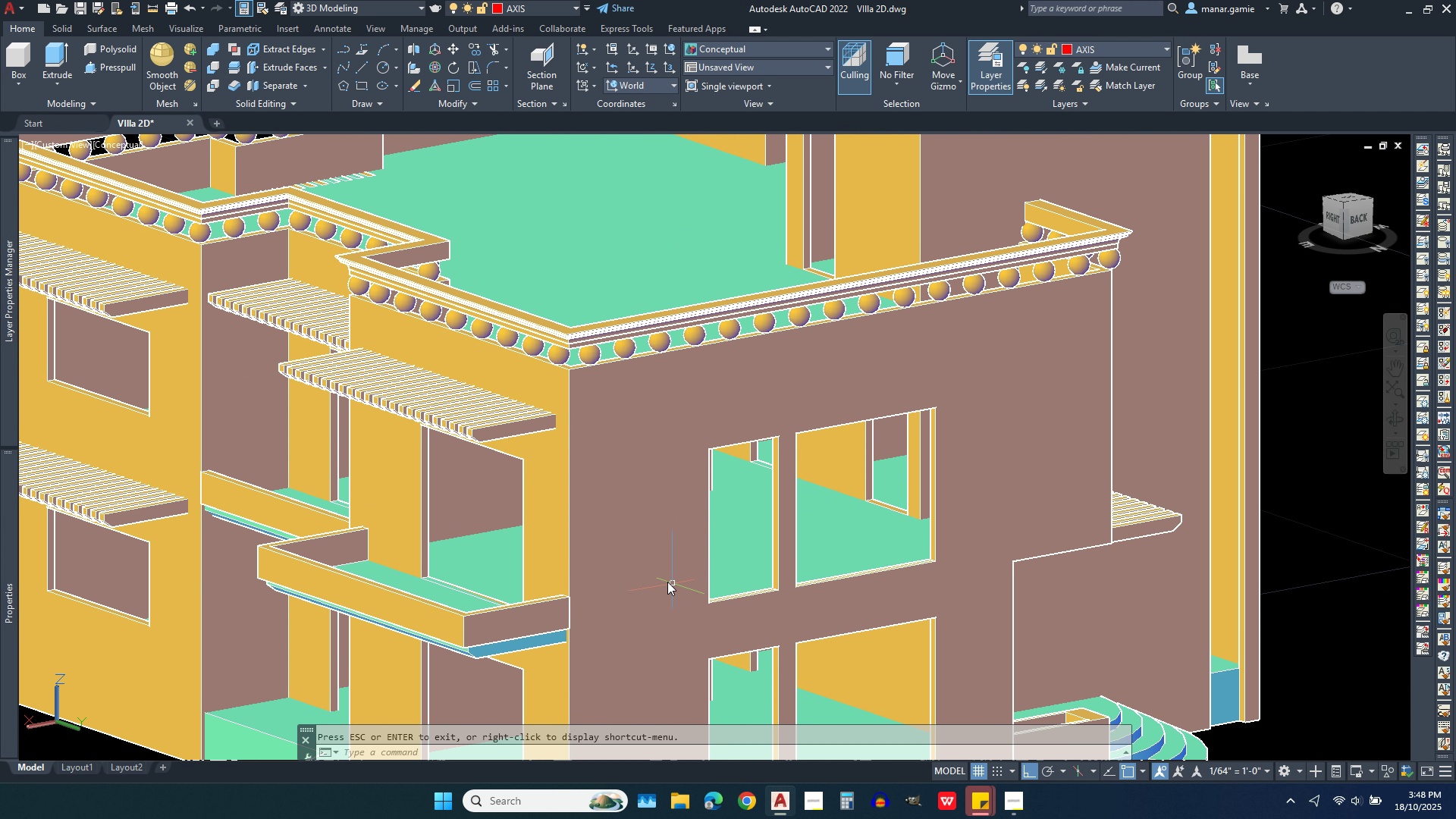 
key(Escape)
 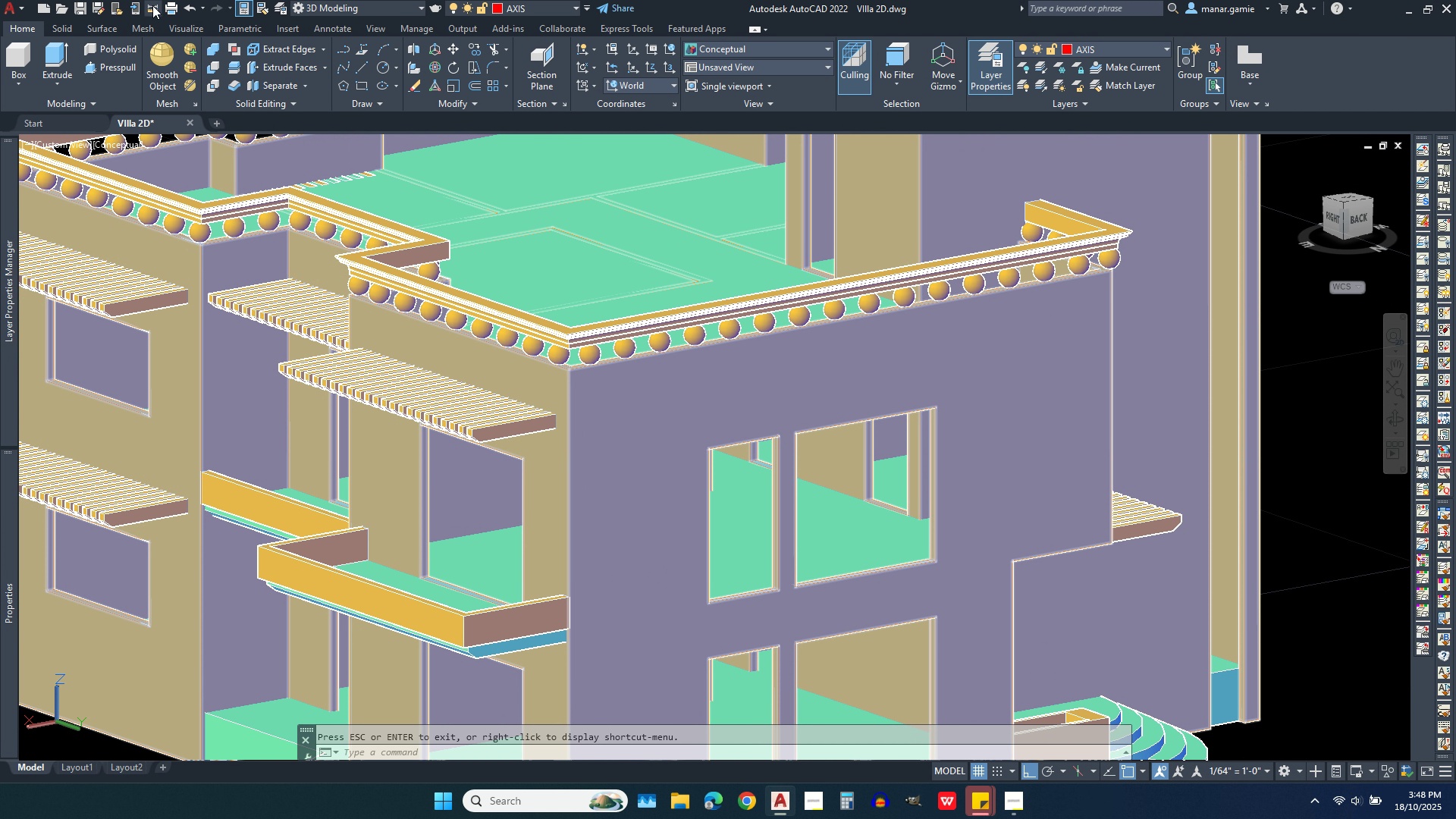 
left_click([152, 5])
 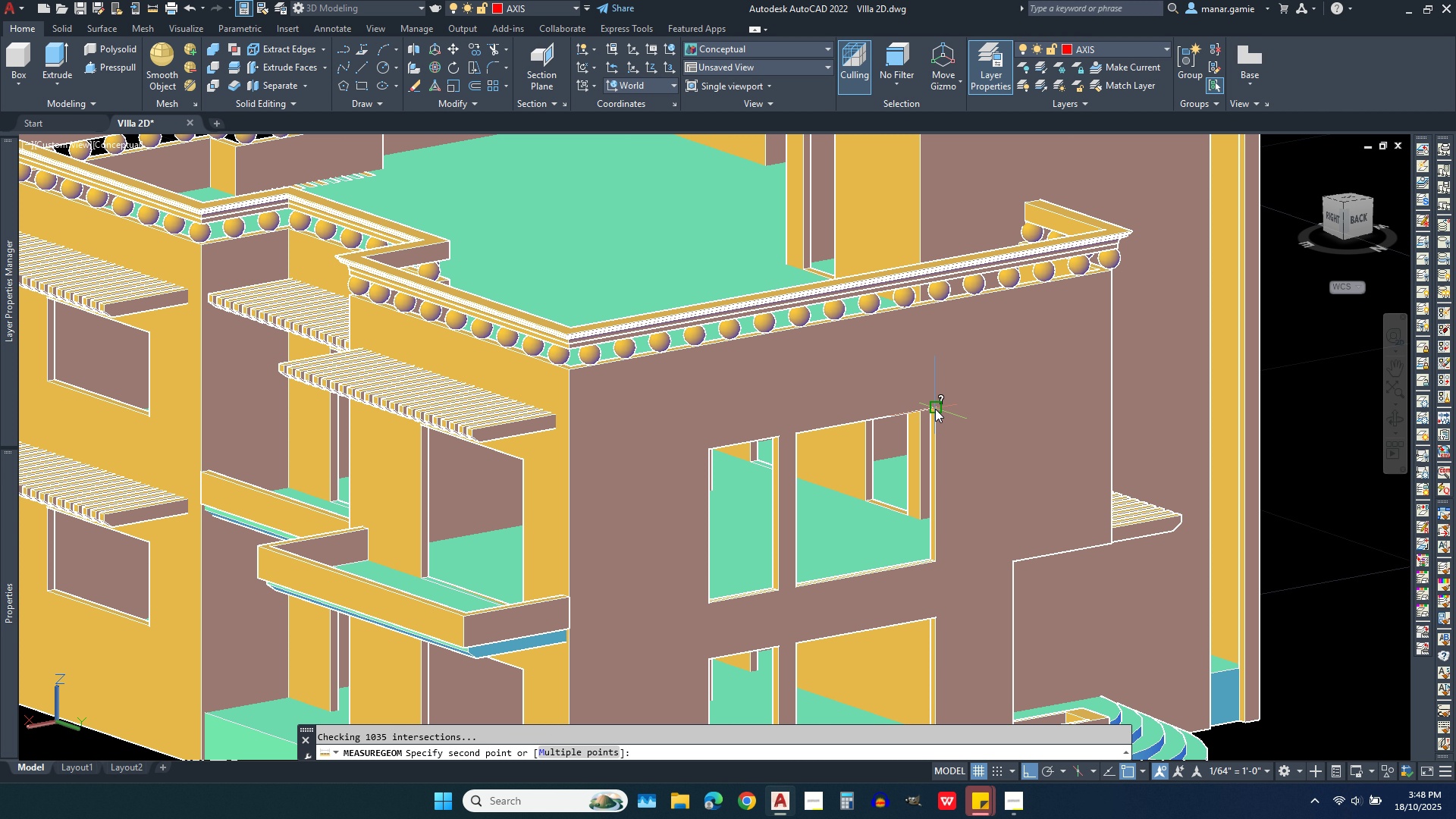 
left_click([935, 409])
 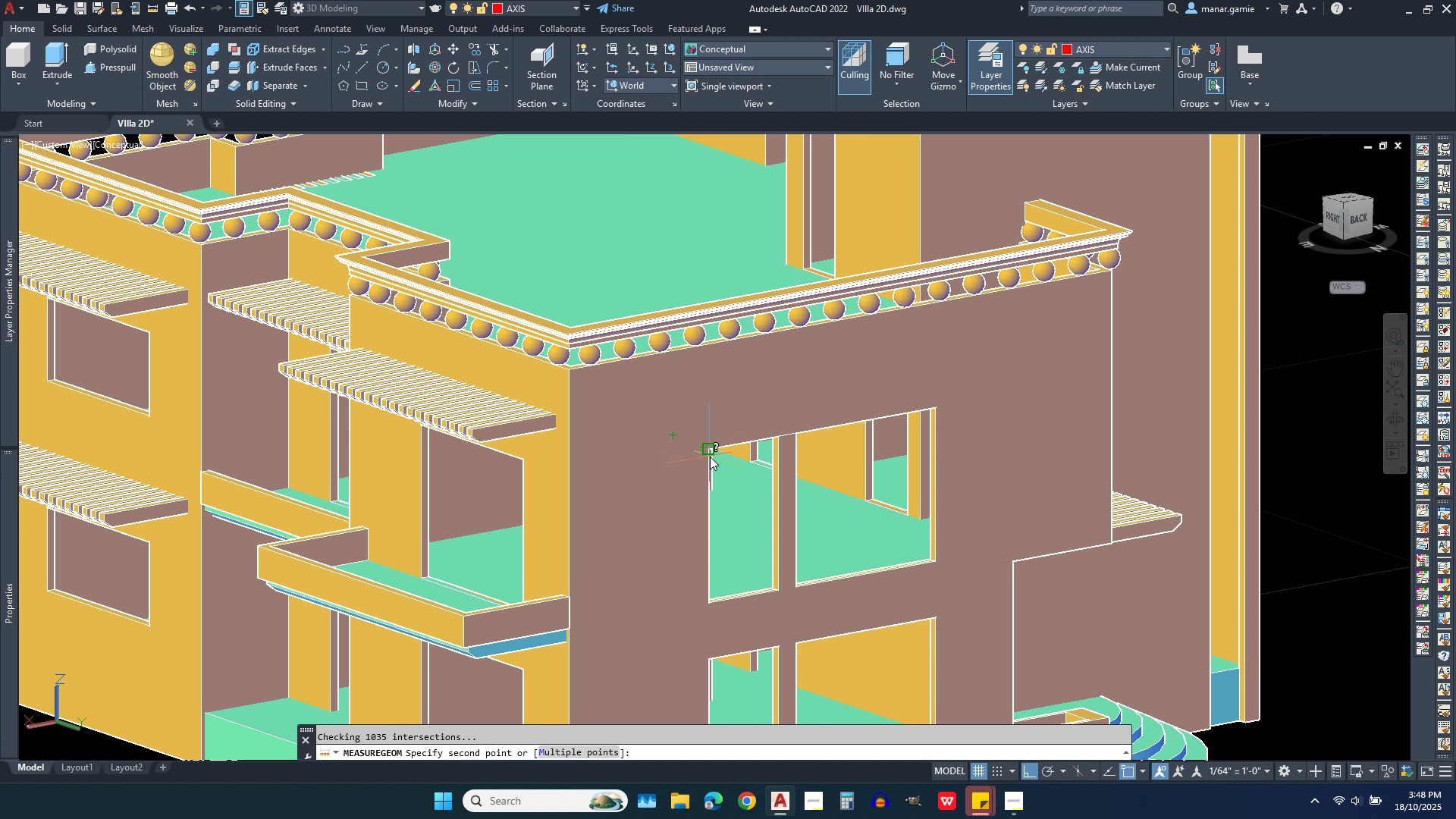 
scroll: coordinate [697, 451], scroll_direction: up, amount: 6.0
 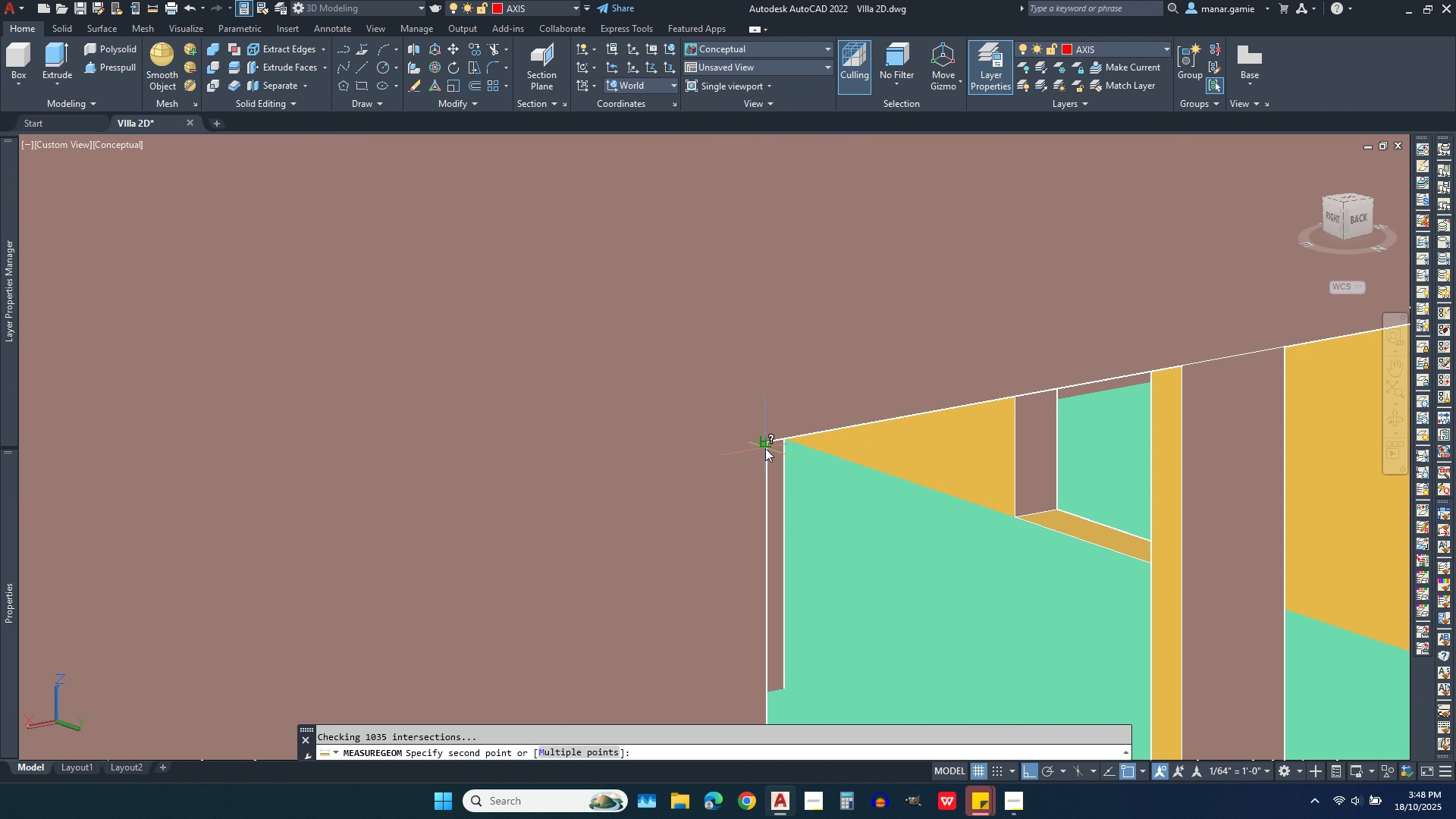 
left_click([765, 448])
 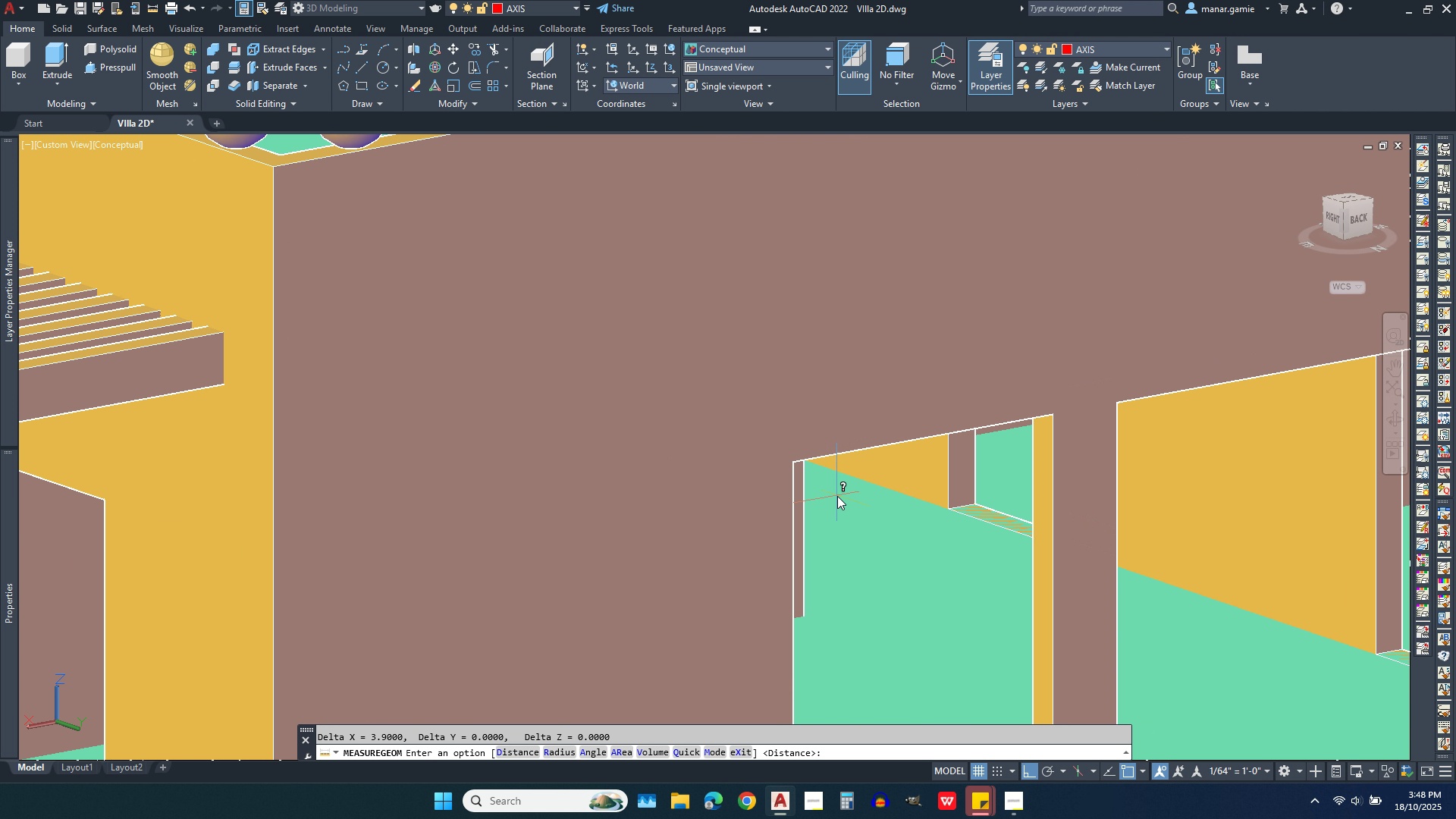 
scroll: coordinate [837, 496], scroll_direction: down, amount: 4.0
 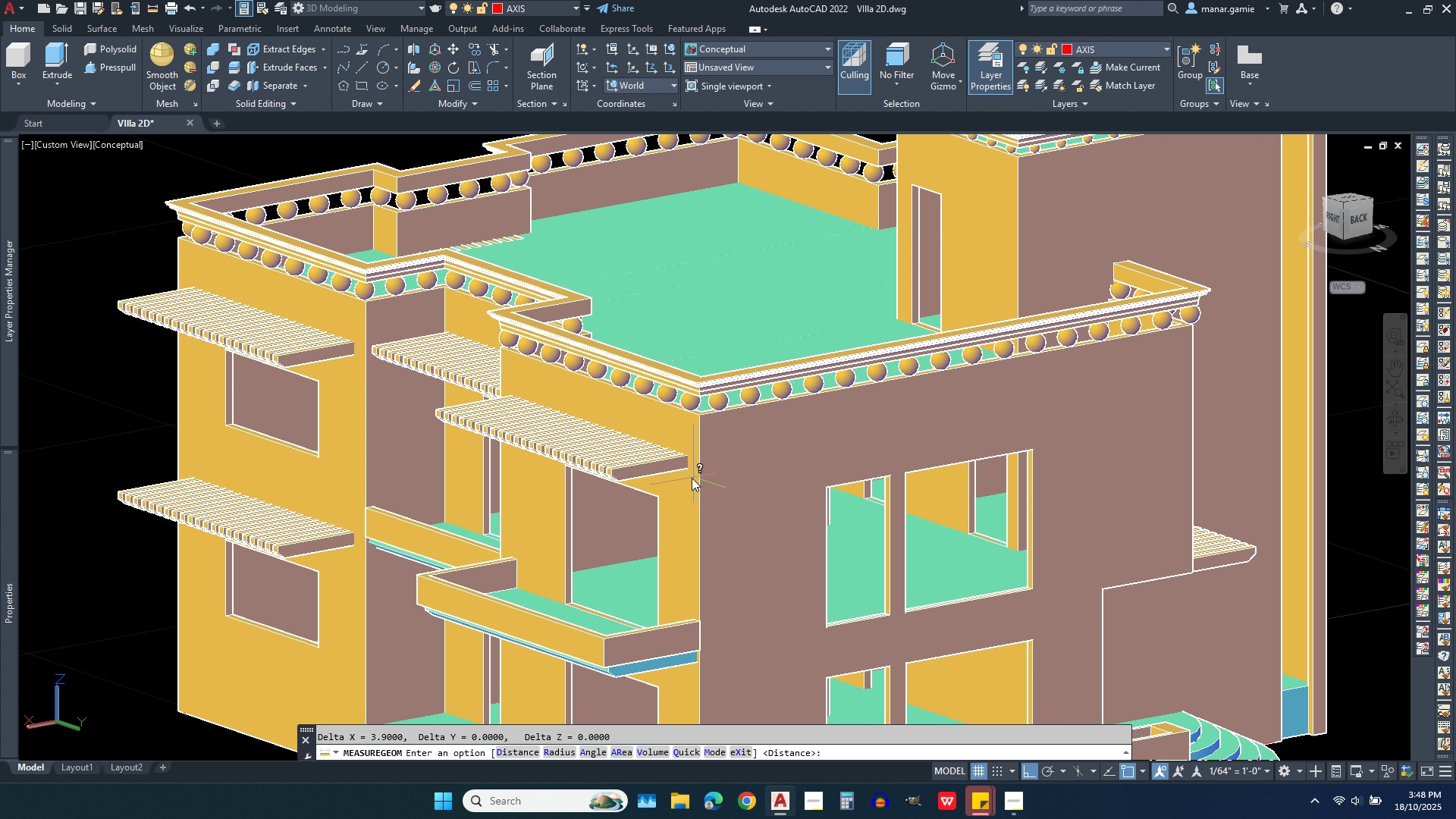 
scroll: coordinate [692, 478], scroll_direction: up, amount: 4.0
 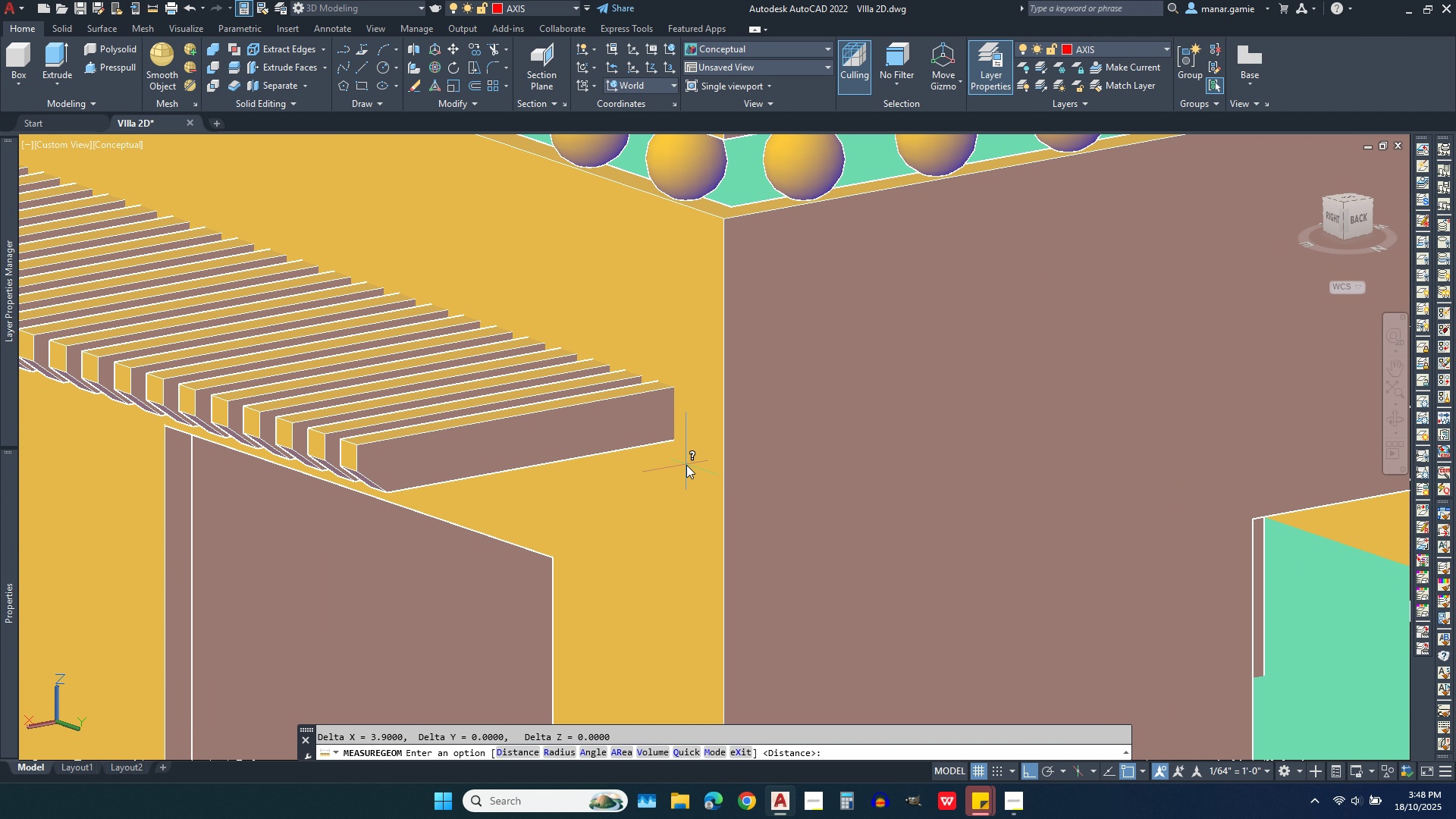 
scroll: coordinate [691, 475], scroll_direction: down, amount: 2.0
 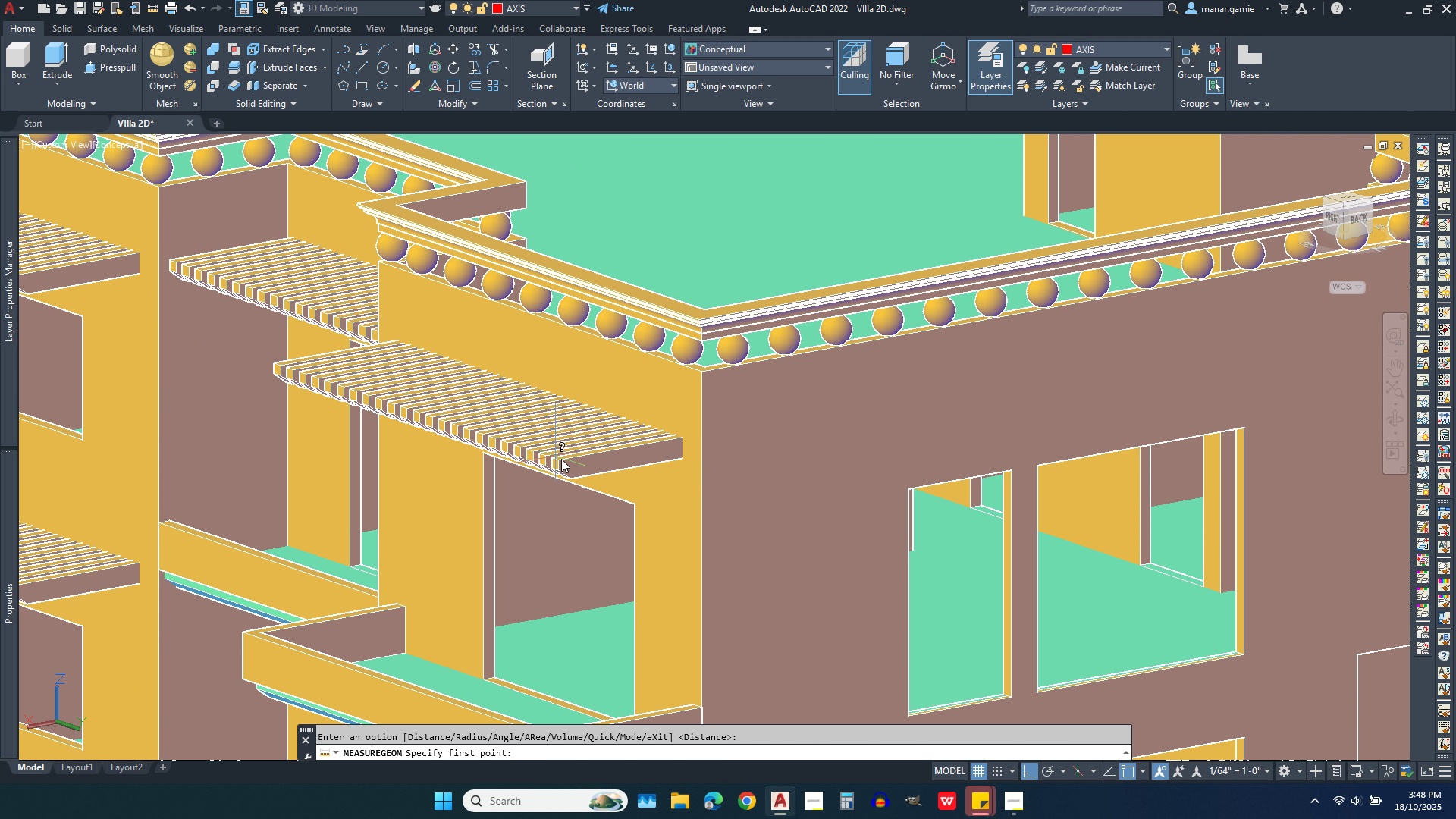 
right_click([548, 451])
 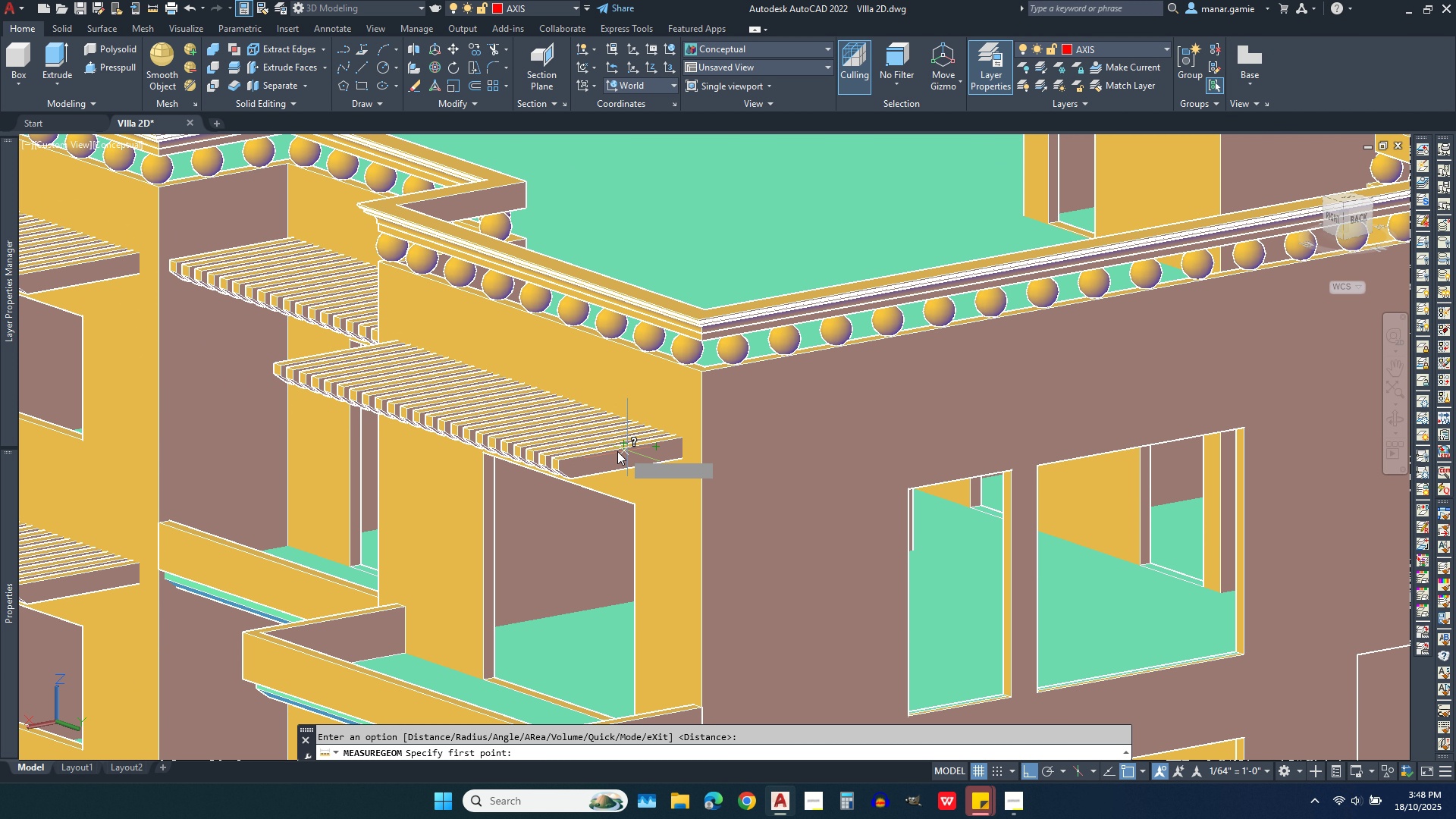 
scroll: coordinate [601, 451], scroll_direction: up, amount: 4.0
 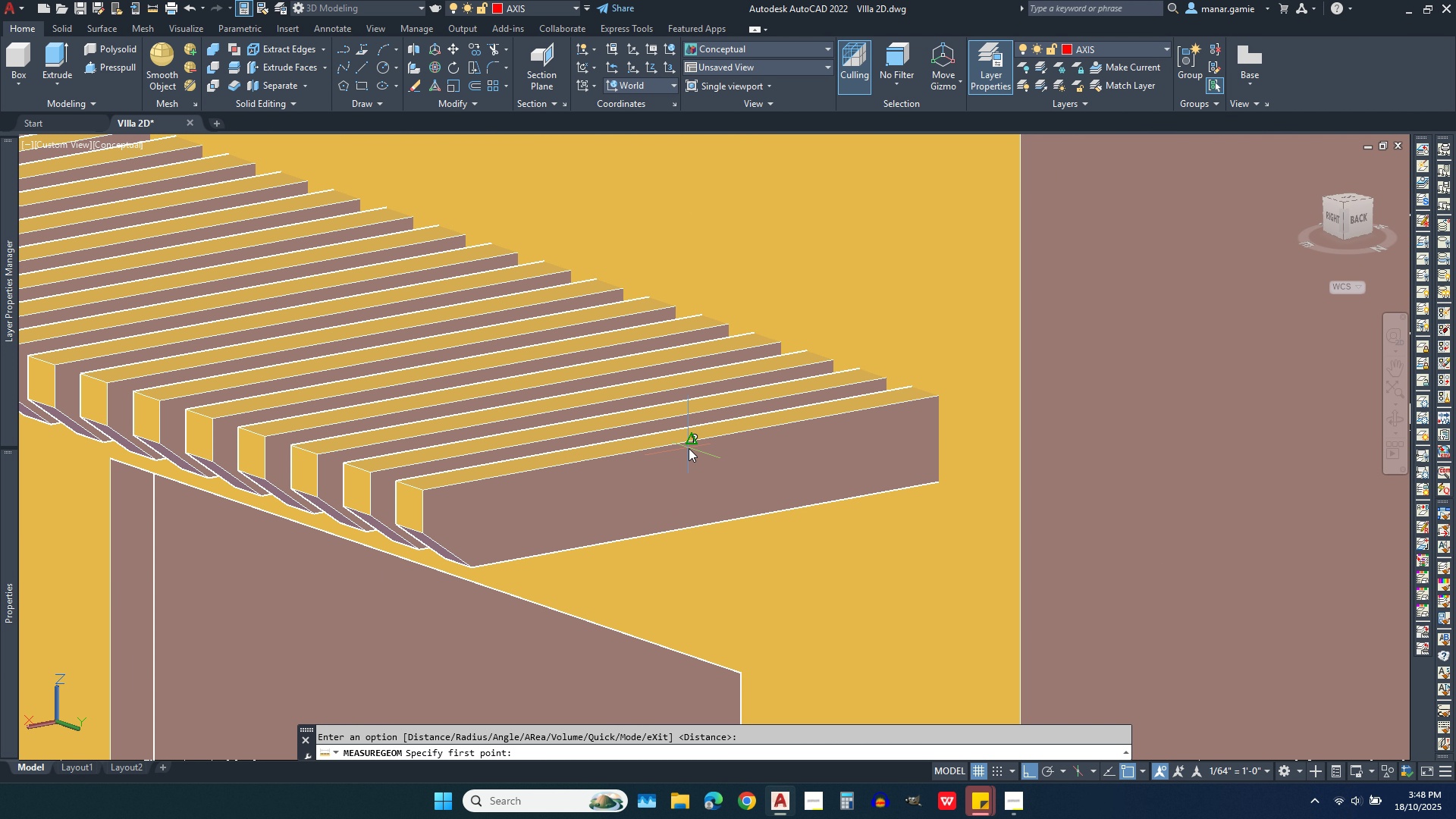 
left_click([689, 448])
 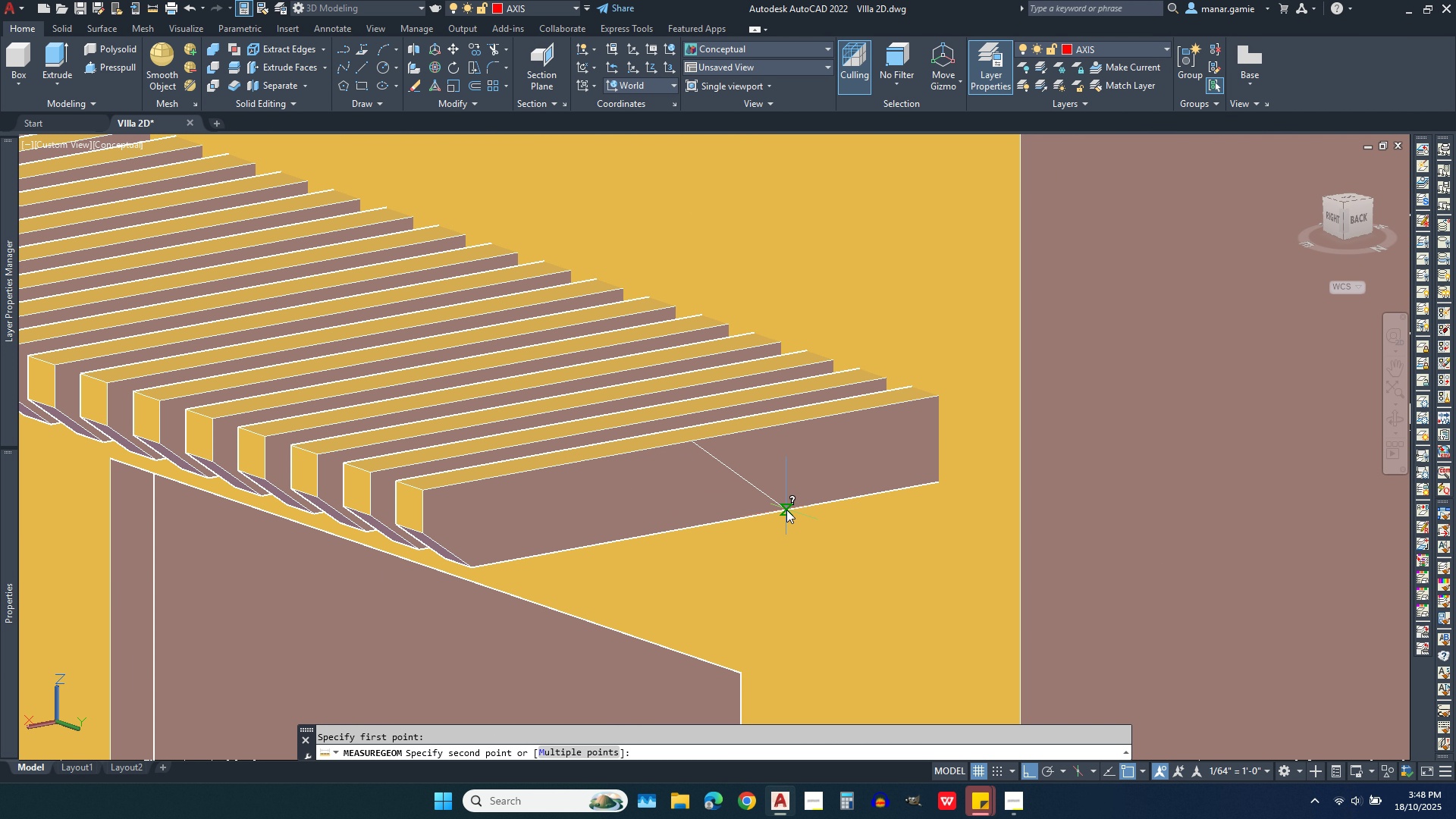 
scroll: coordinate [786, 510], scroll_direction: down, amount: 4.0
 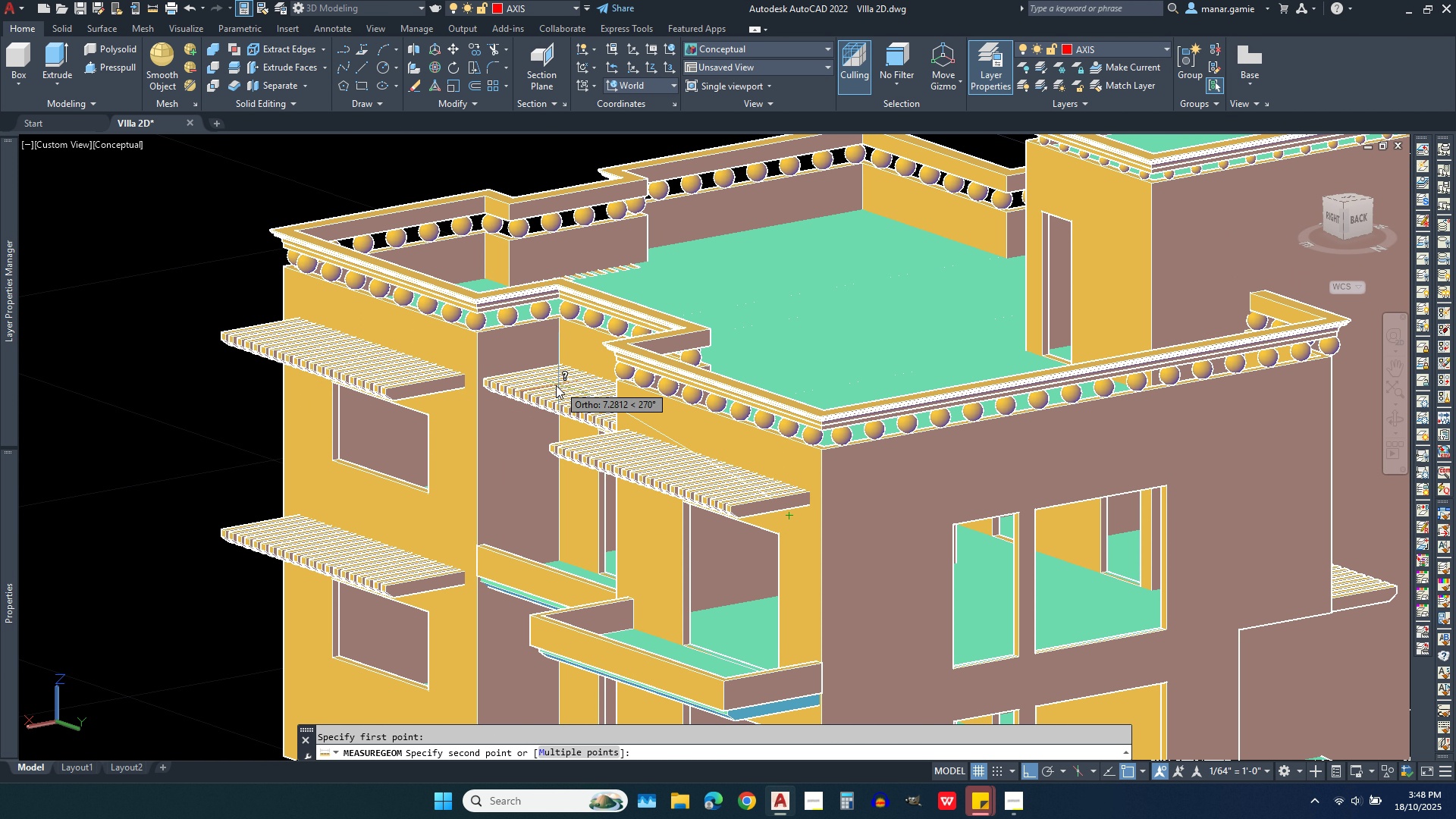 
scroll: coordinate [513, 480], scroll_direction: up, amount: 9.0
 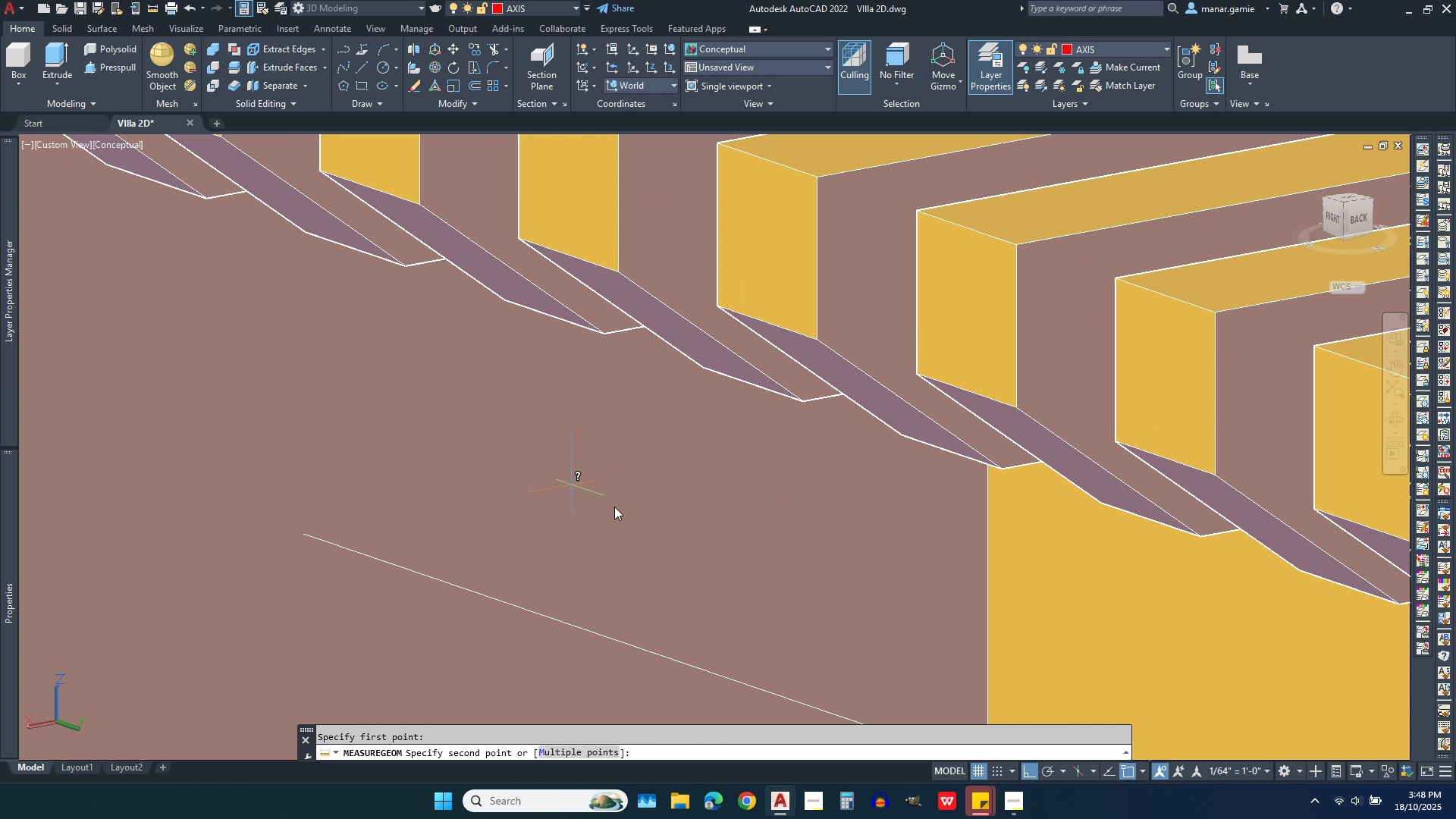 
scroll: coordinate [673, 544], scroll_direction: down, amount: 3.0
 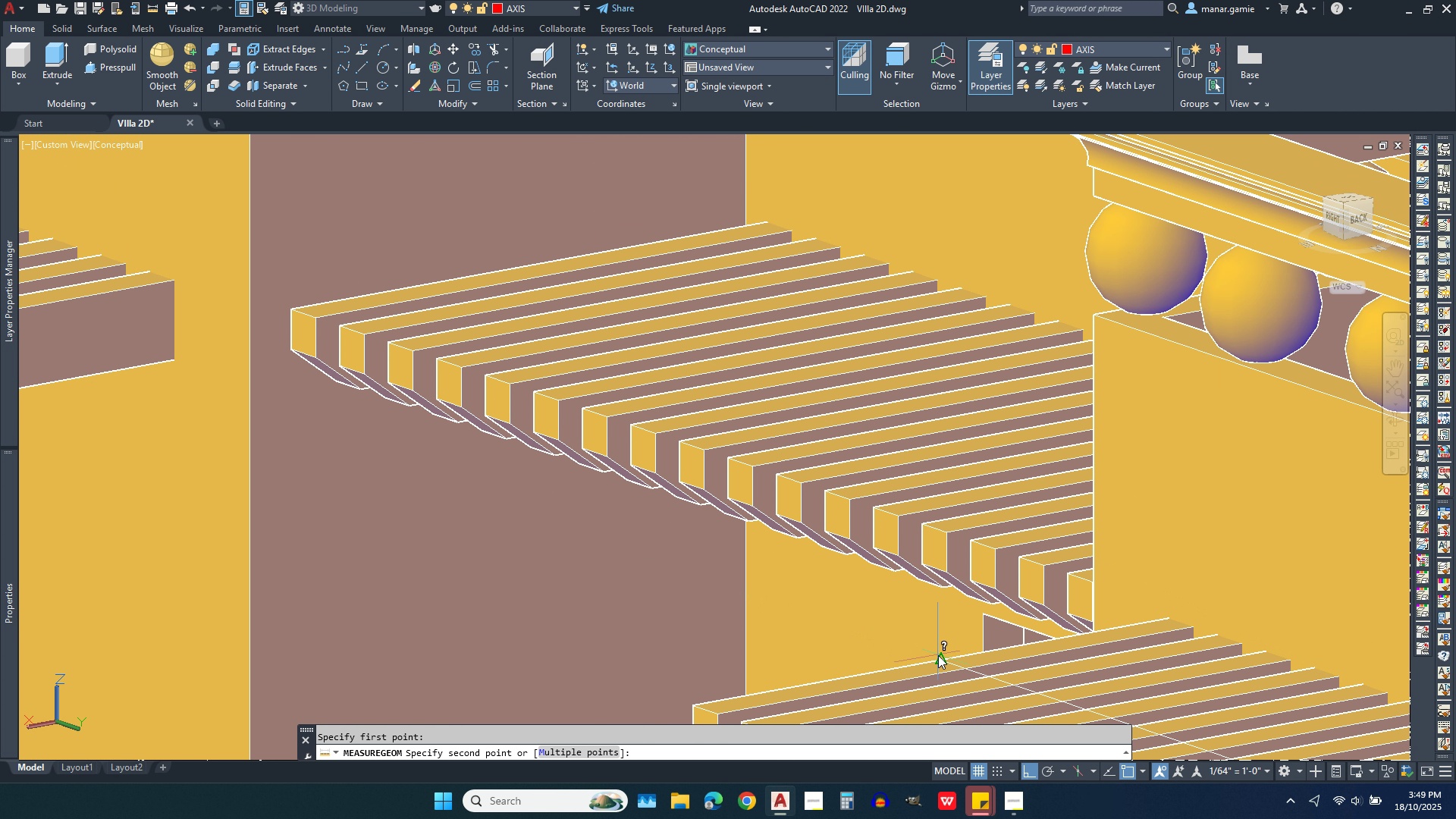 
left_click([938, 655])
 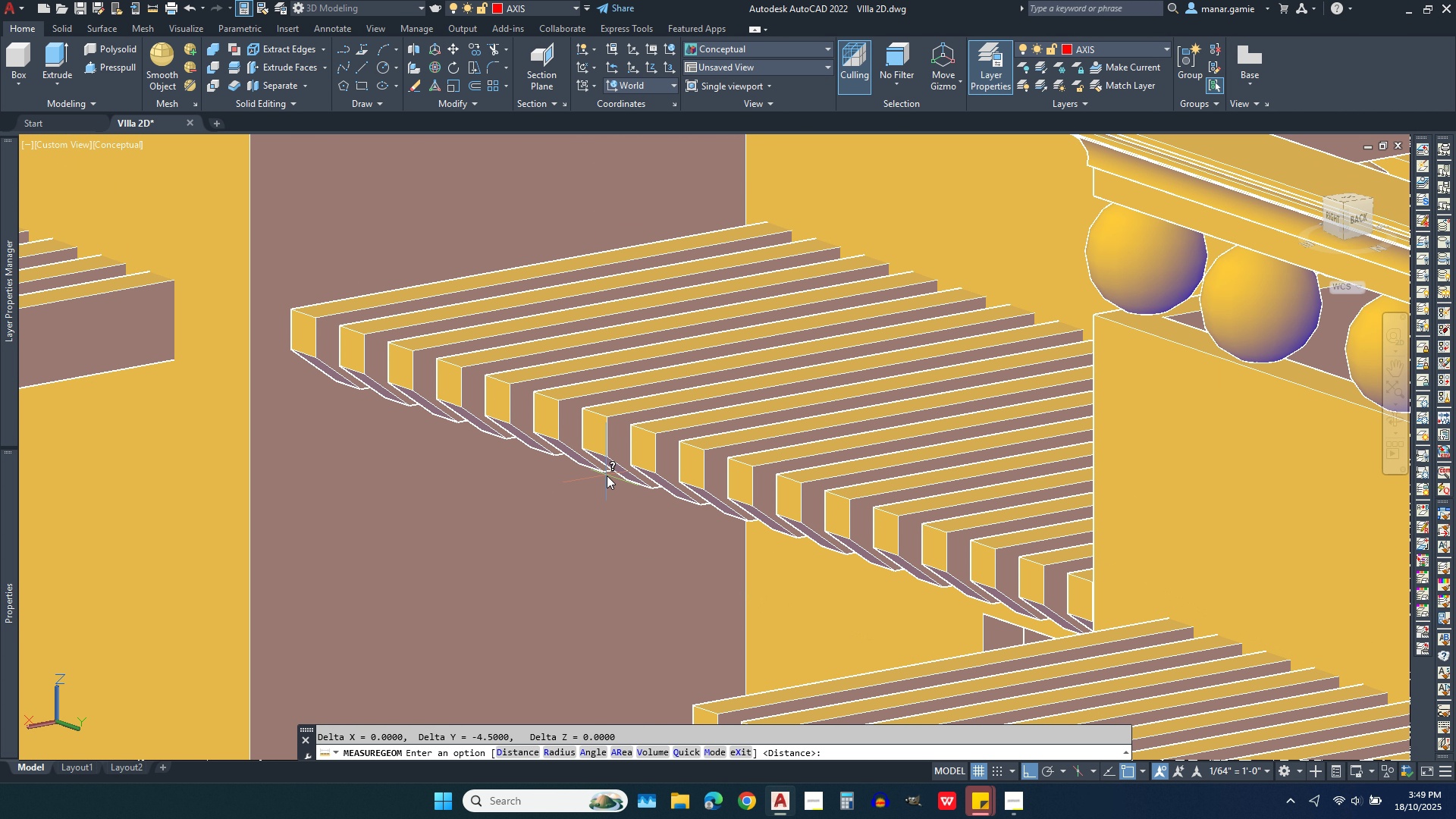 
scroll: coordinate [607, 475], scroll_direction: down, amount: 3.0
 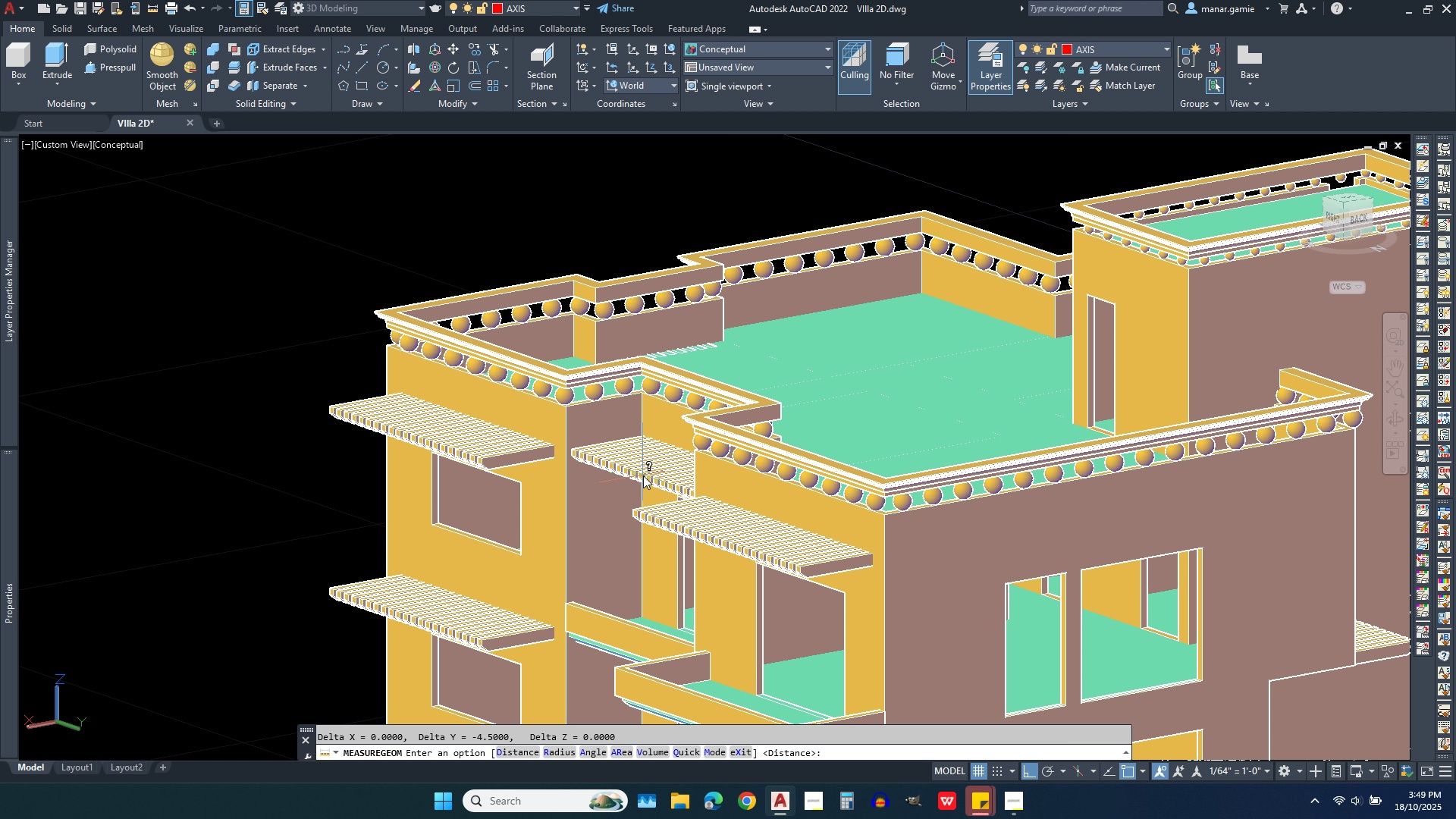 
wait(18.5)
 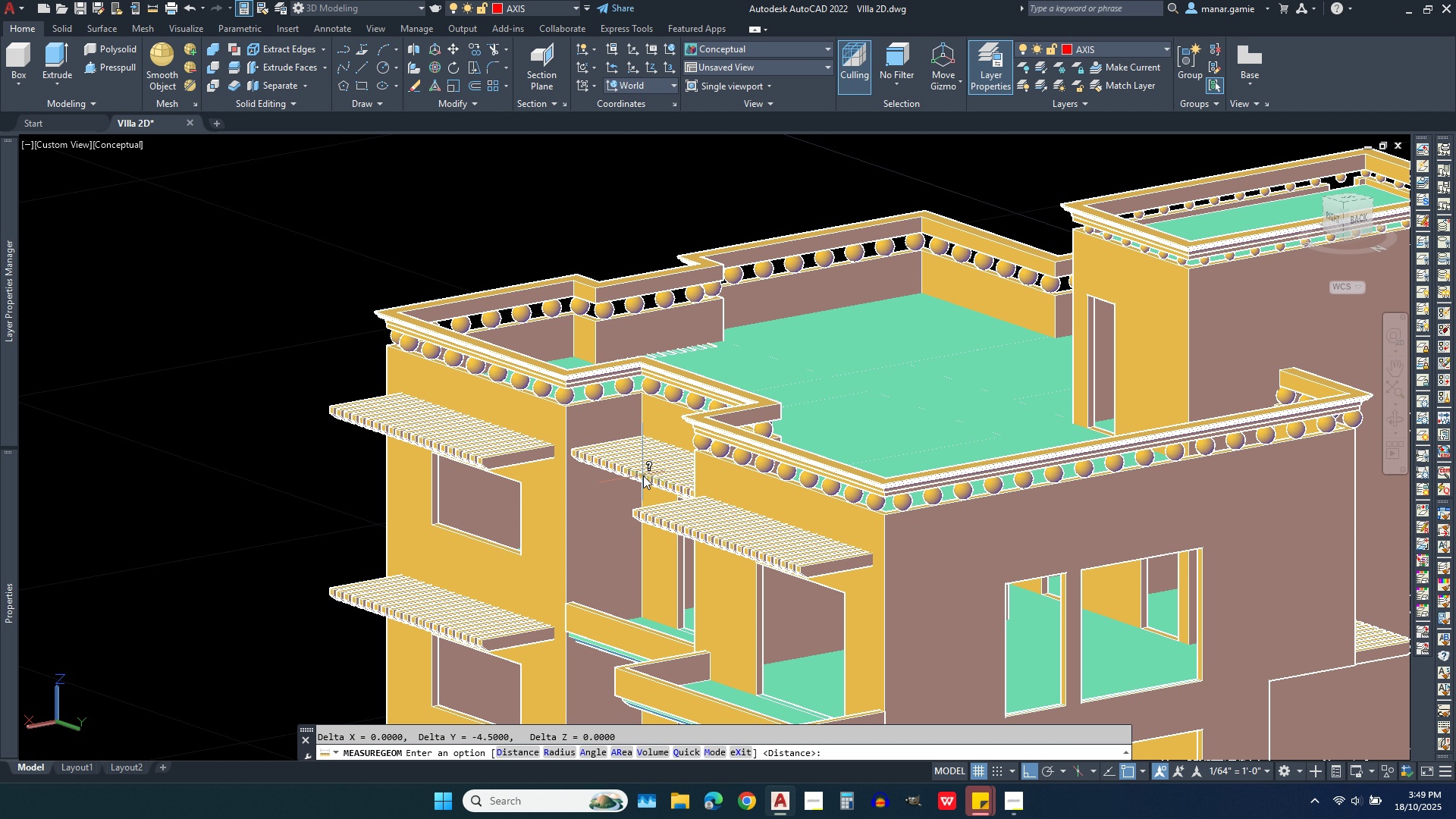 
scroll: coordinate [643, 475], scroll_direction: down, amount: 2.0
 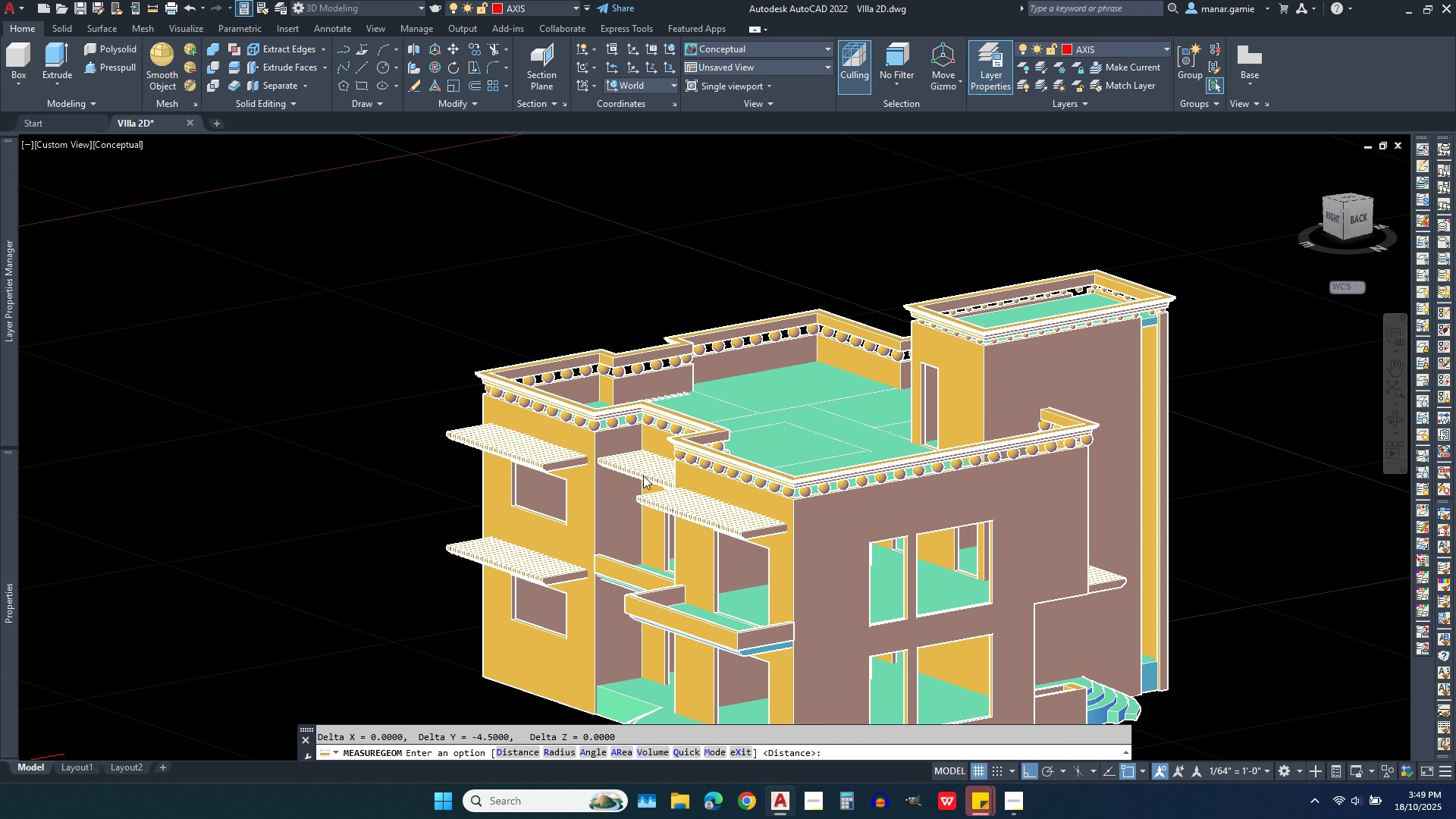 
scroll: coordinate [643, 475], scroll_direction: up, amount: 1.0
 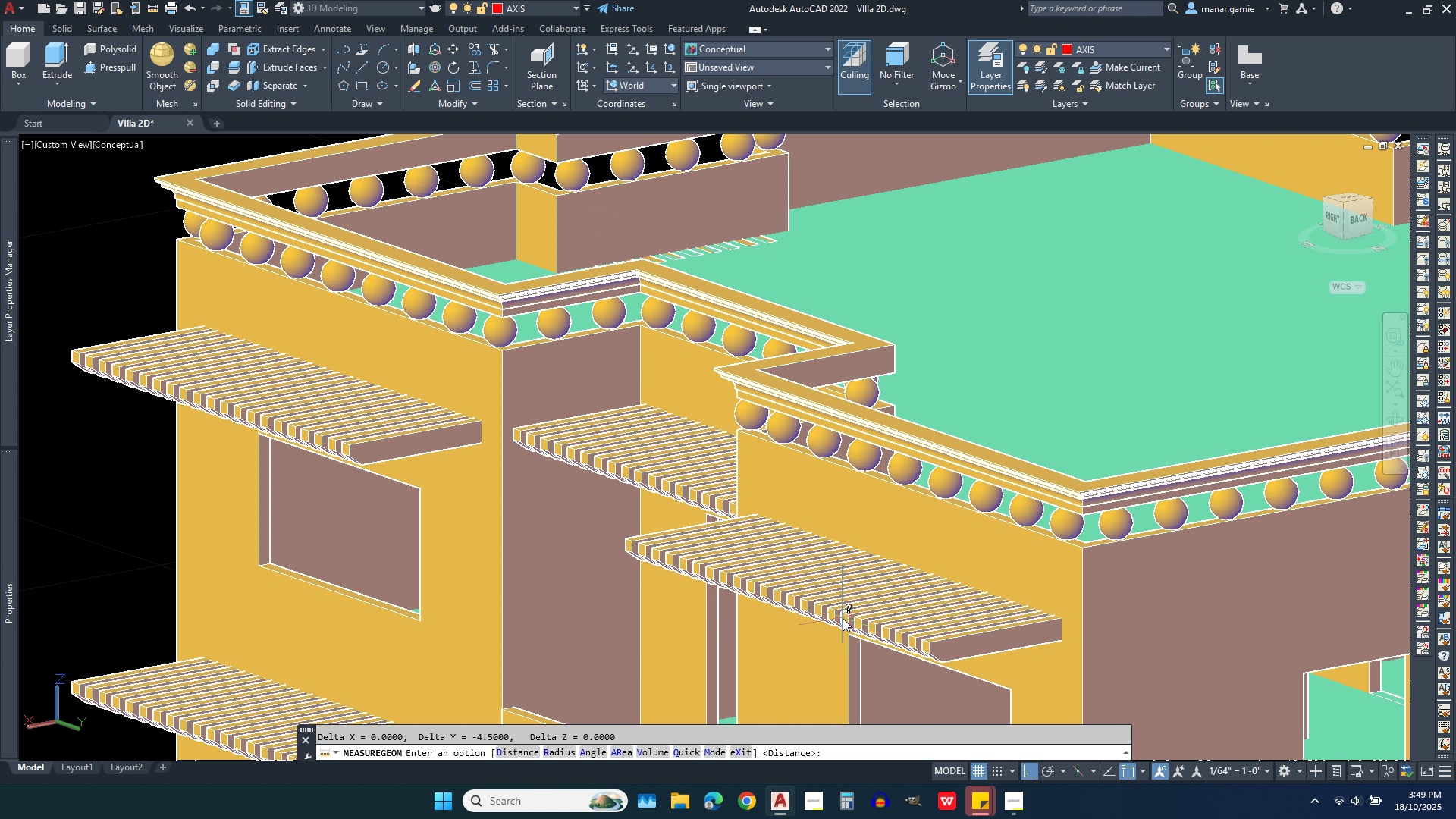 
scroll: coordinate [766, 552], scroll_direction: down, amount: 2.0
 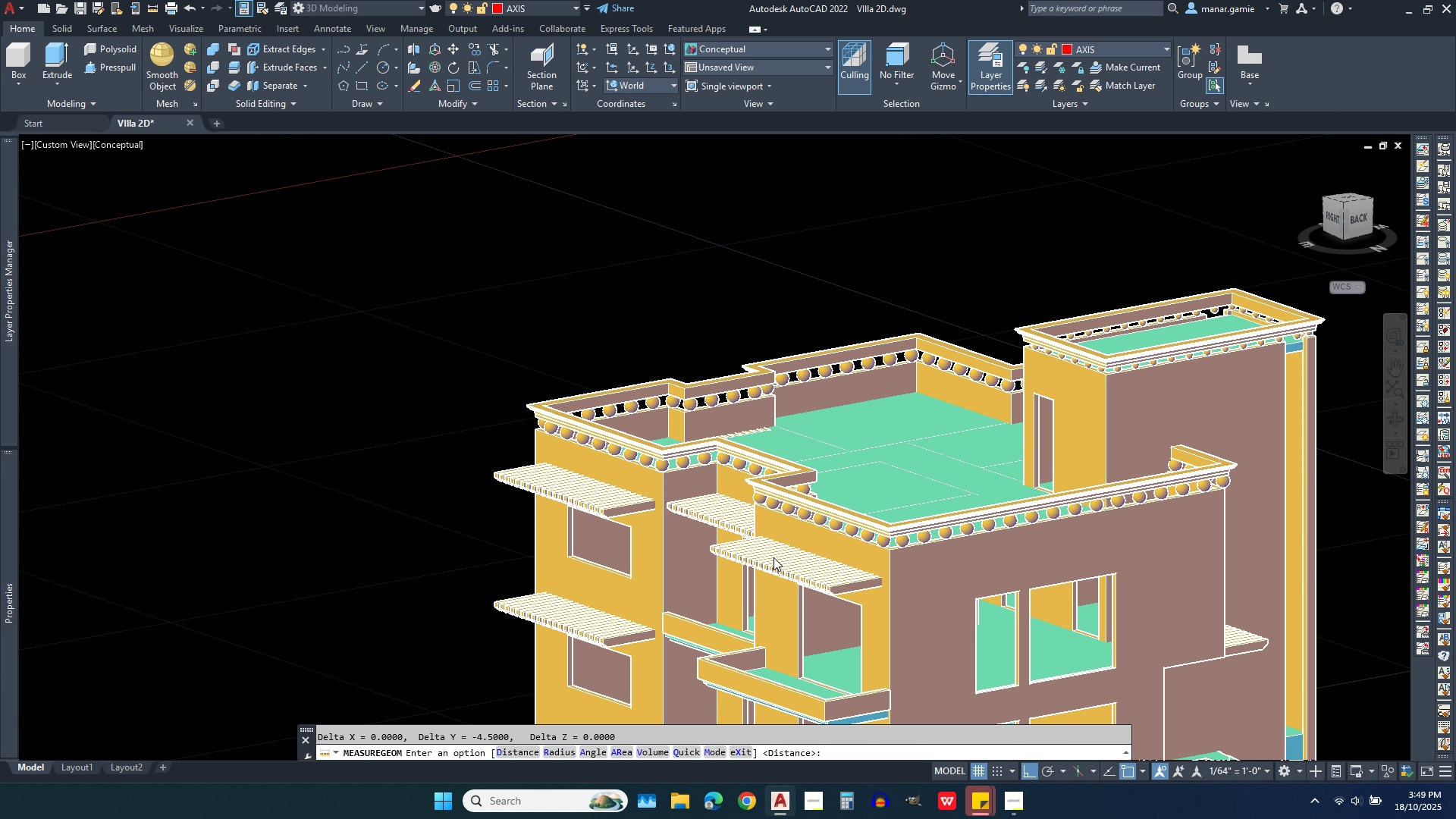 
scroll: coordinate [792, 568], scroll_direction: up, amount: 5.0
 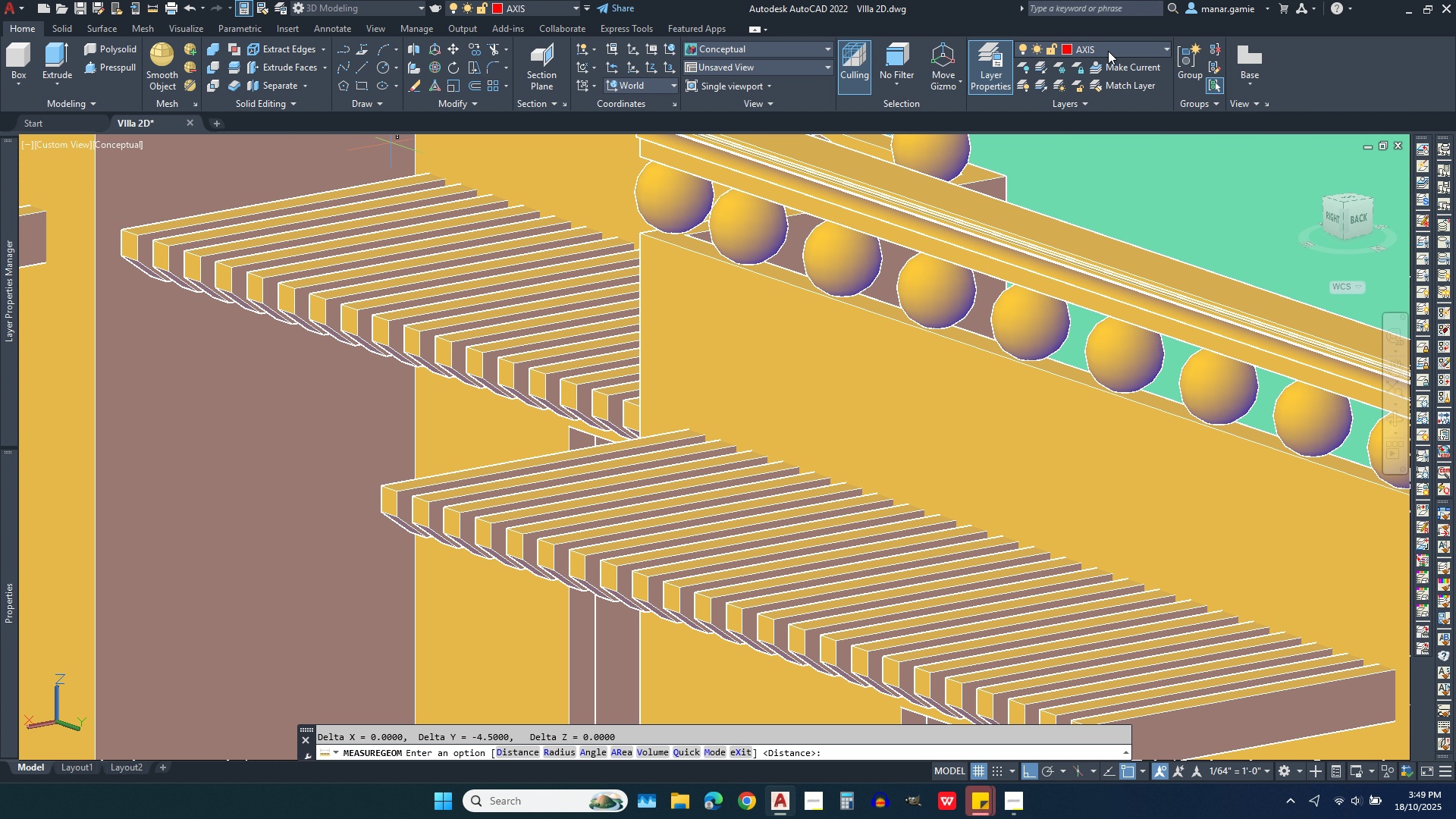 
left_click([1108, 51])
 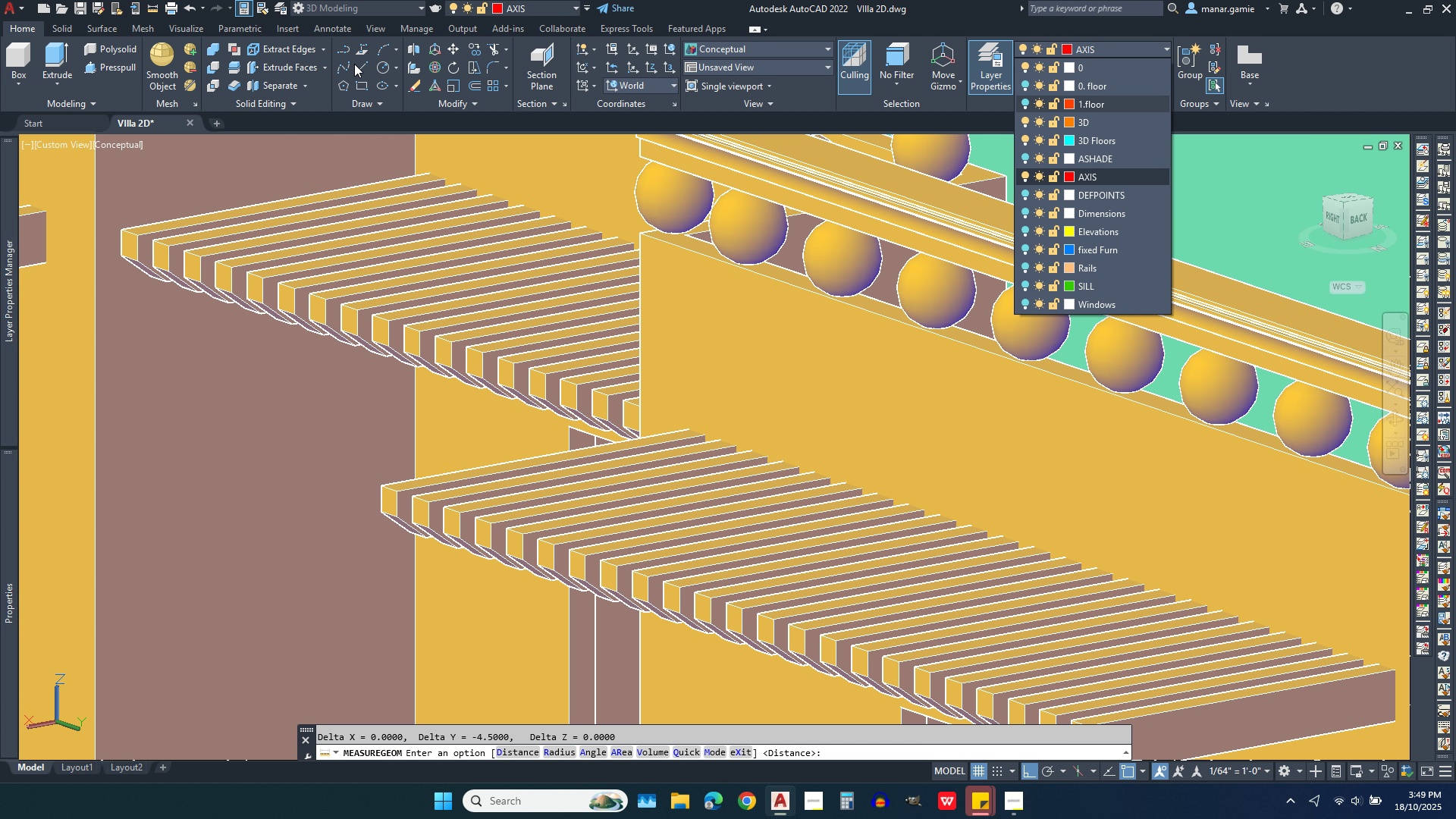 
left_click([365, 64])
 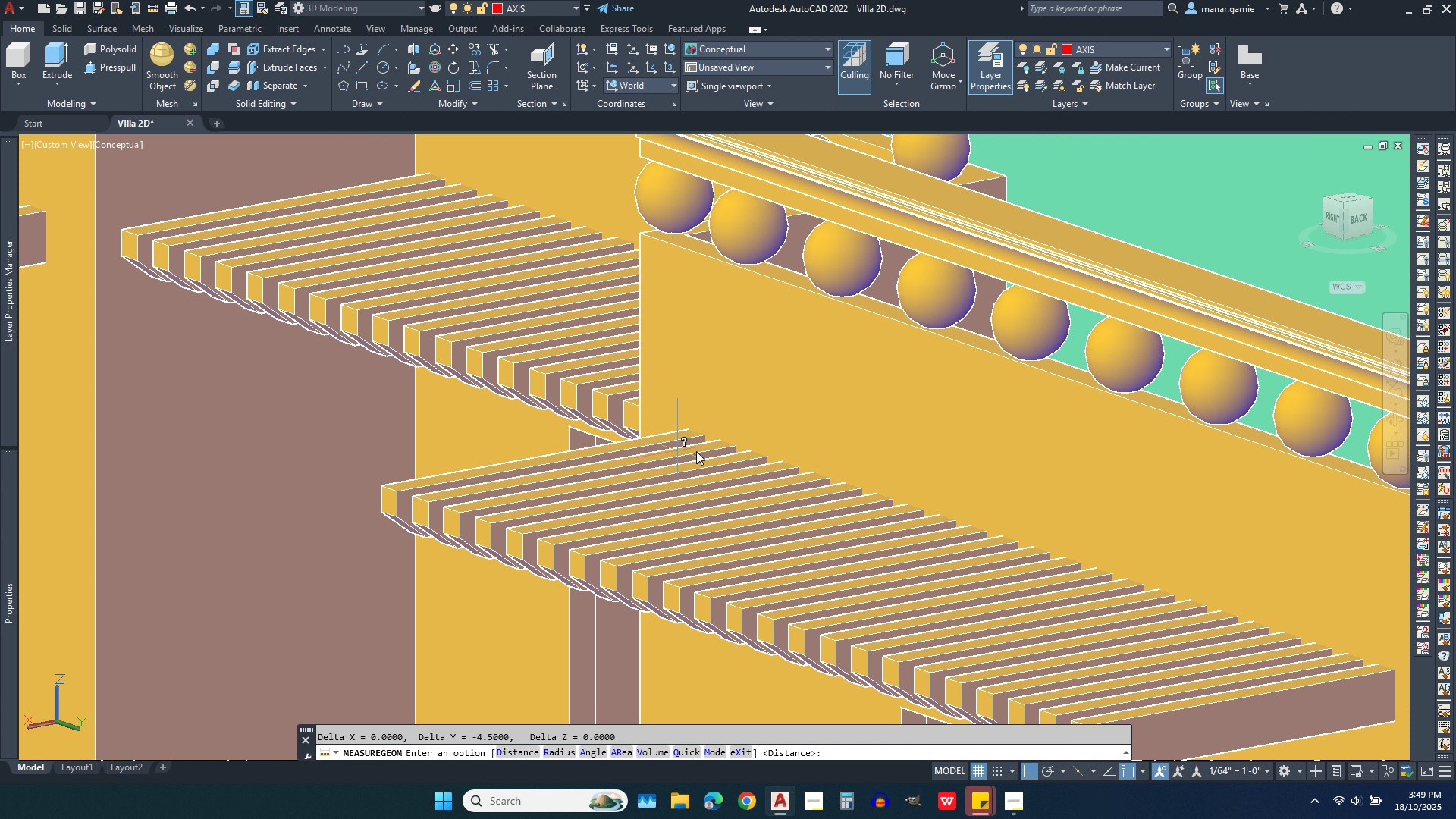 
scroll: coordinate [694, 443], scroll_direction: up, amount: 8.0
 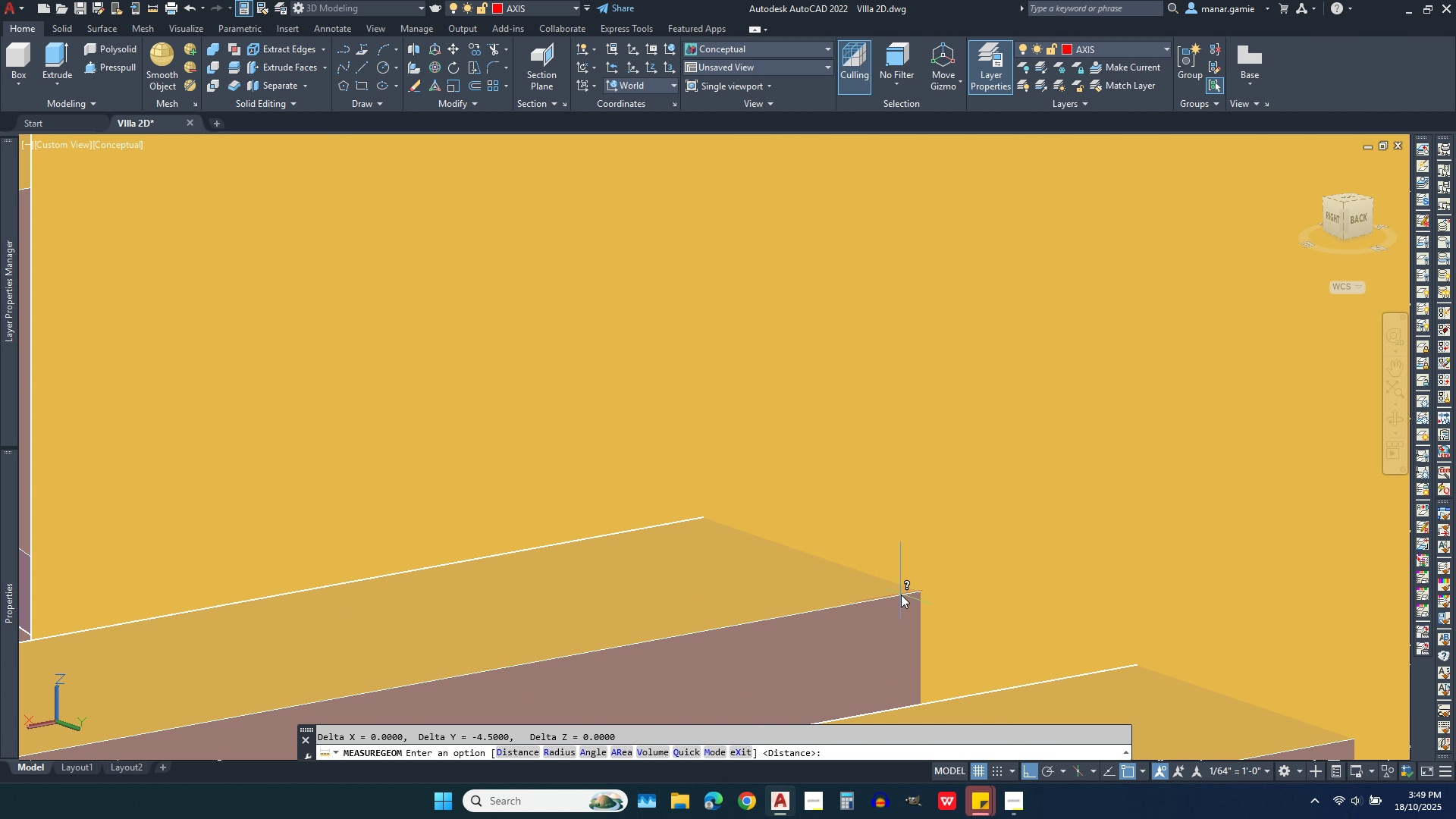 
scroll: coordinate [558, 443], scroll_direction: down, amount: 7.0
 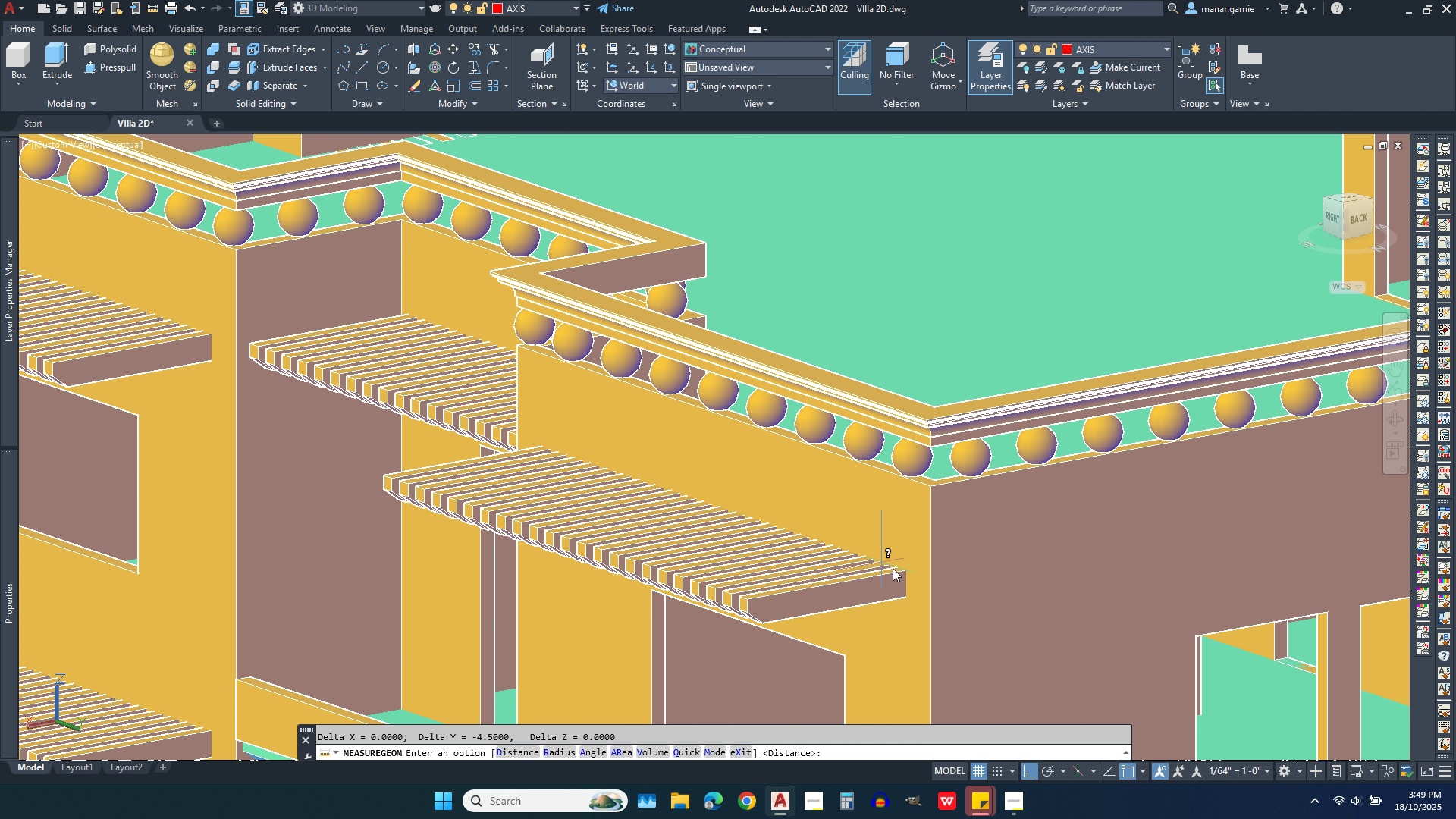 
scroll: coordinate [898, 573], scroll_direction: up, amount: 3.0
 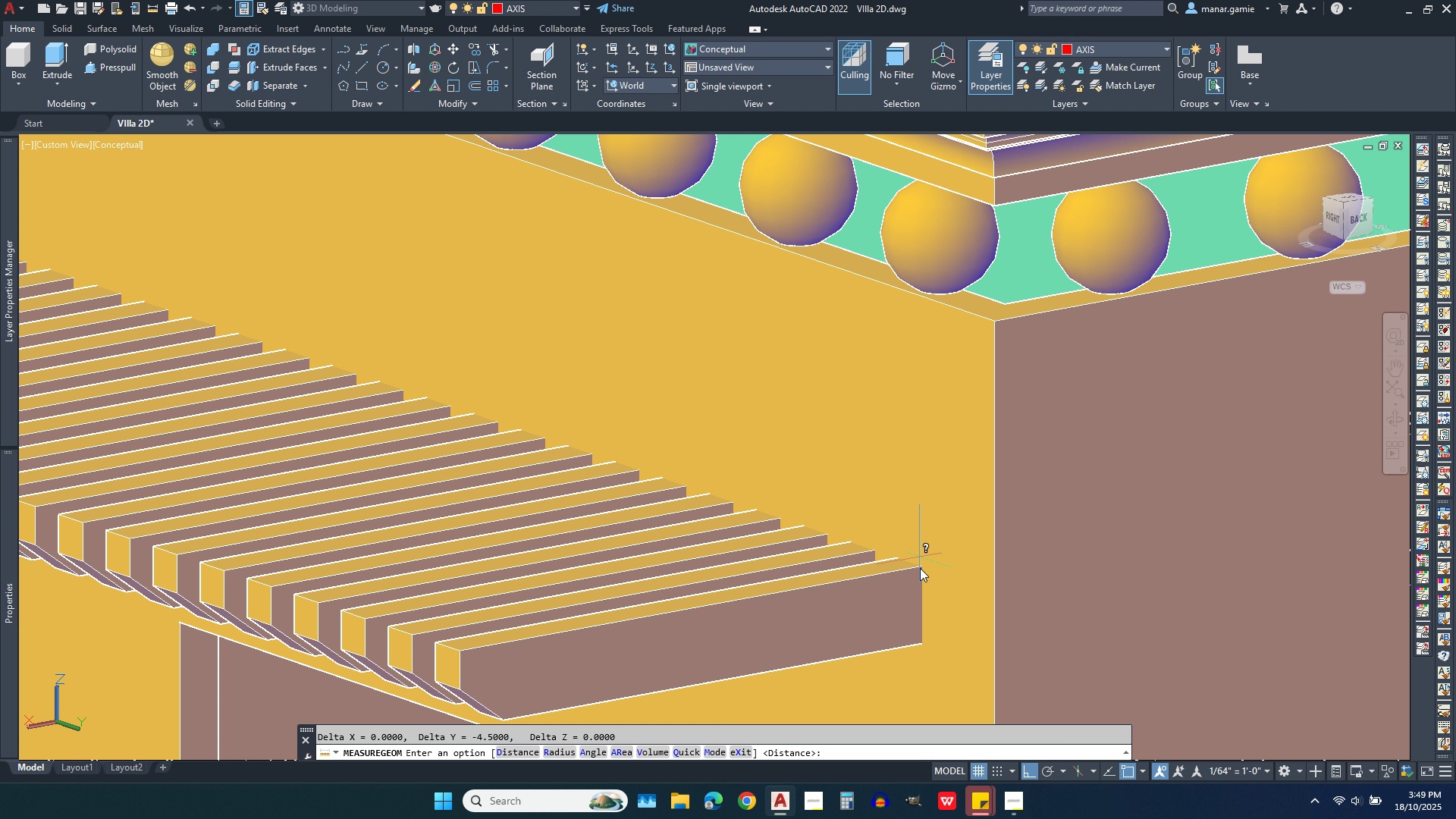 
wait(9.11)
 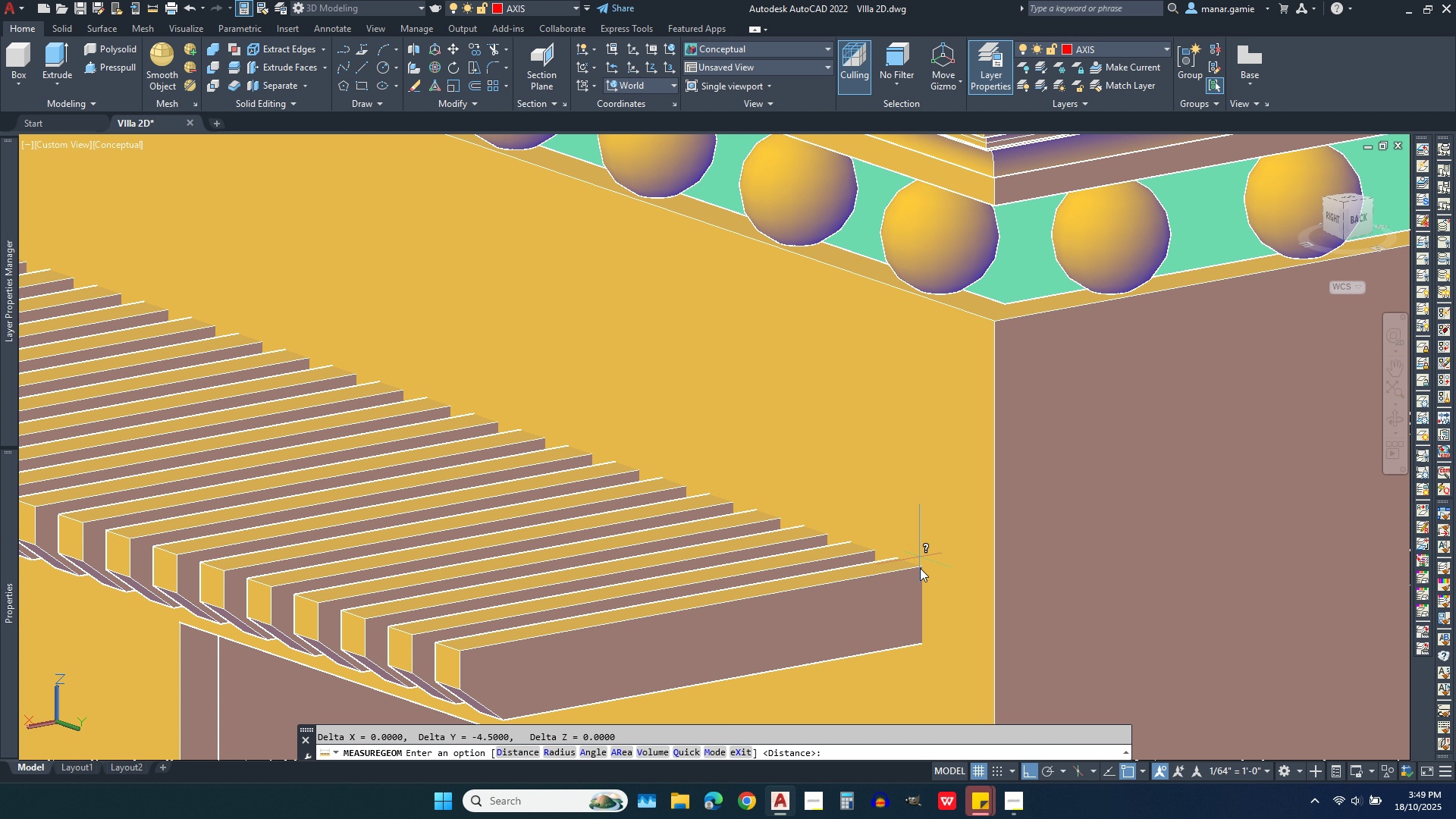 
scroll: coordinate [920, 589], scroll_direction: up, amount: 3.0
 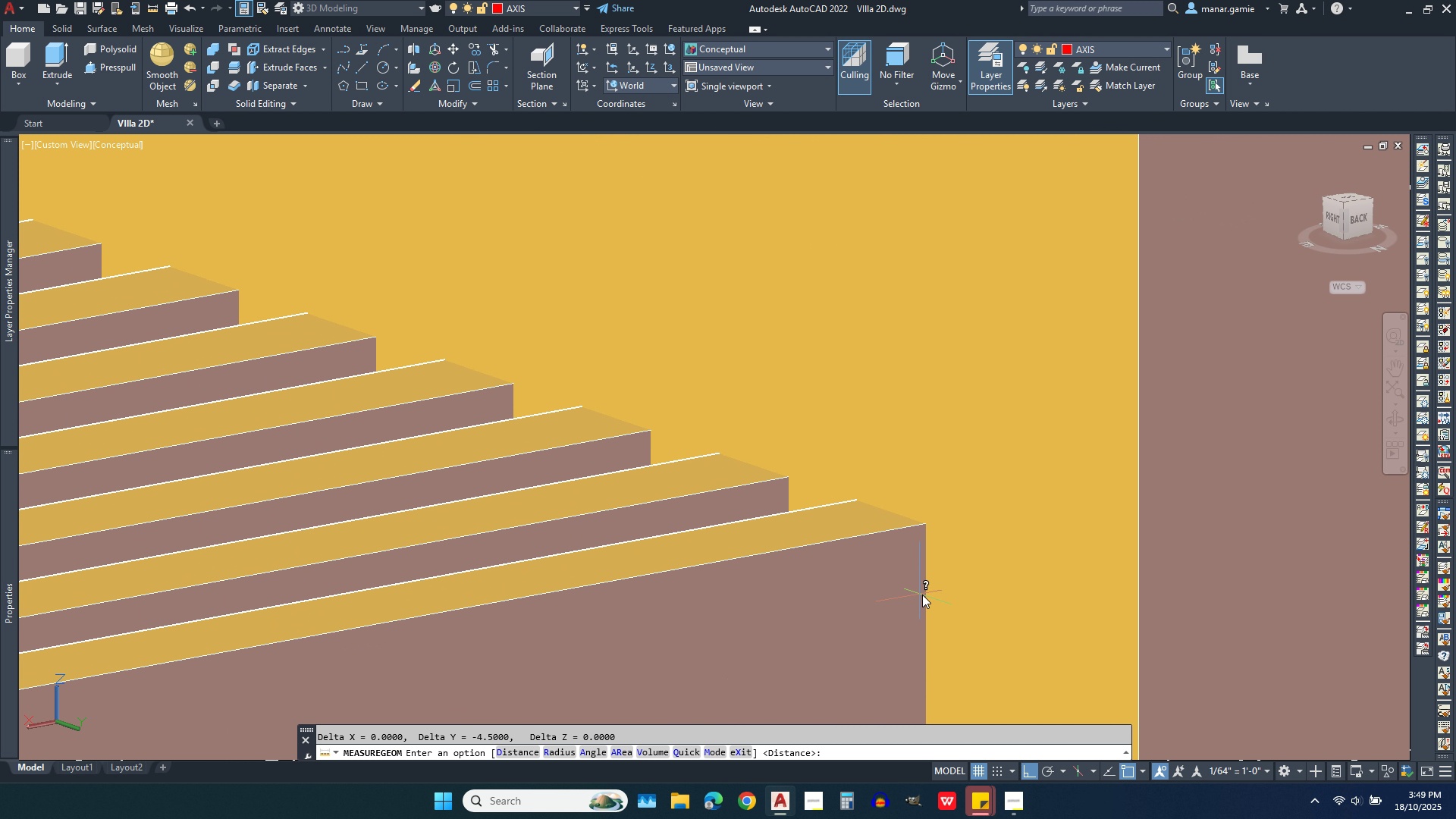 
scroll: coordinate [983, 529], scroll_direction: down, amount: 3.0
 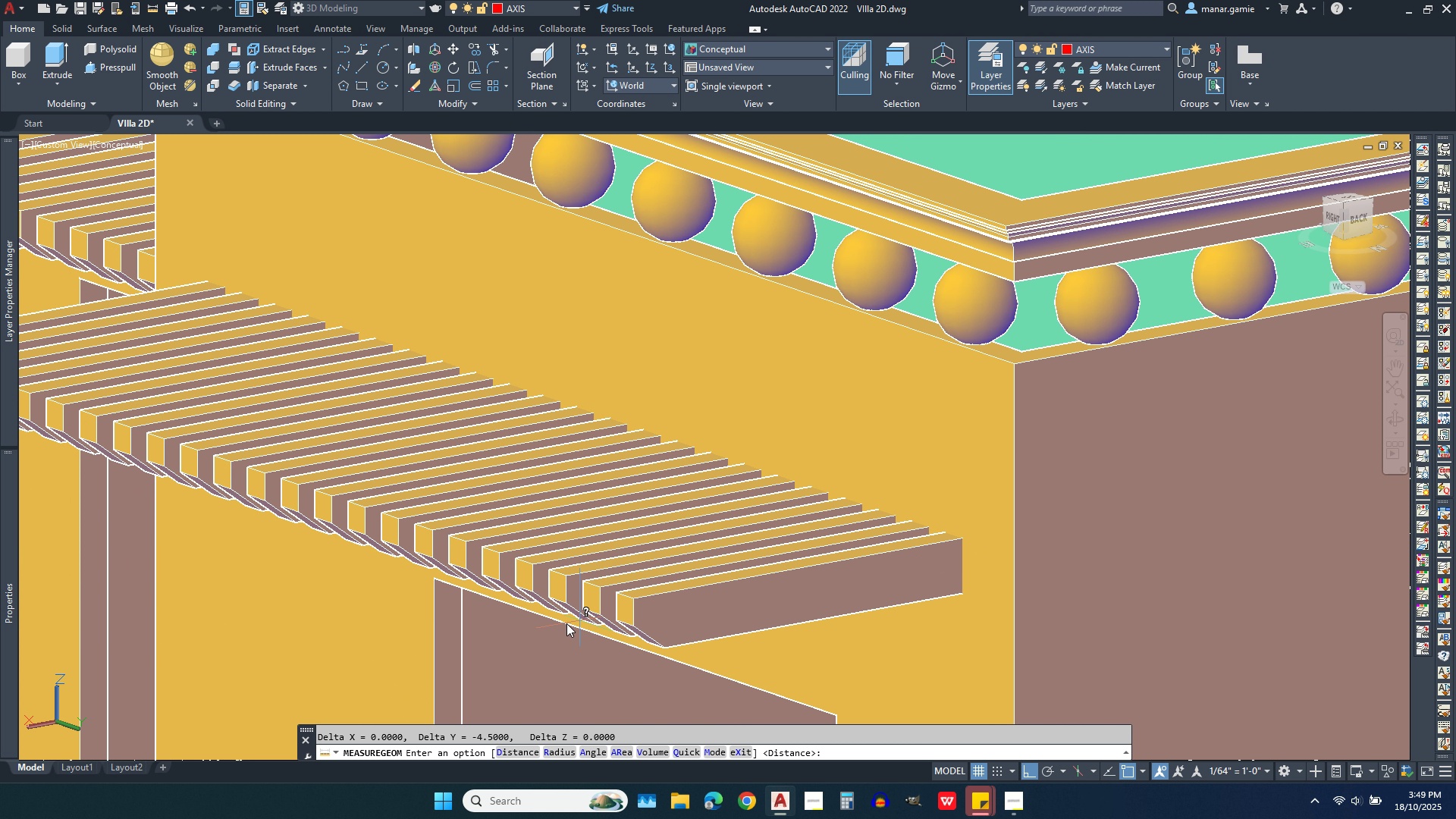 
scroll: coordinate [556, 629], scroll_direction: up, amount: 3.0
 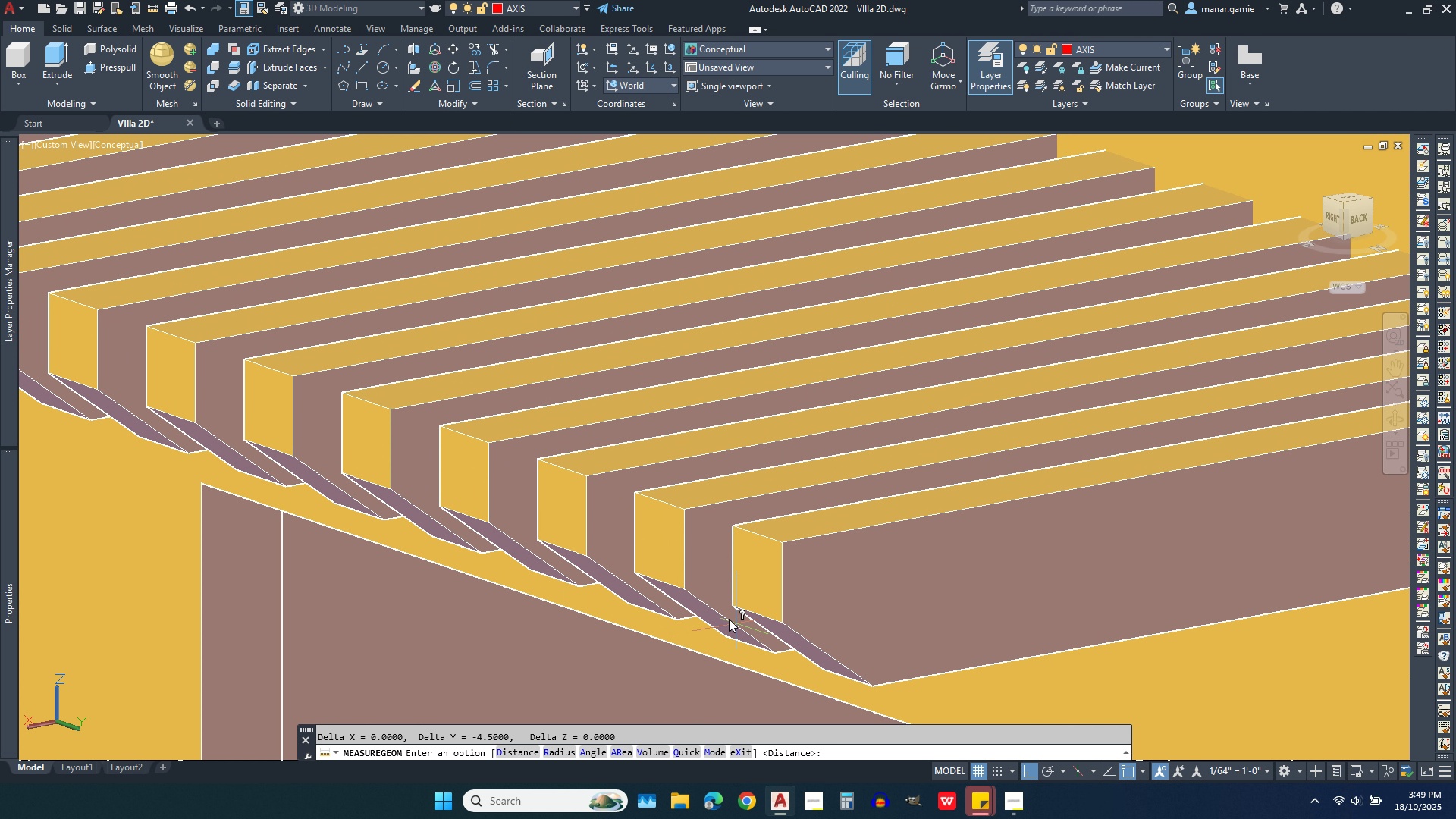 
scroll: coordinate [649, 507], scroll_direction: down, amount: 5.0
 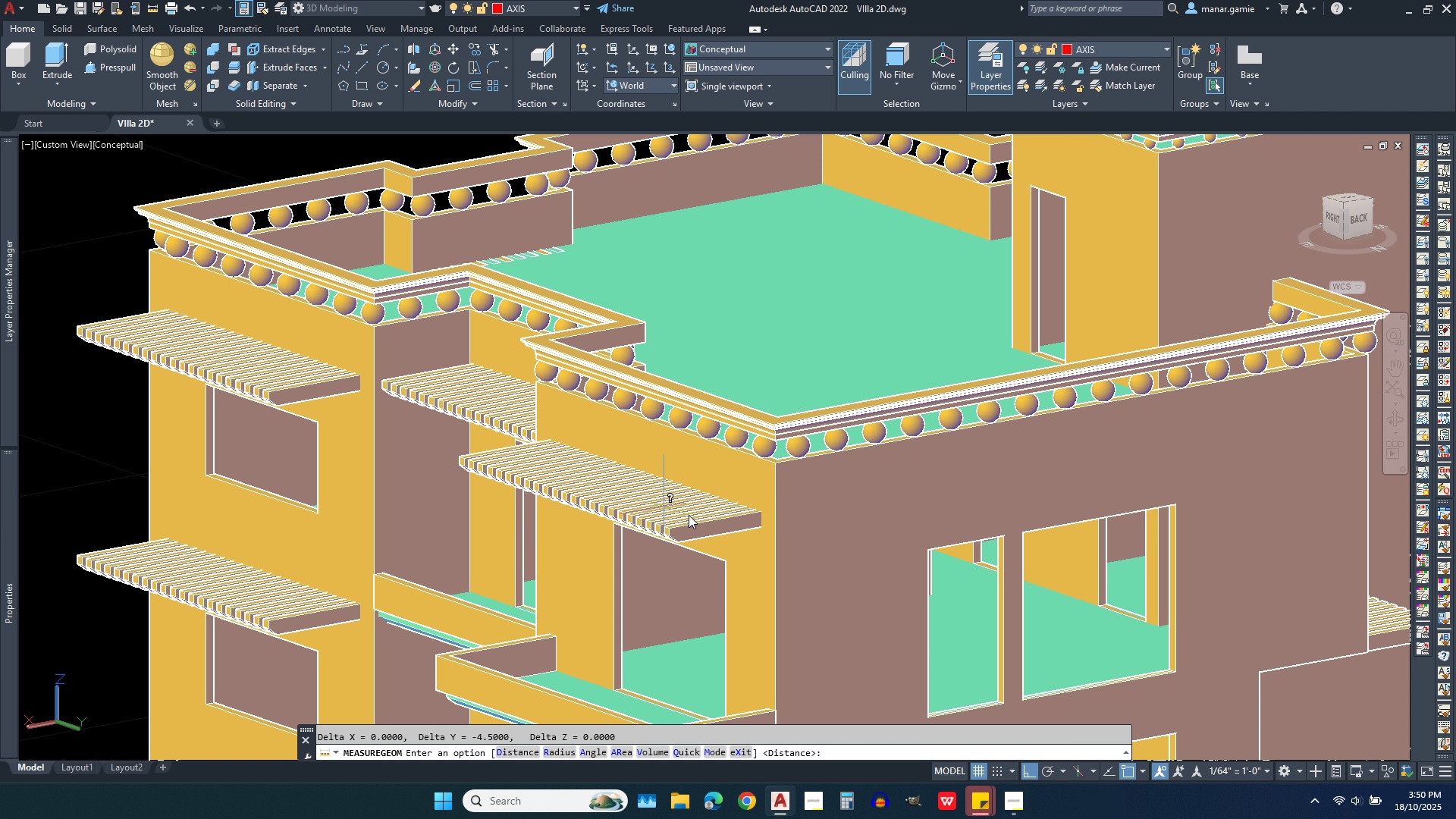 
wait(11.1)
 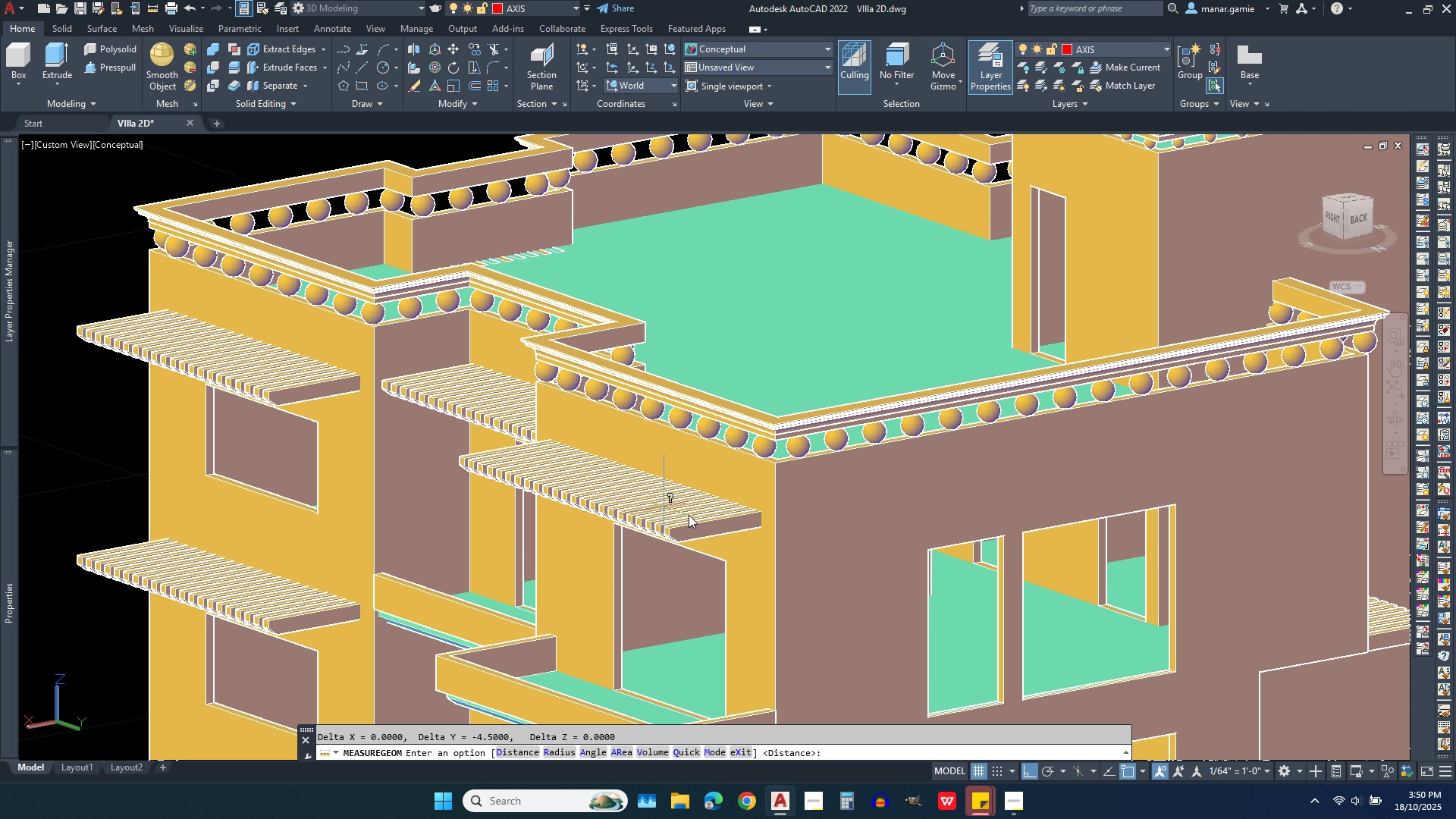 
scroll: coordinate [701, 517], scroll_direction: up, amount: 2.0
 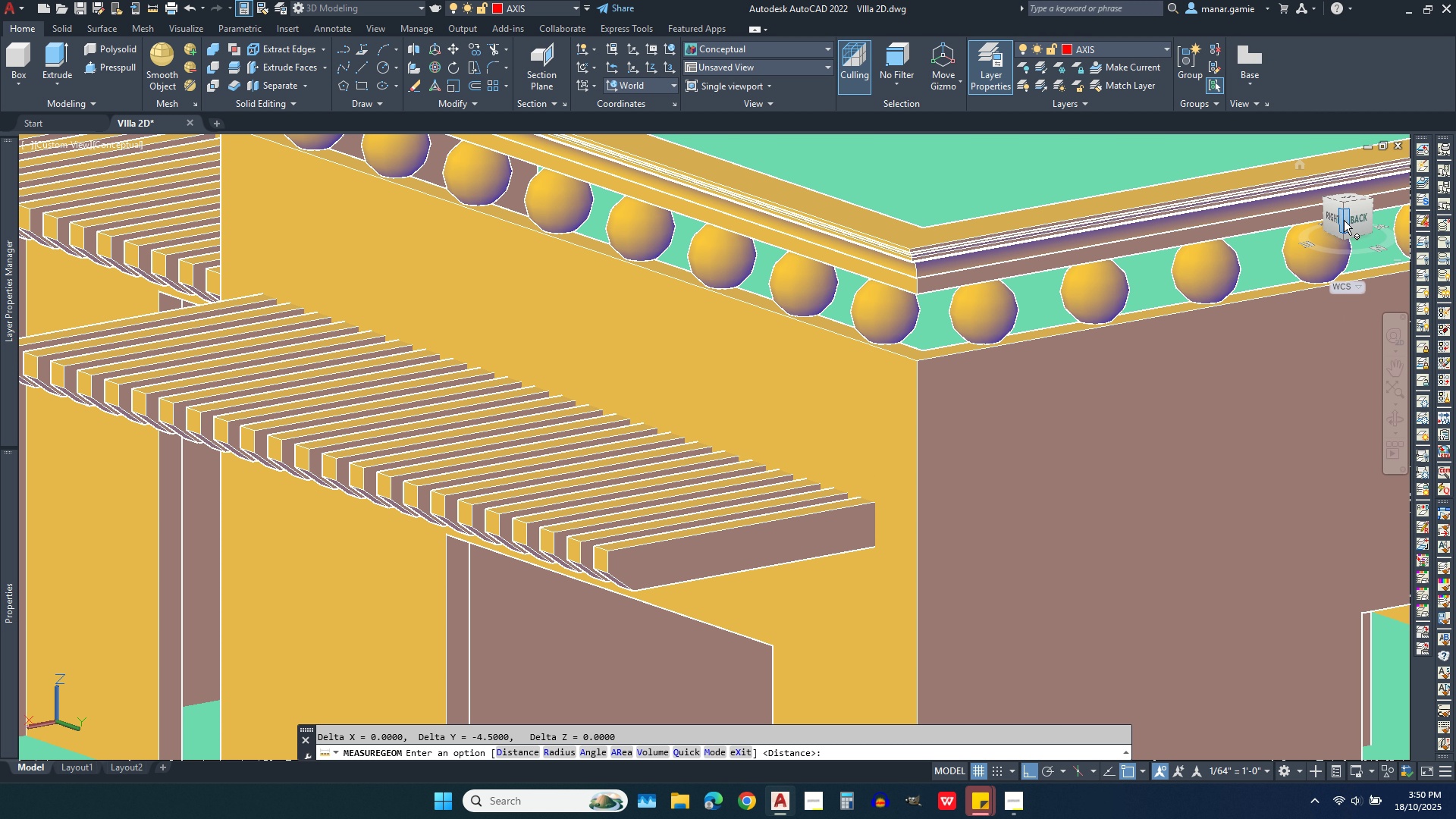 
left_click([1354, 223])
 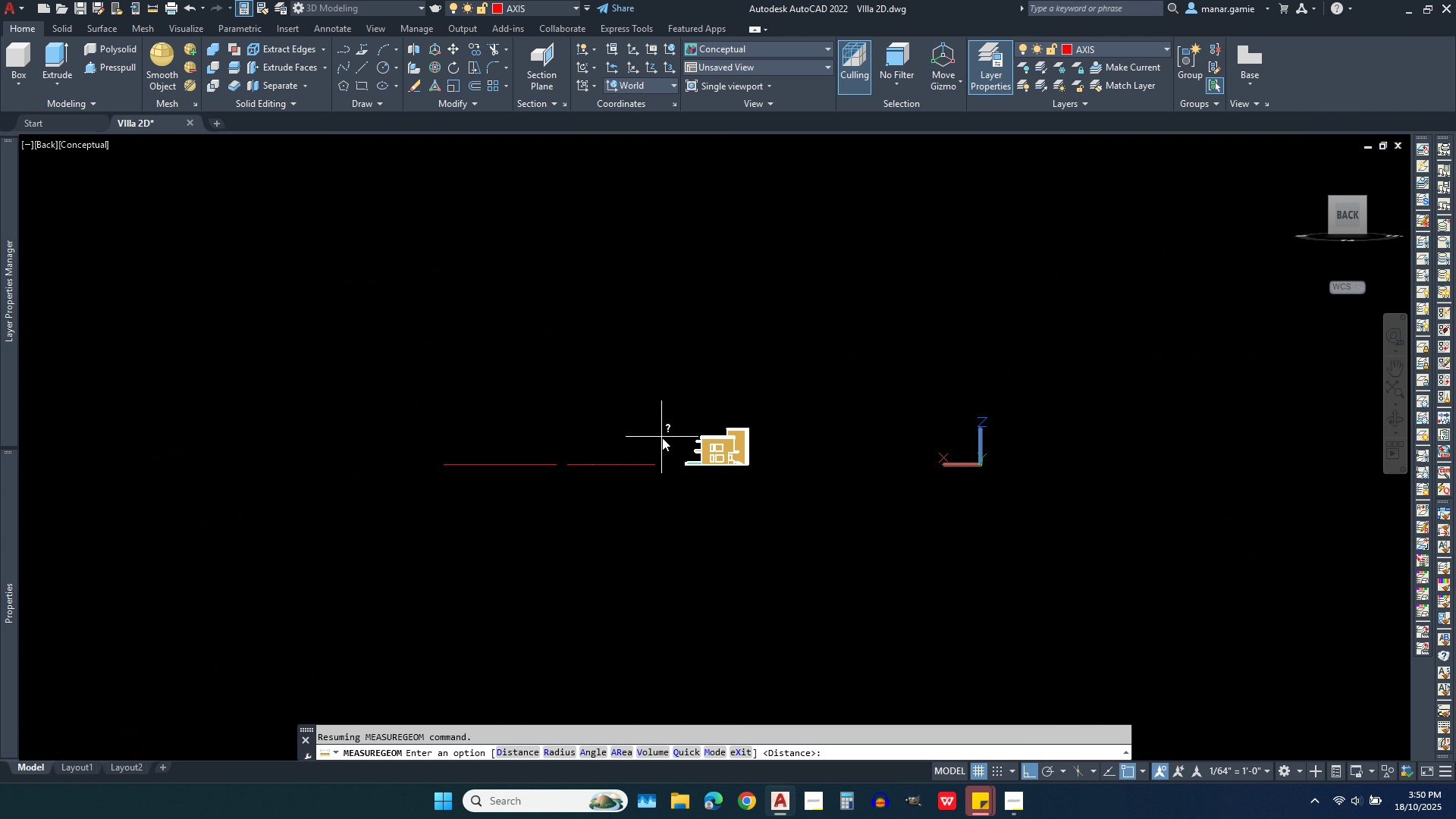 
scroll: coordinate [887, 318], scroll_direction: up, amount: 11.0
 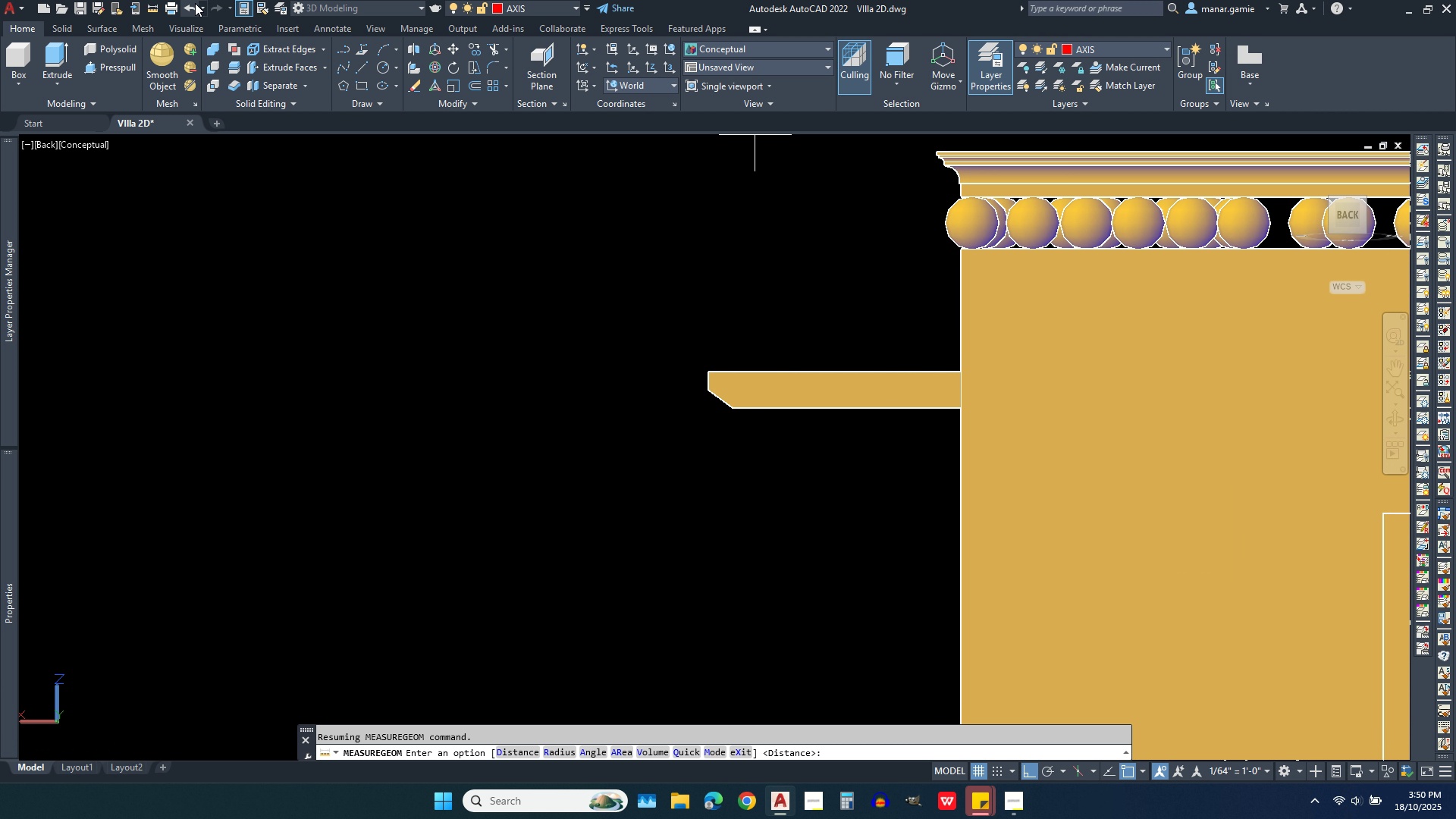 
left_click([152, 5])
 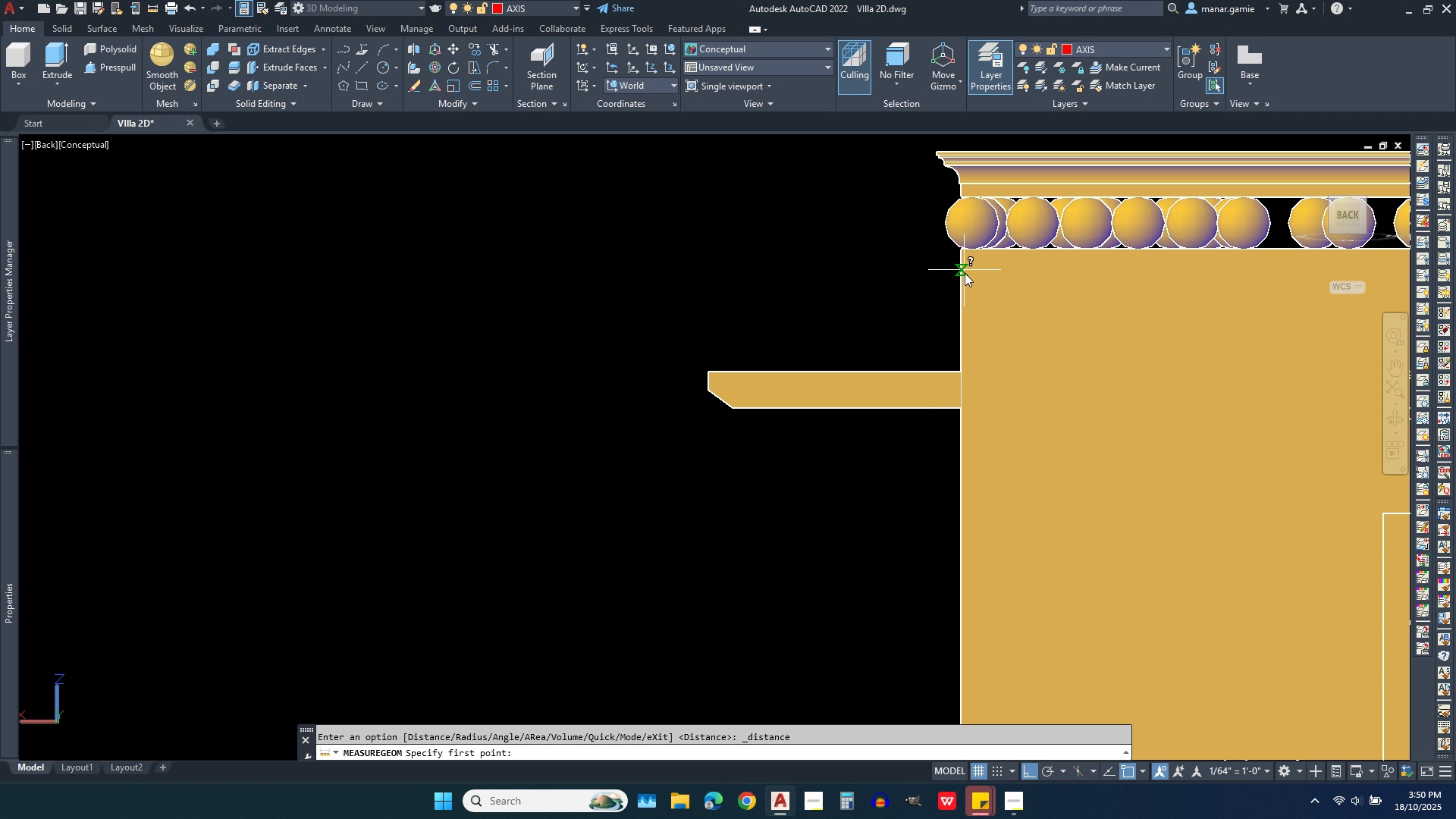 
left_click([965, 294])
 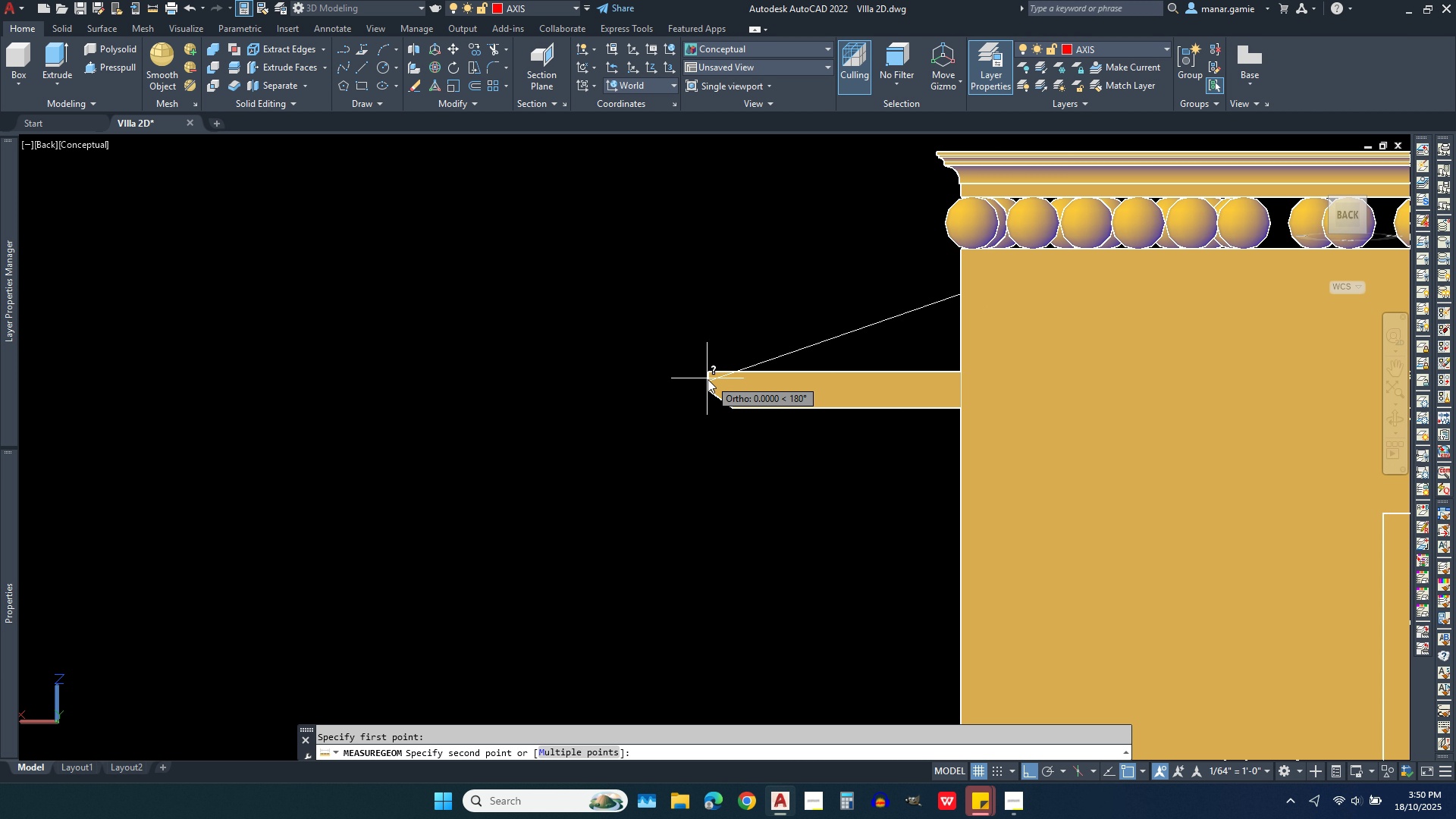 
wait(5.89)
 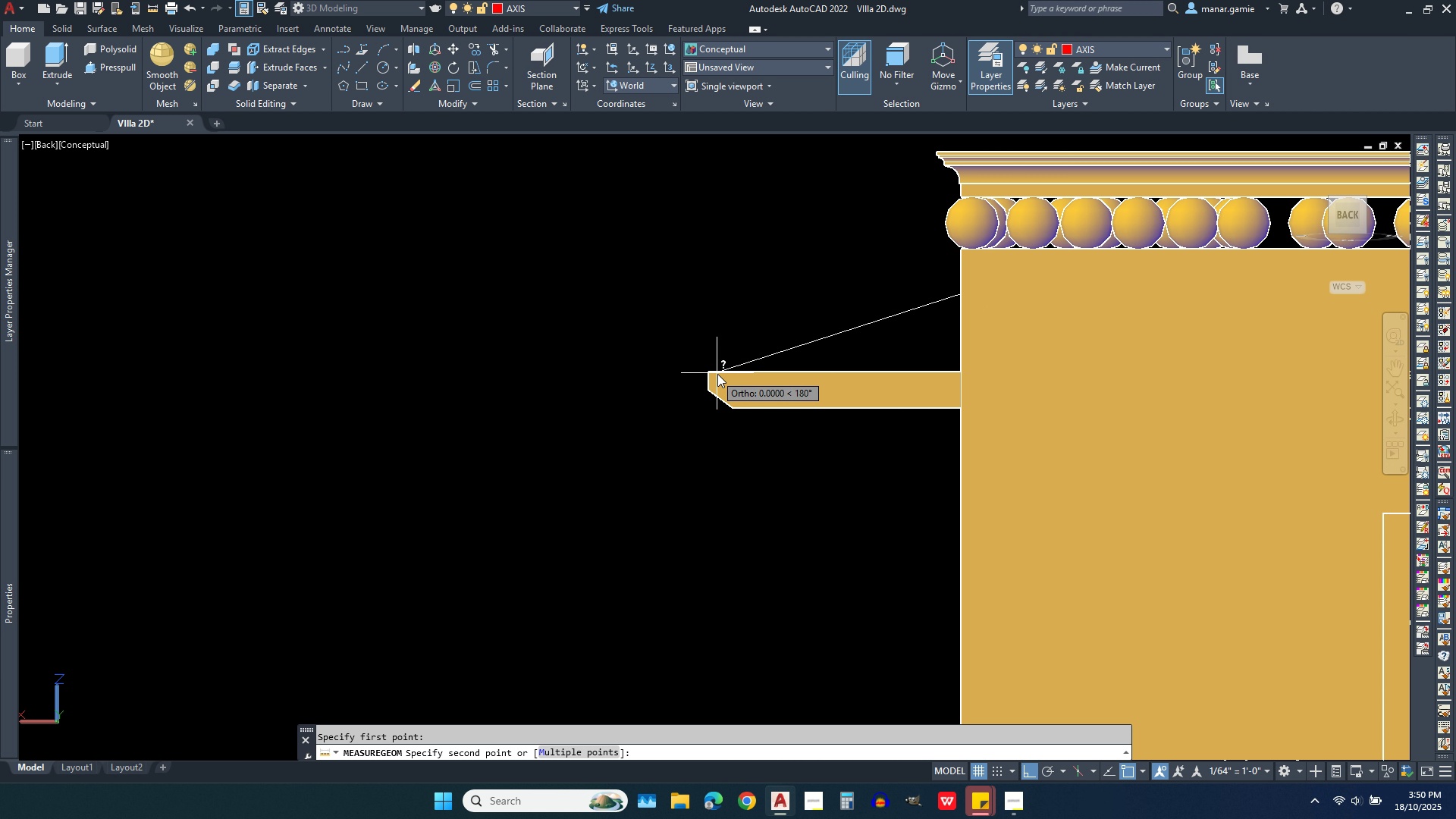 
left_click([708, 379])
 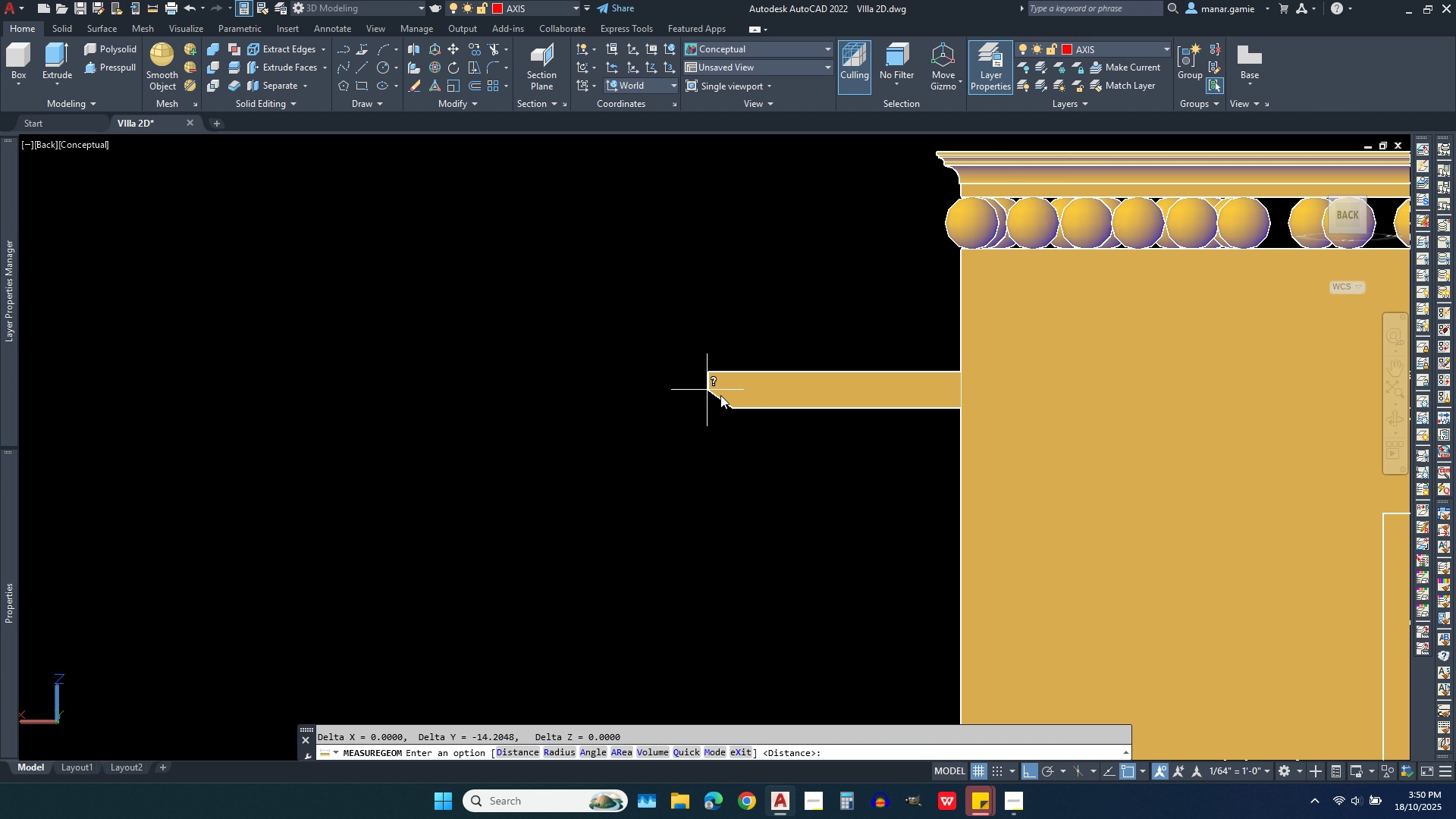 
wait(7.72)
 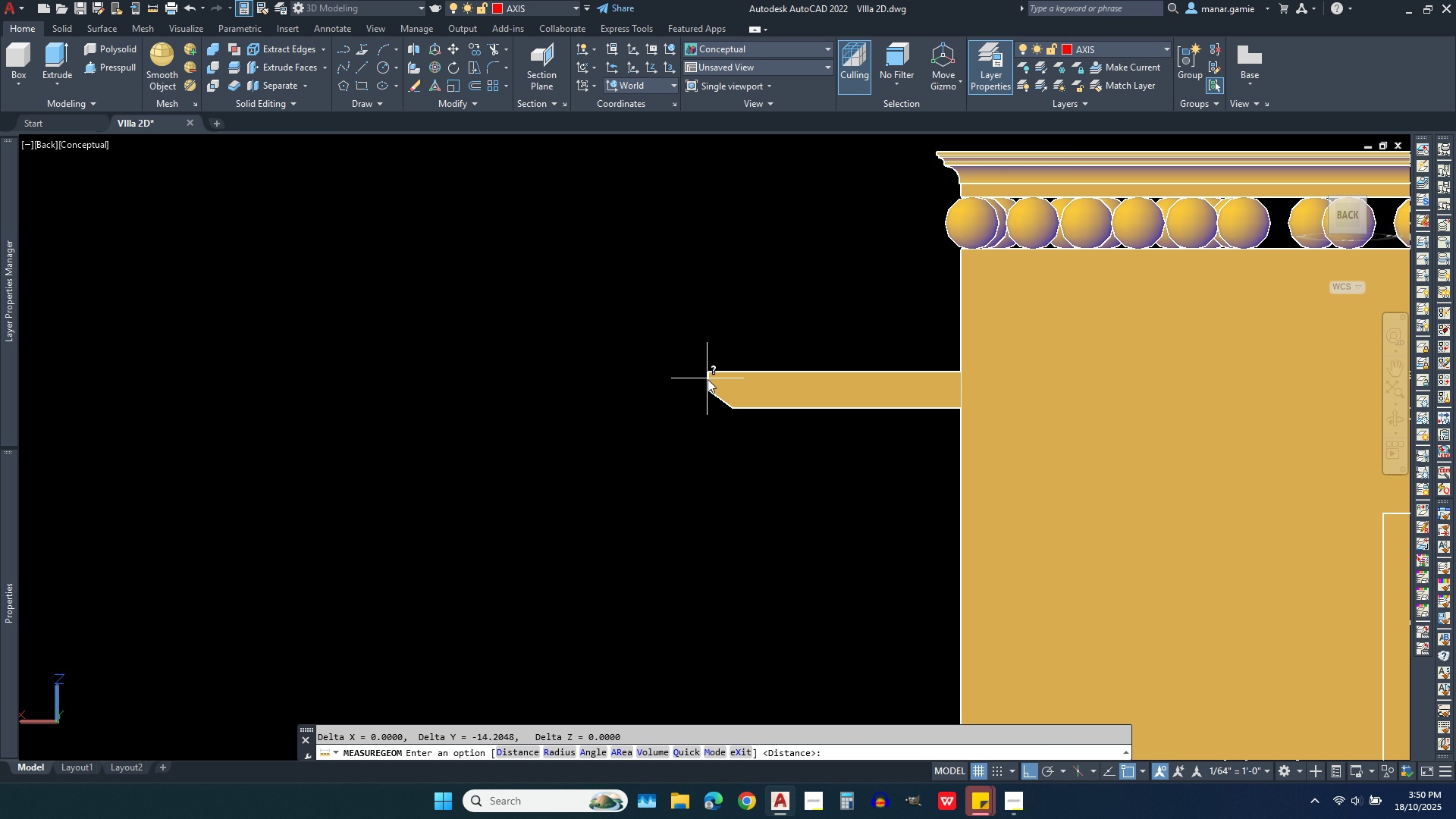 
left_click([1395, 417])
 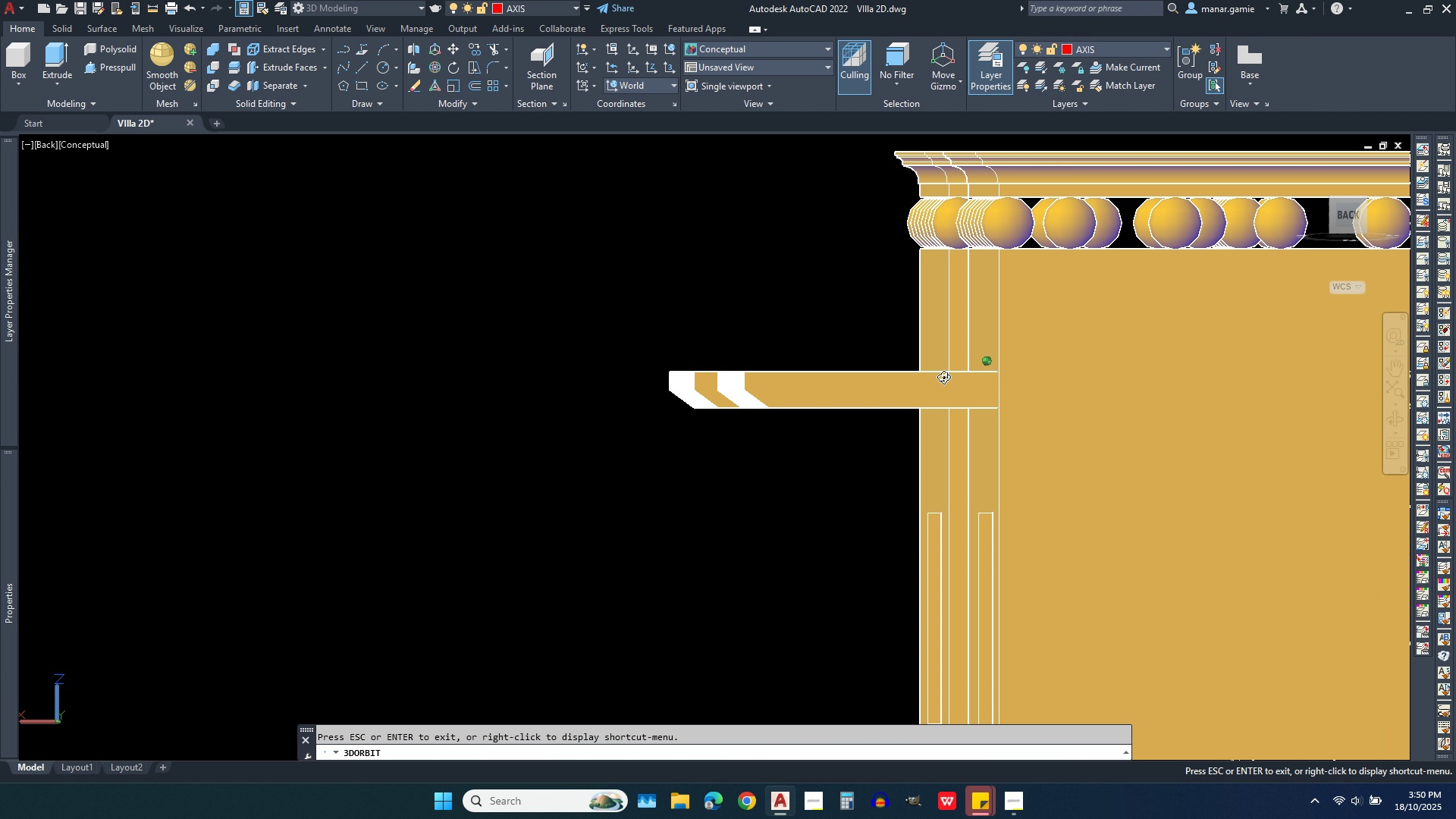 
left_click_drag(start_coordinate=[938, 377], to_coordinate=[956, 382])
 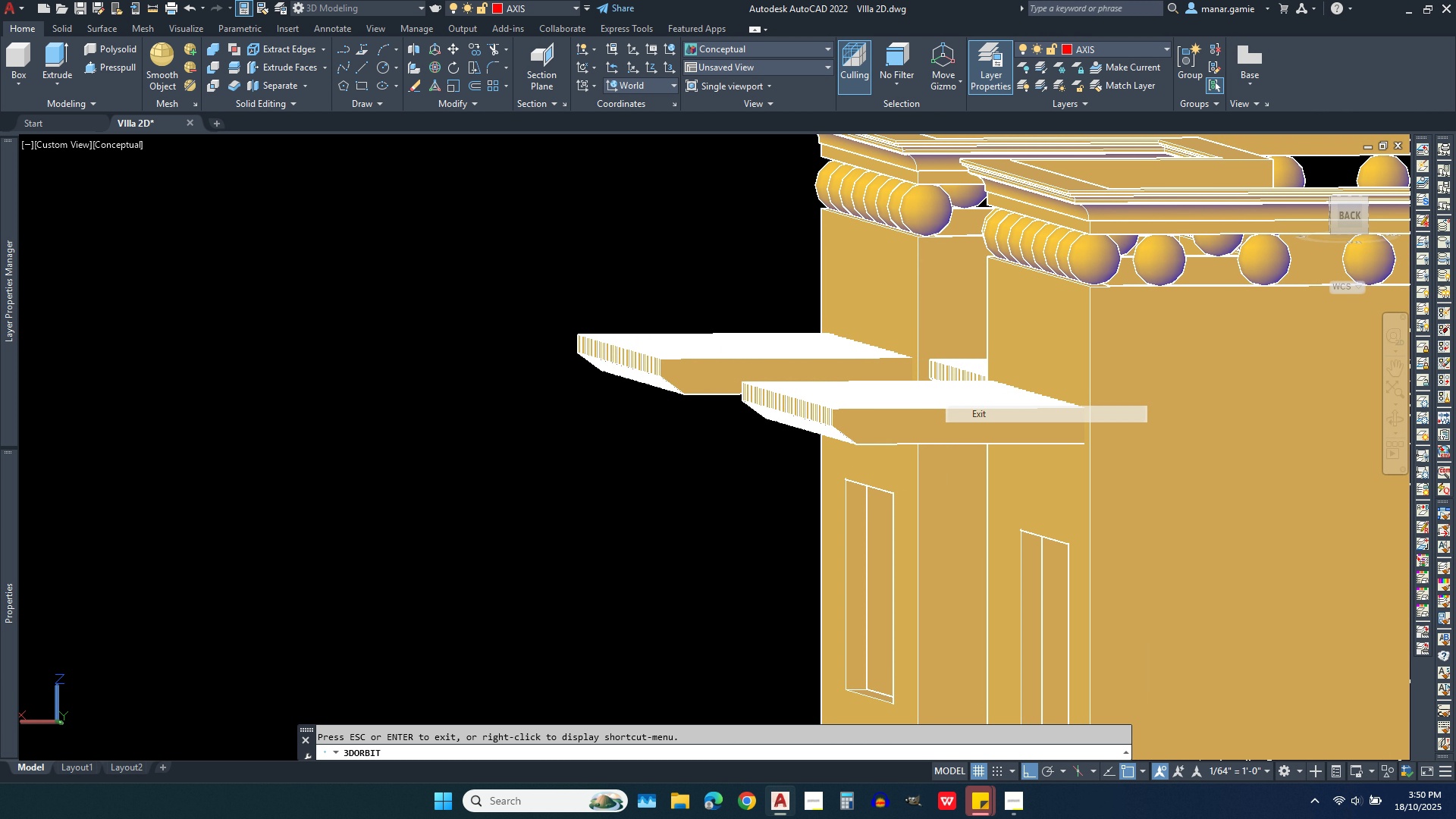 
left_click([962, 414])
 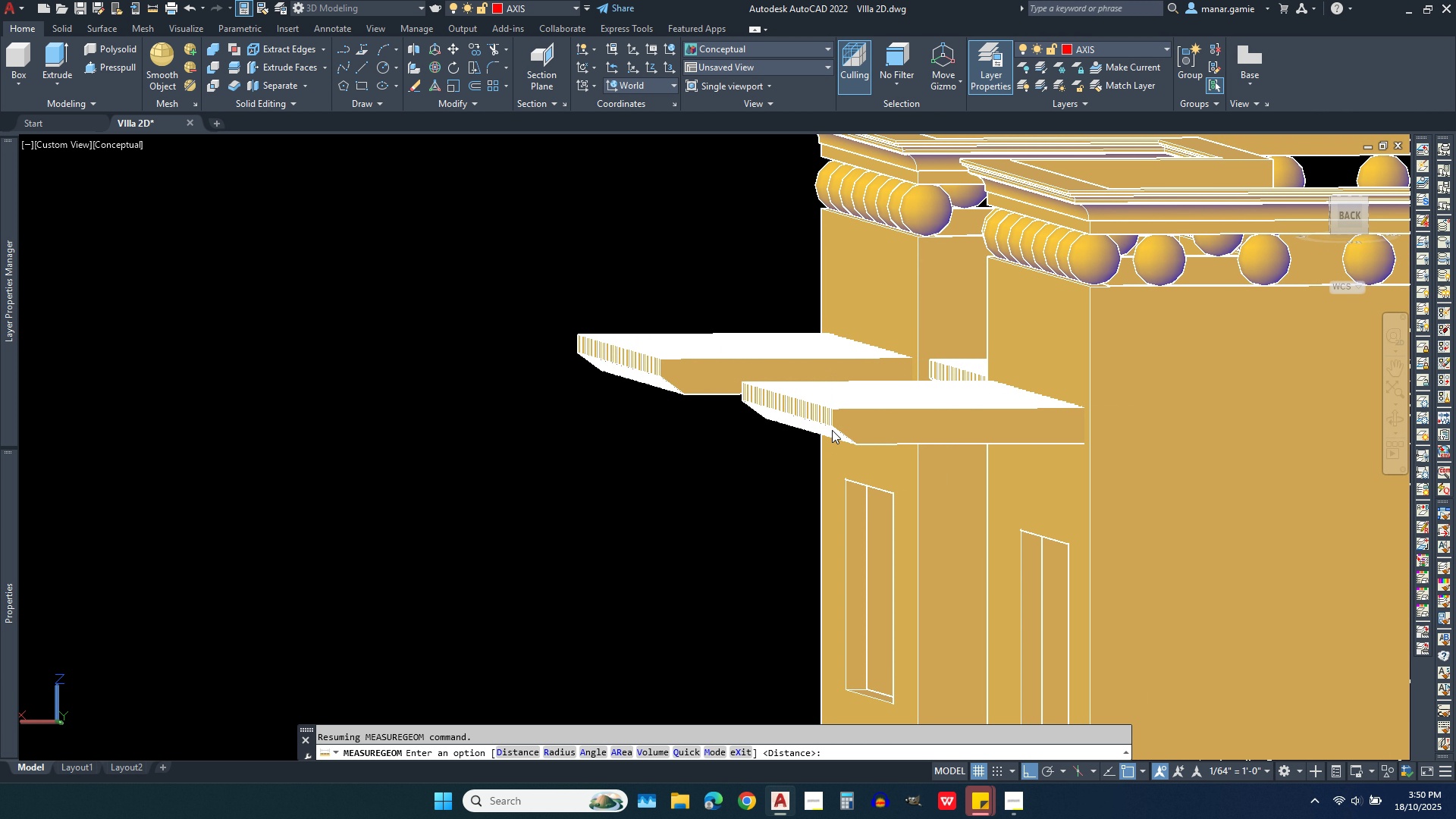 
right_click([832, 430])
 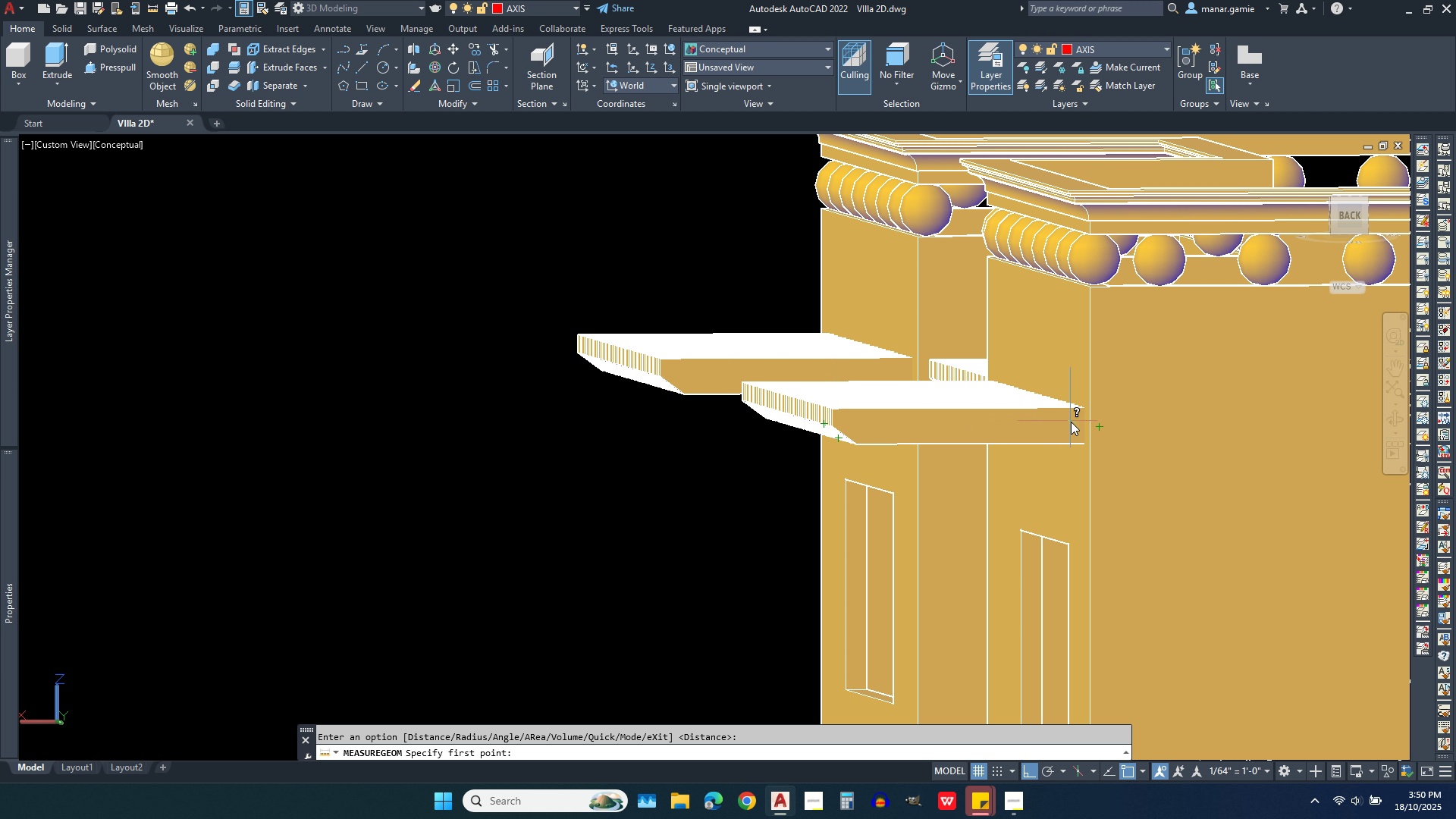 
wait(10.14)
 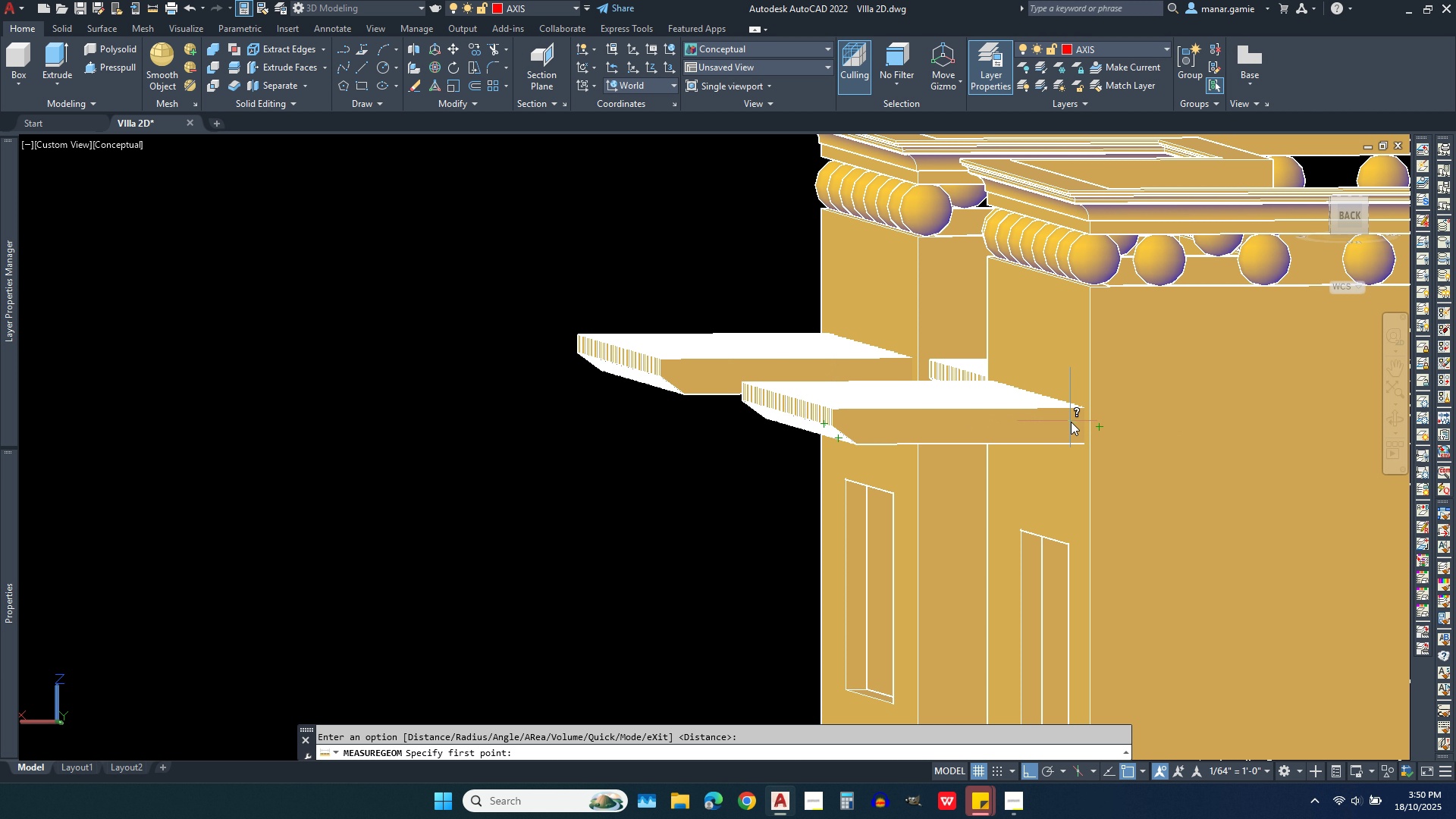 
left_click([1089, 303])
 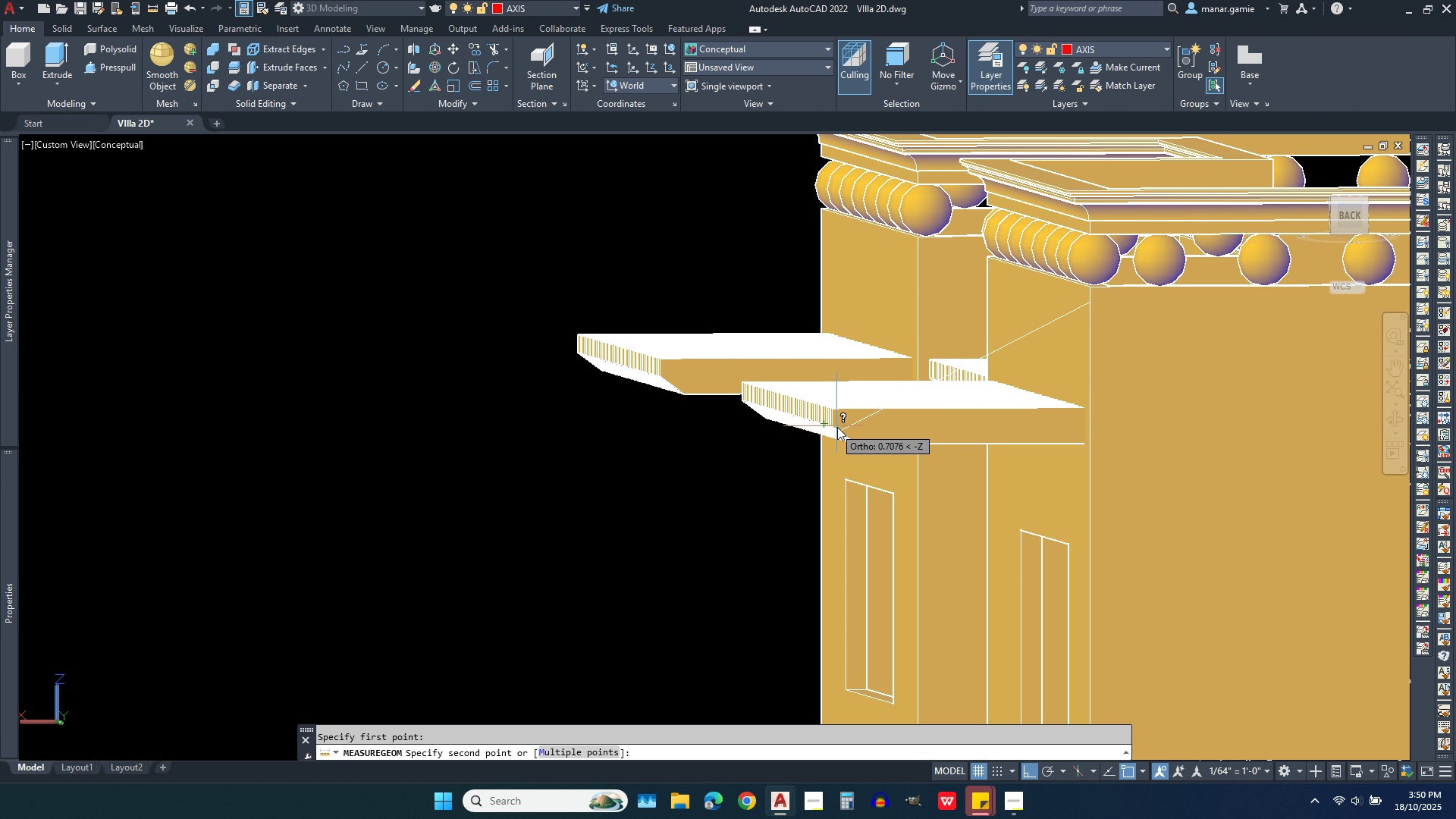 
scroll: coordinate [827, 419], scroll_direction: up, amount: 9.0
 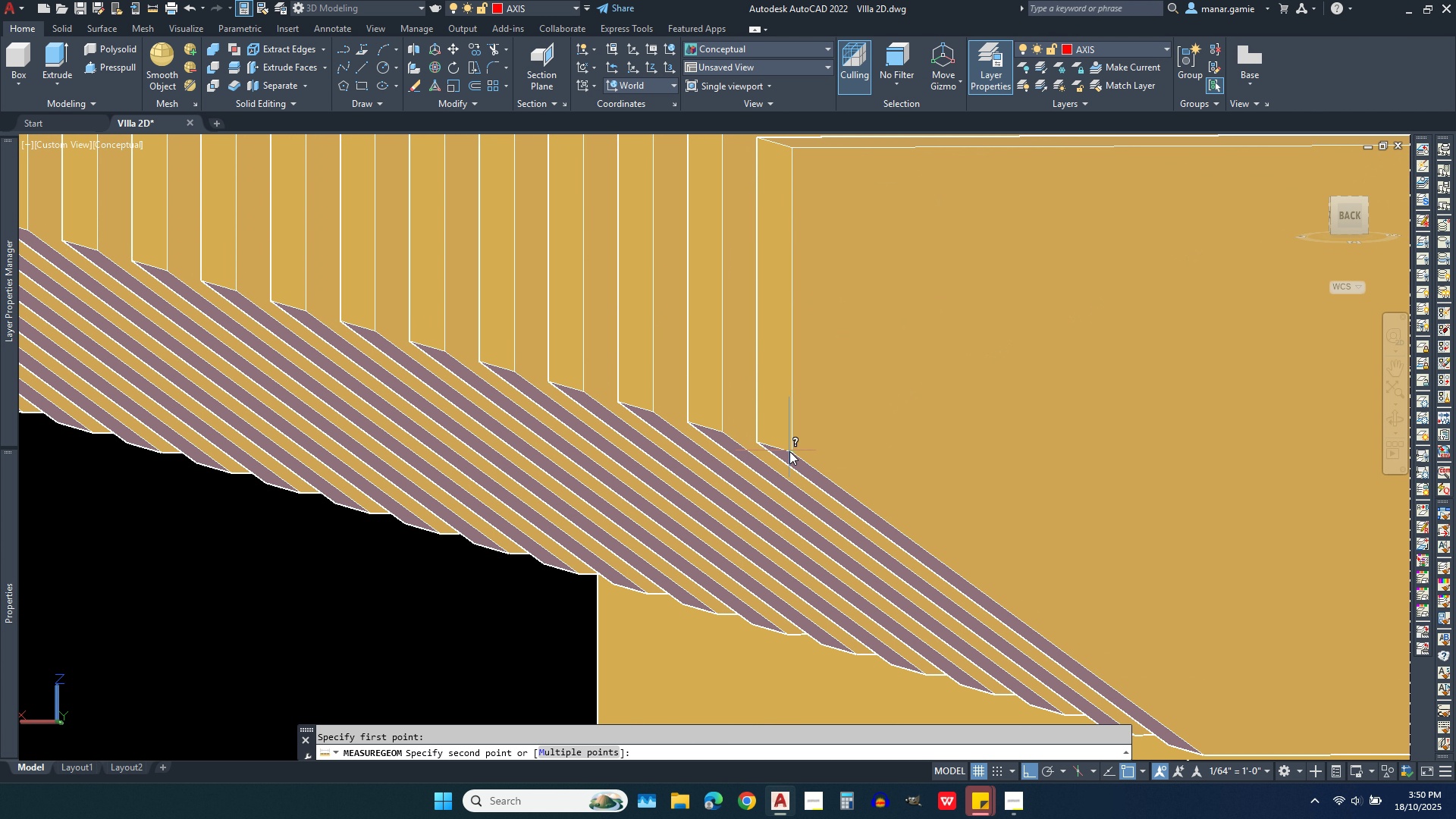 
left_click([789, 451])
 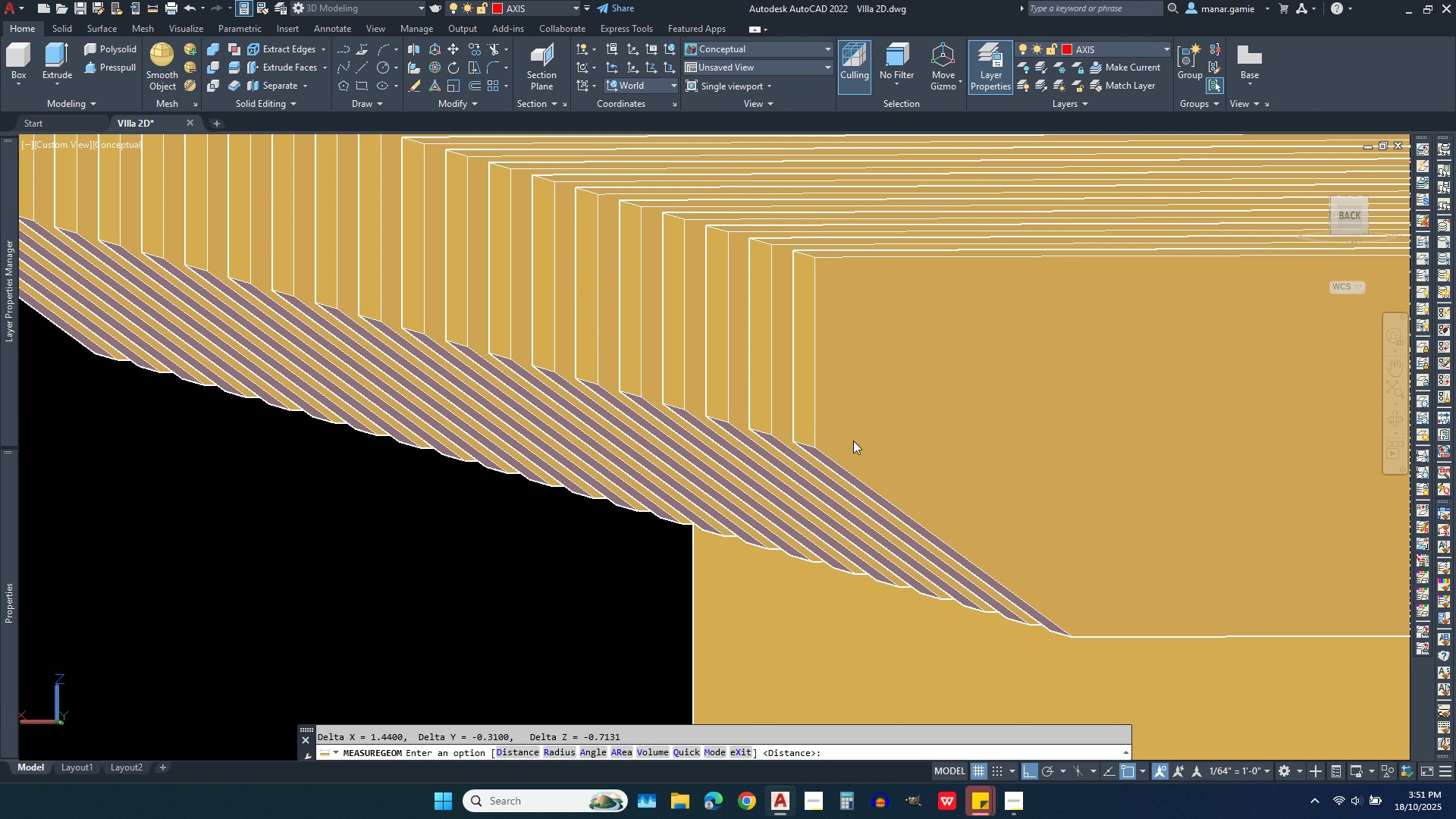 
scroll: coordinate [853, 441], scroll_direction: down, amount: 7.0
 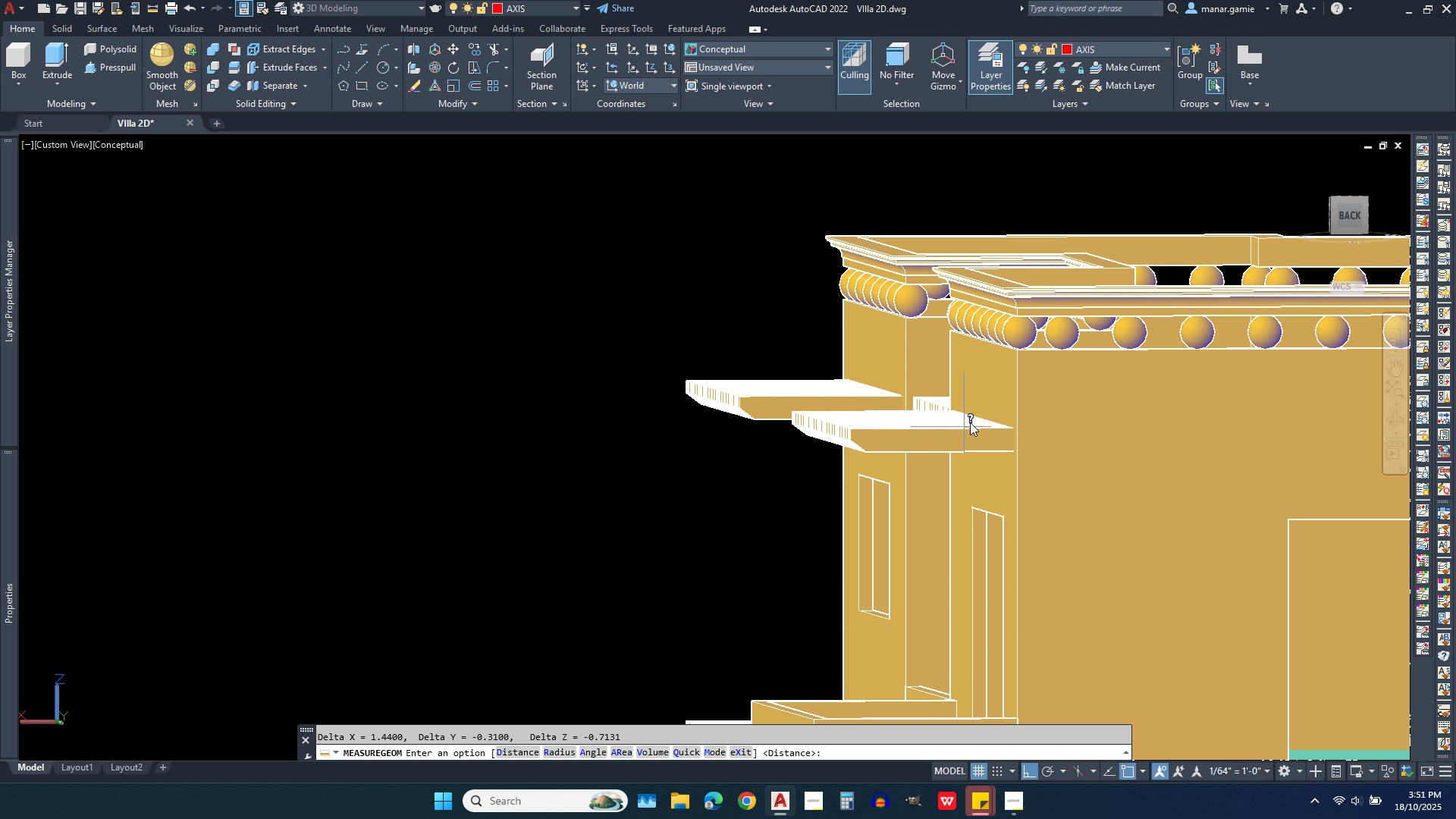 
scroll: coordinate [972, 422], scroll_direction: up, amount: 5.0
 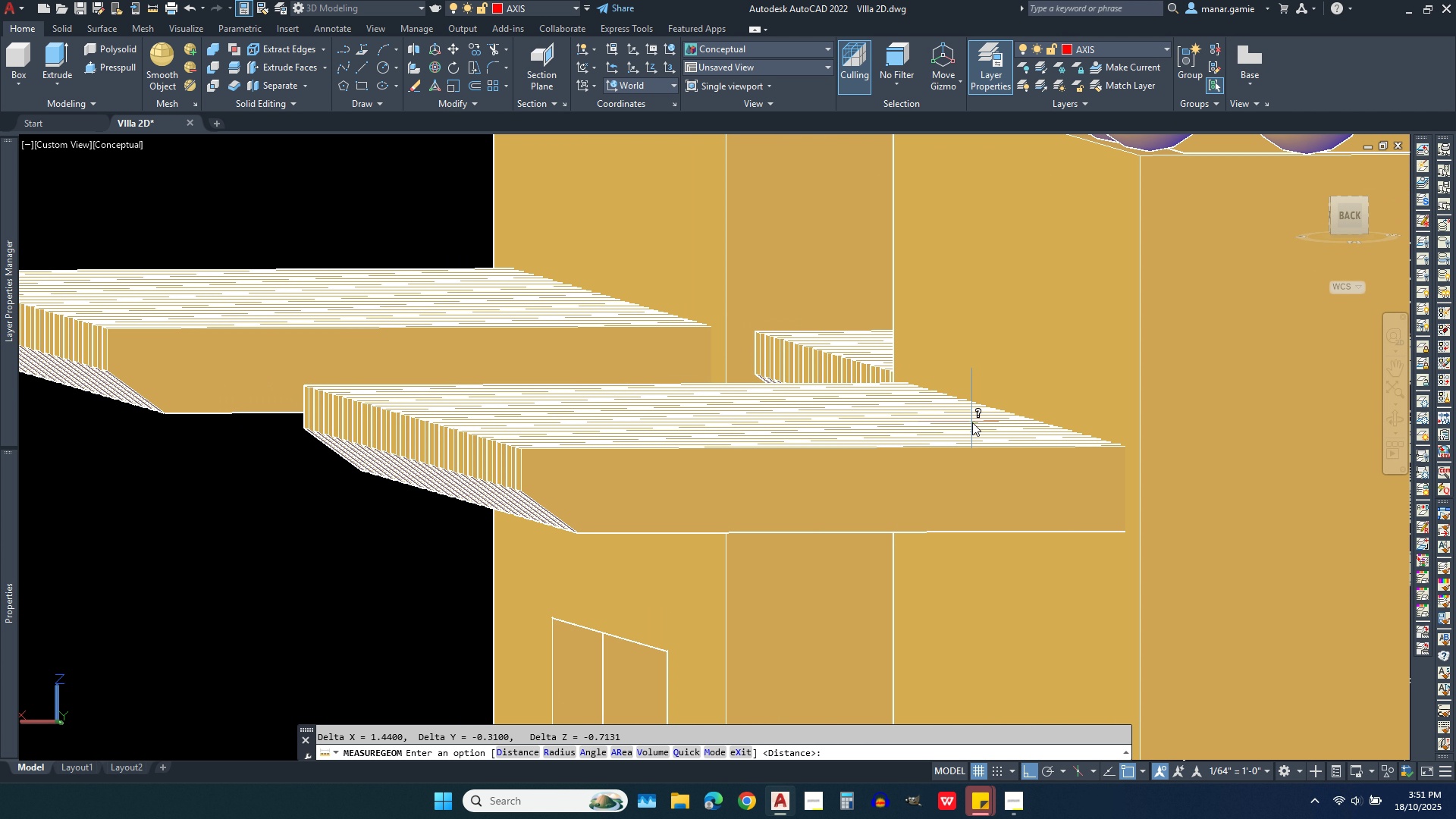 
scroll: coordinate [972, 422], scroll_direction: down, amount: 2.0
 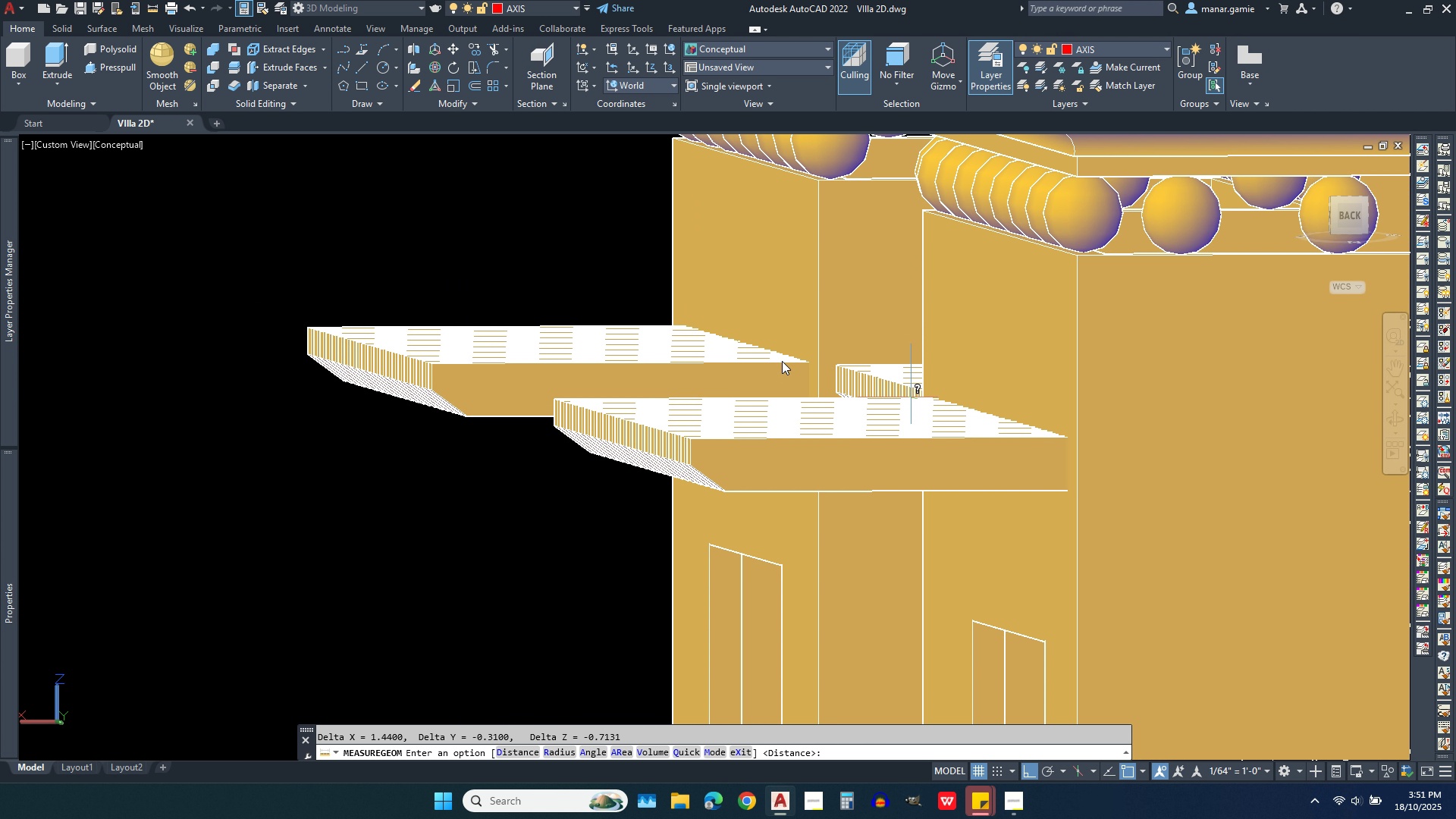 
scroll: coordinate [516, 358], scroll_direction: up, amount: 3.0
 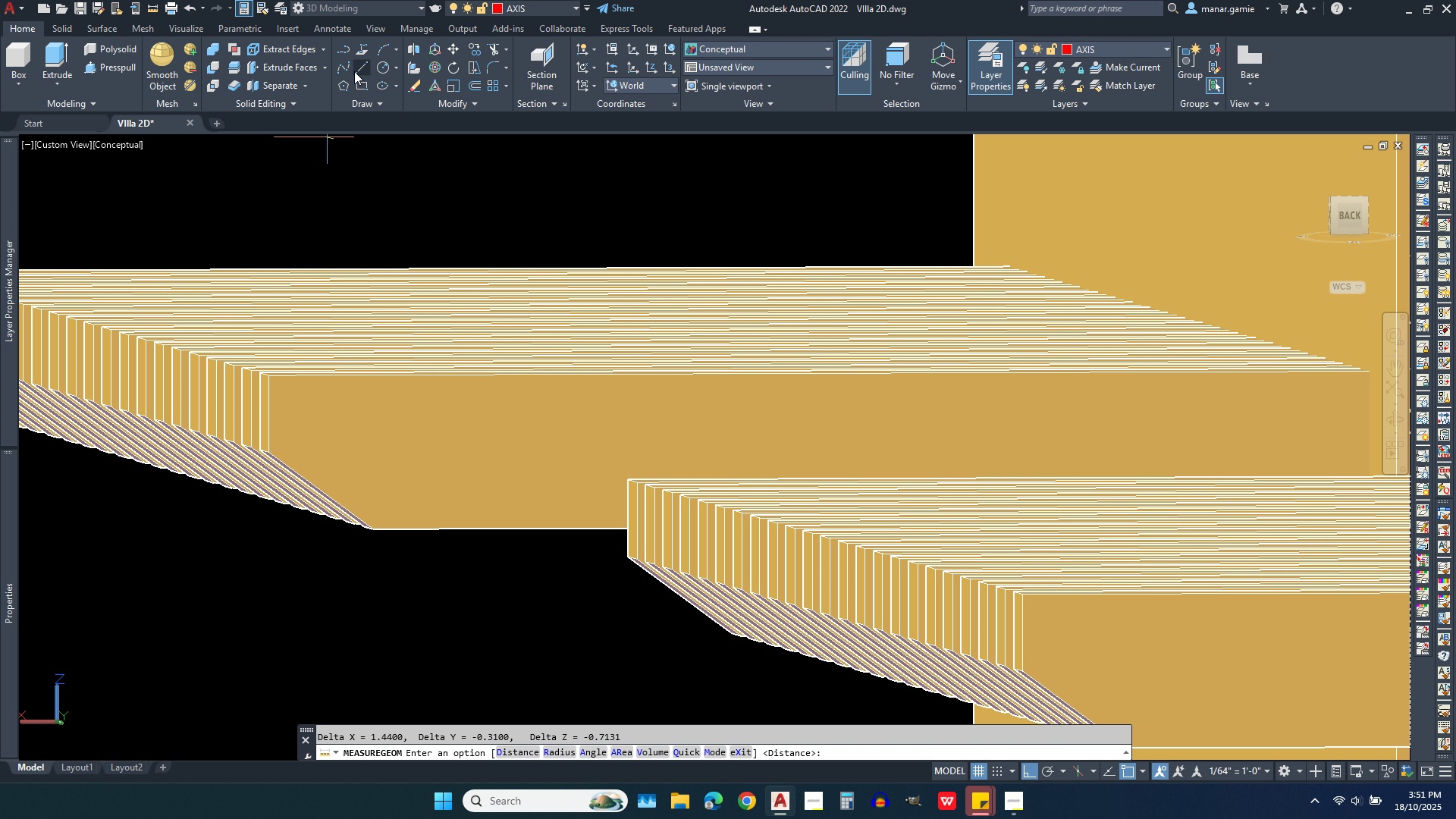 
left_click([359, 71])
 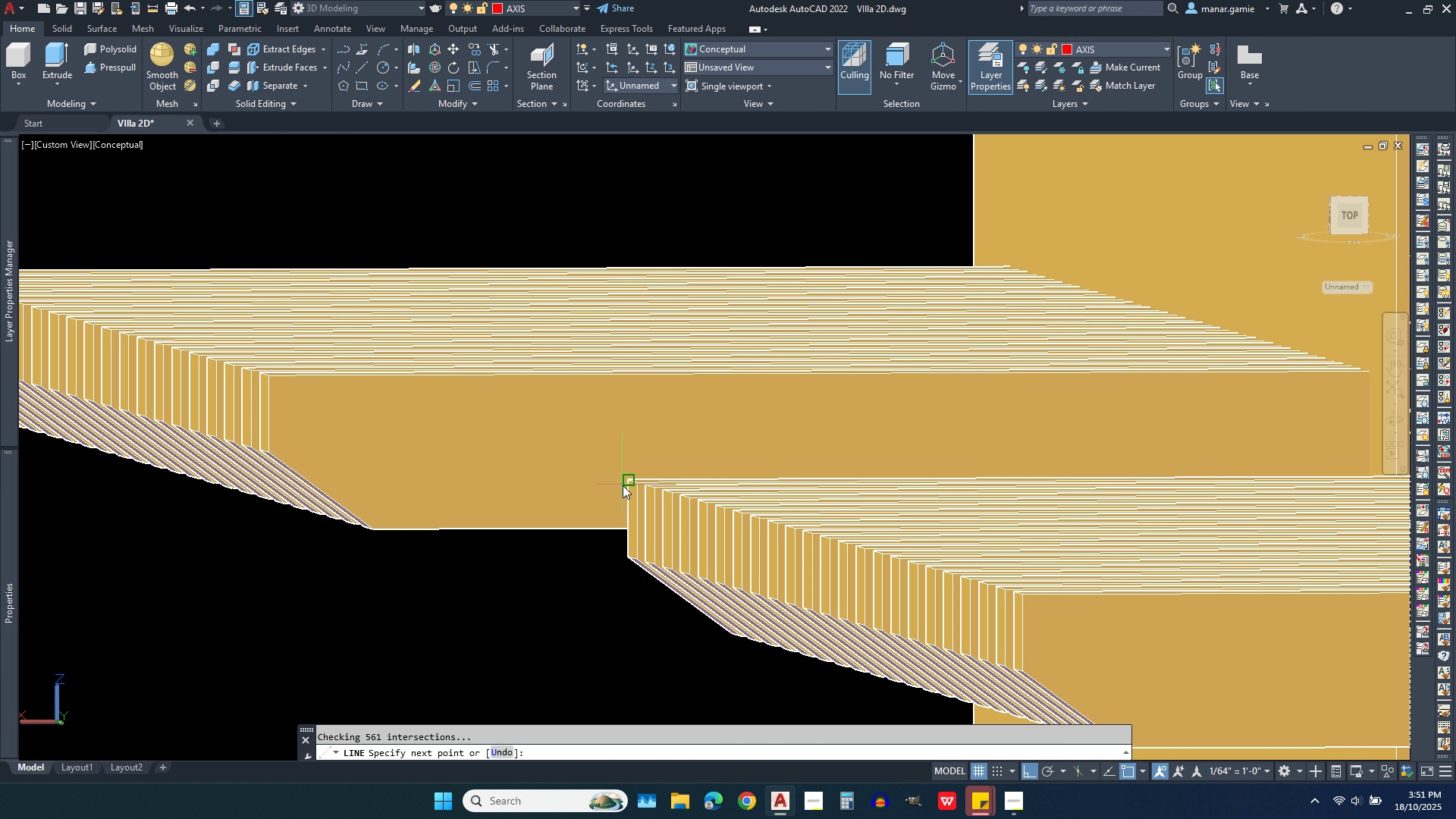 
left_click([623, 485])
 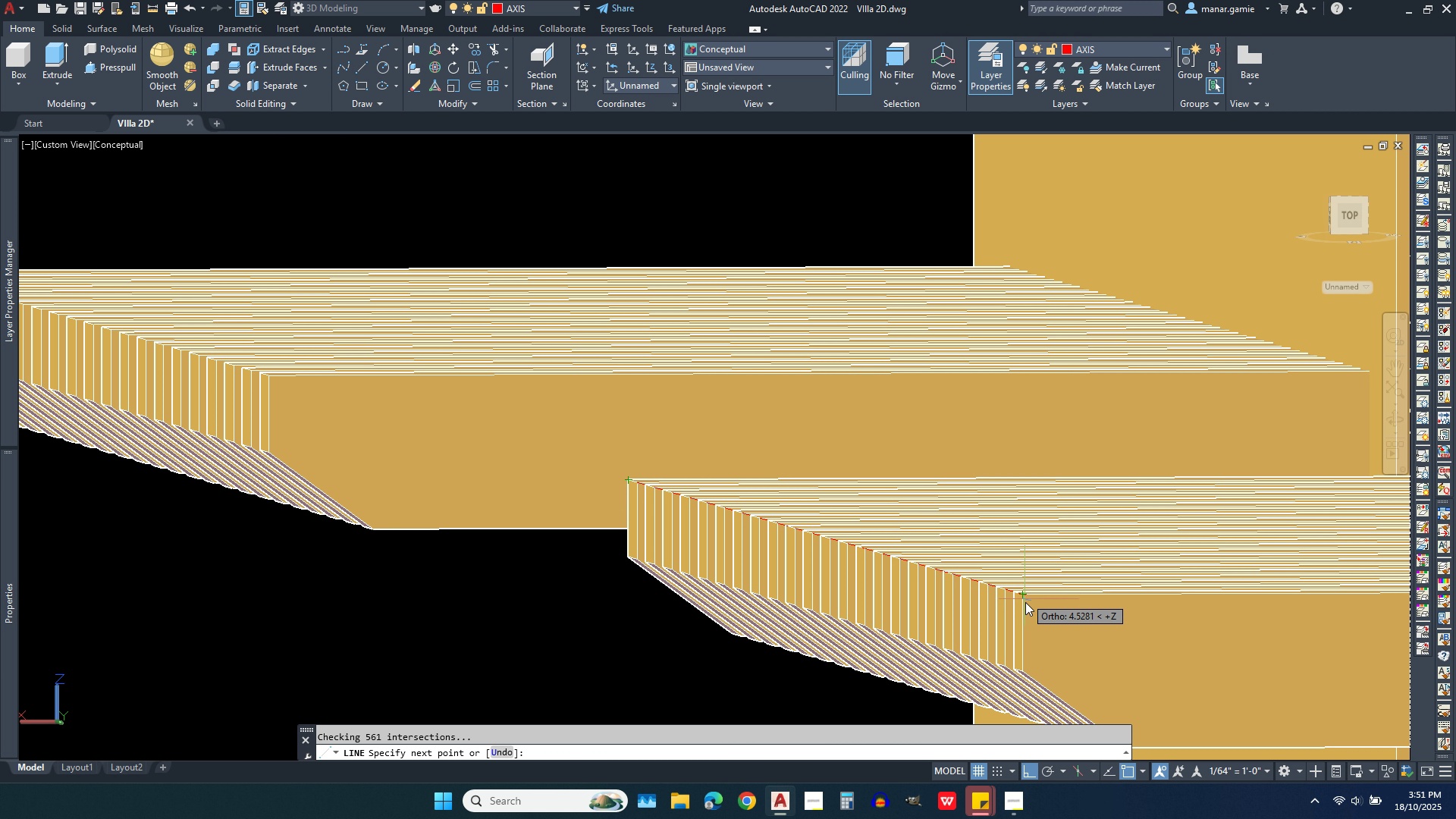 
scroll: coordinate [1012, 589], scroll_direction: up, amount: 5.0
 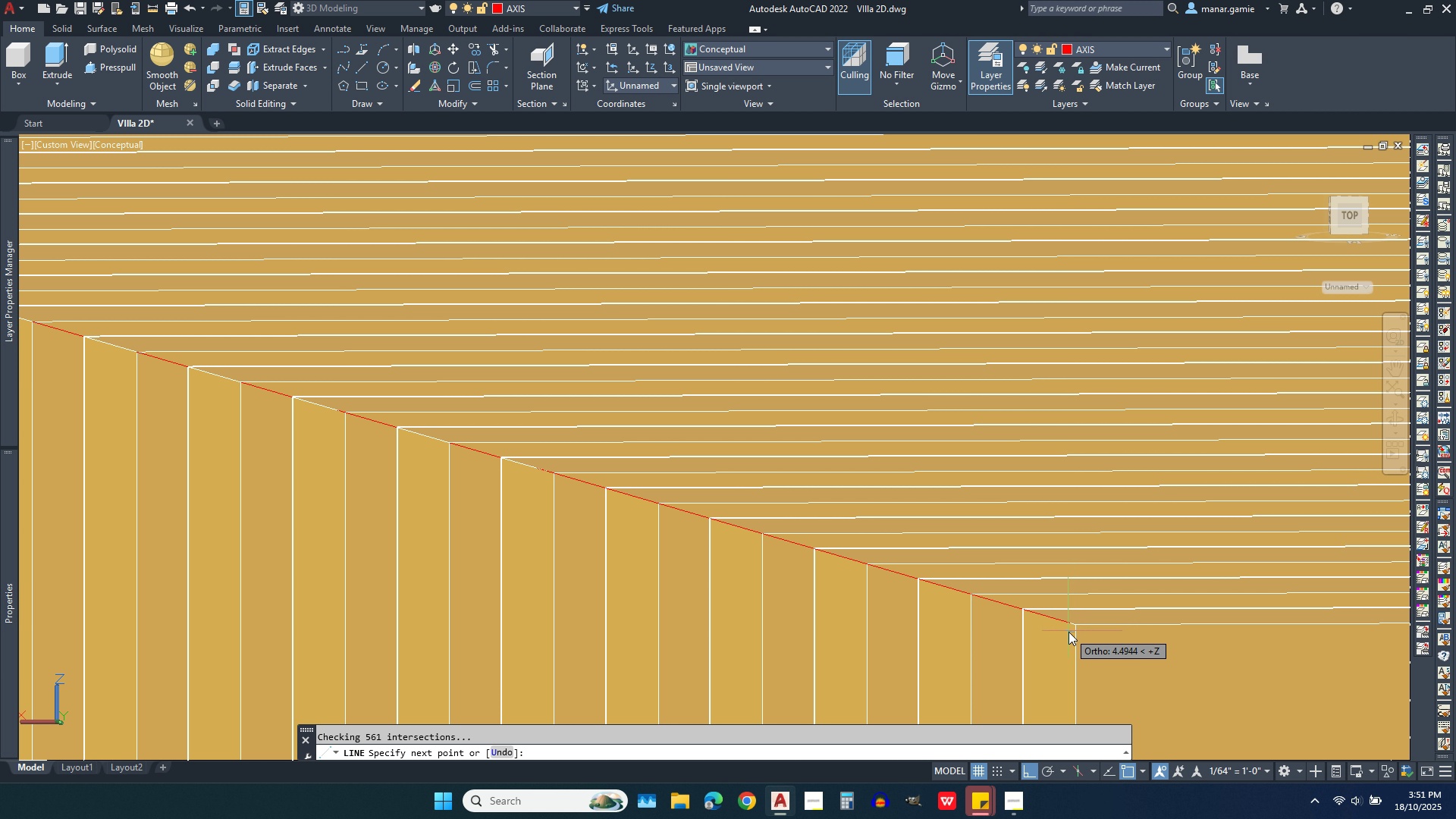 
wait(7.68)
 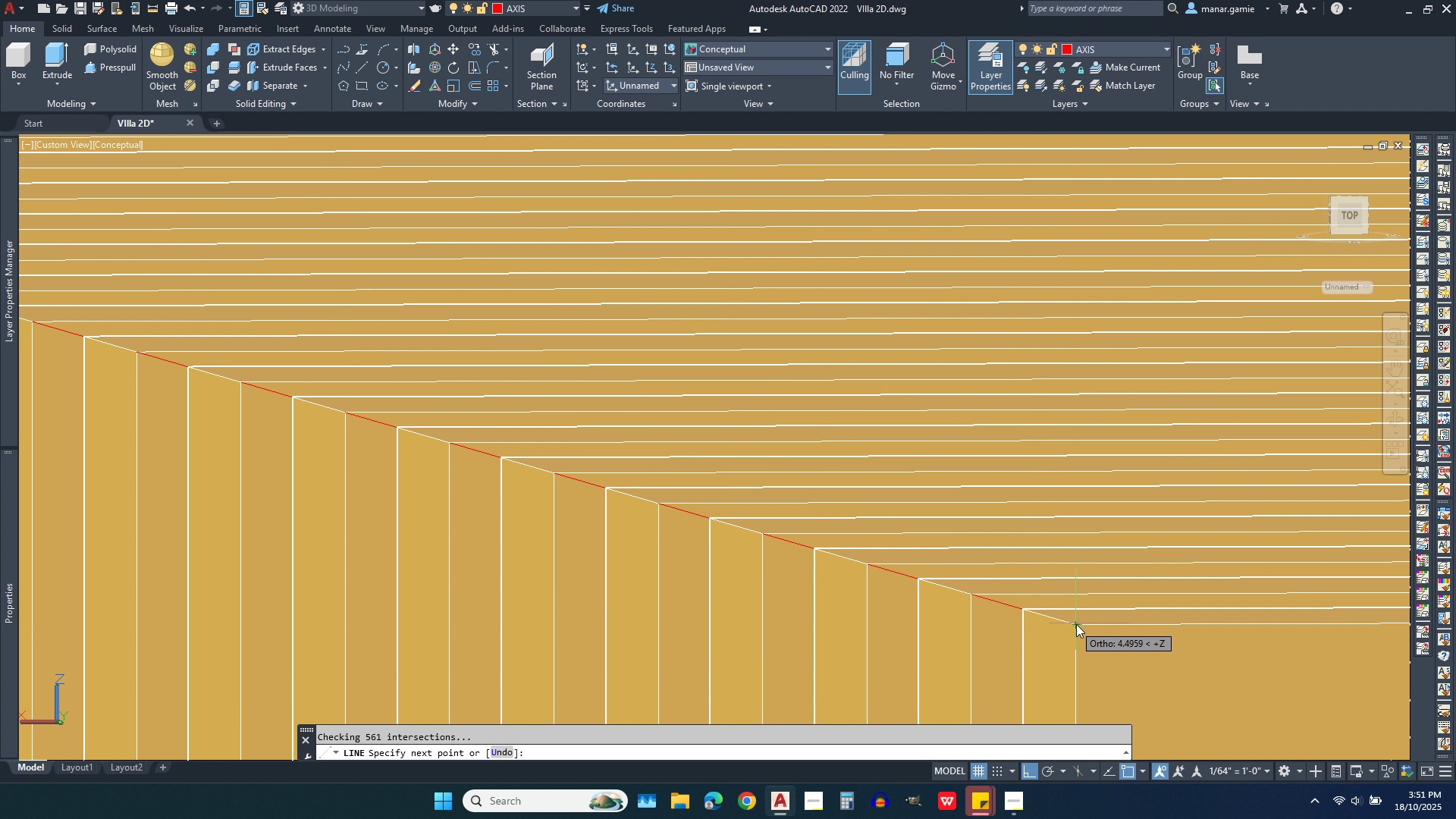 
left_click([1078, 626])
 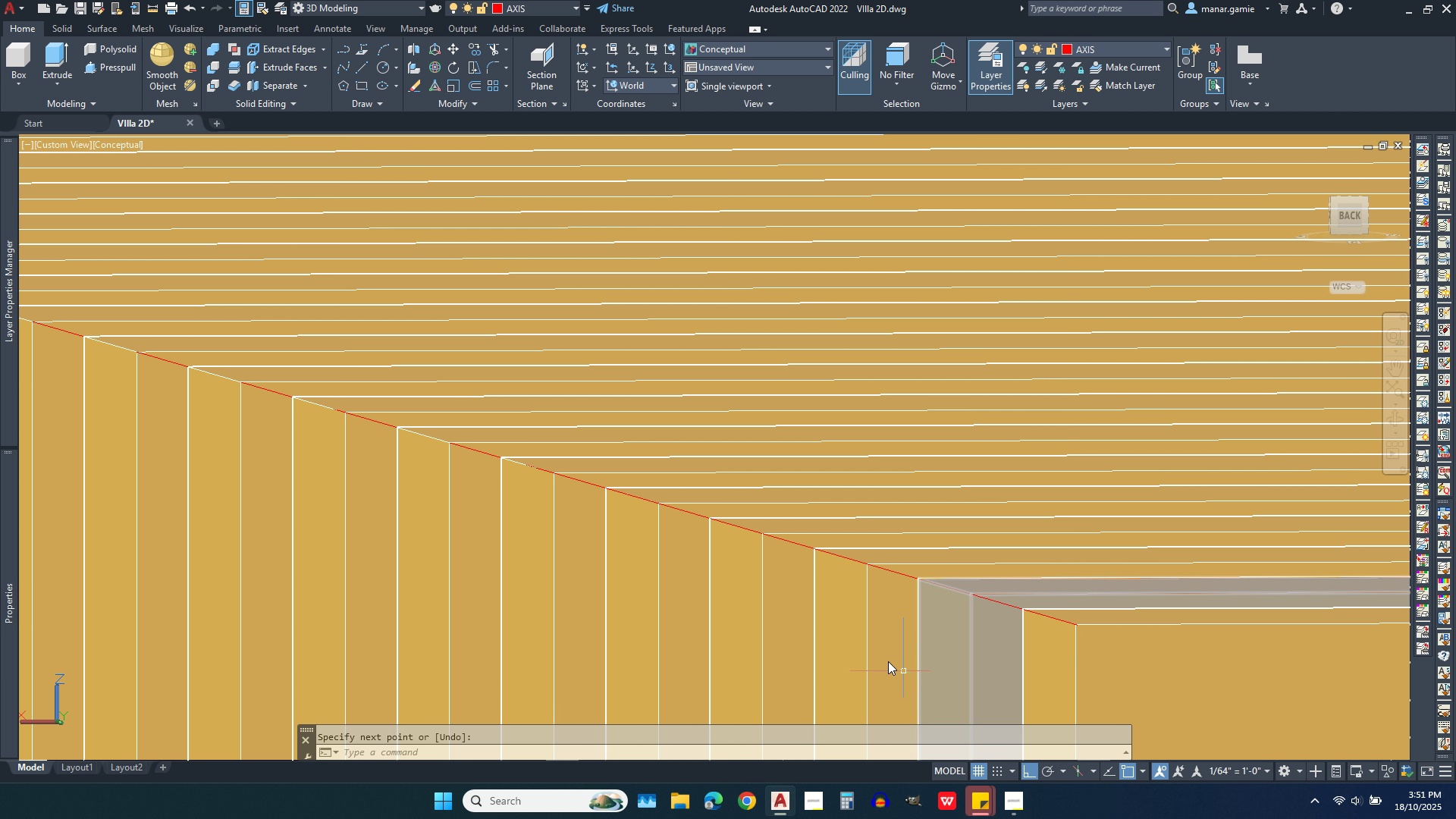 
scroll: coordinate [843, 632], scroll_direction: down, amount: 2.0
 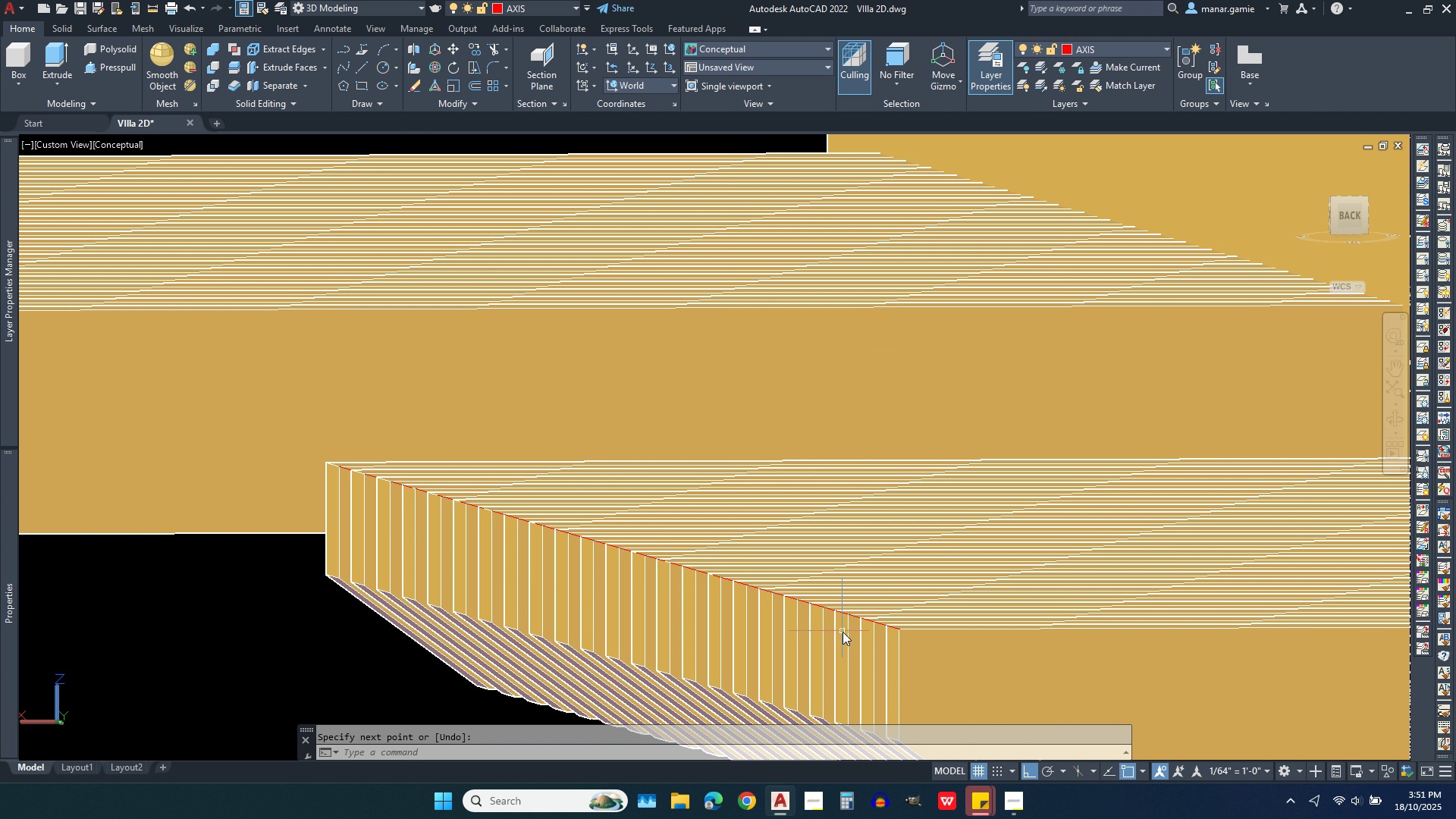 
scroll: coordinate [887, 624], scroll_direction: up, amount: 4.0
 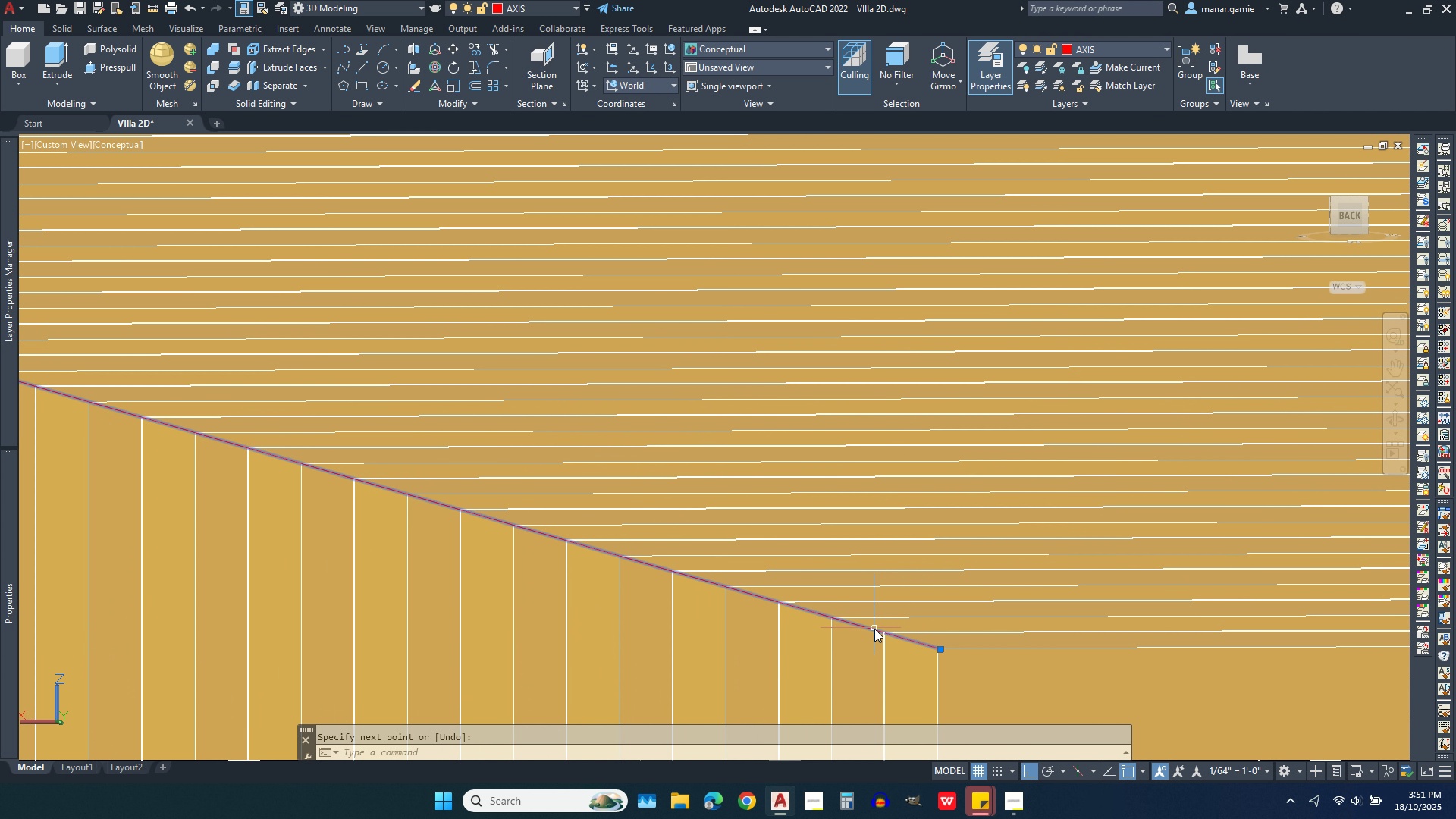 
left_click([874, 629])
 